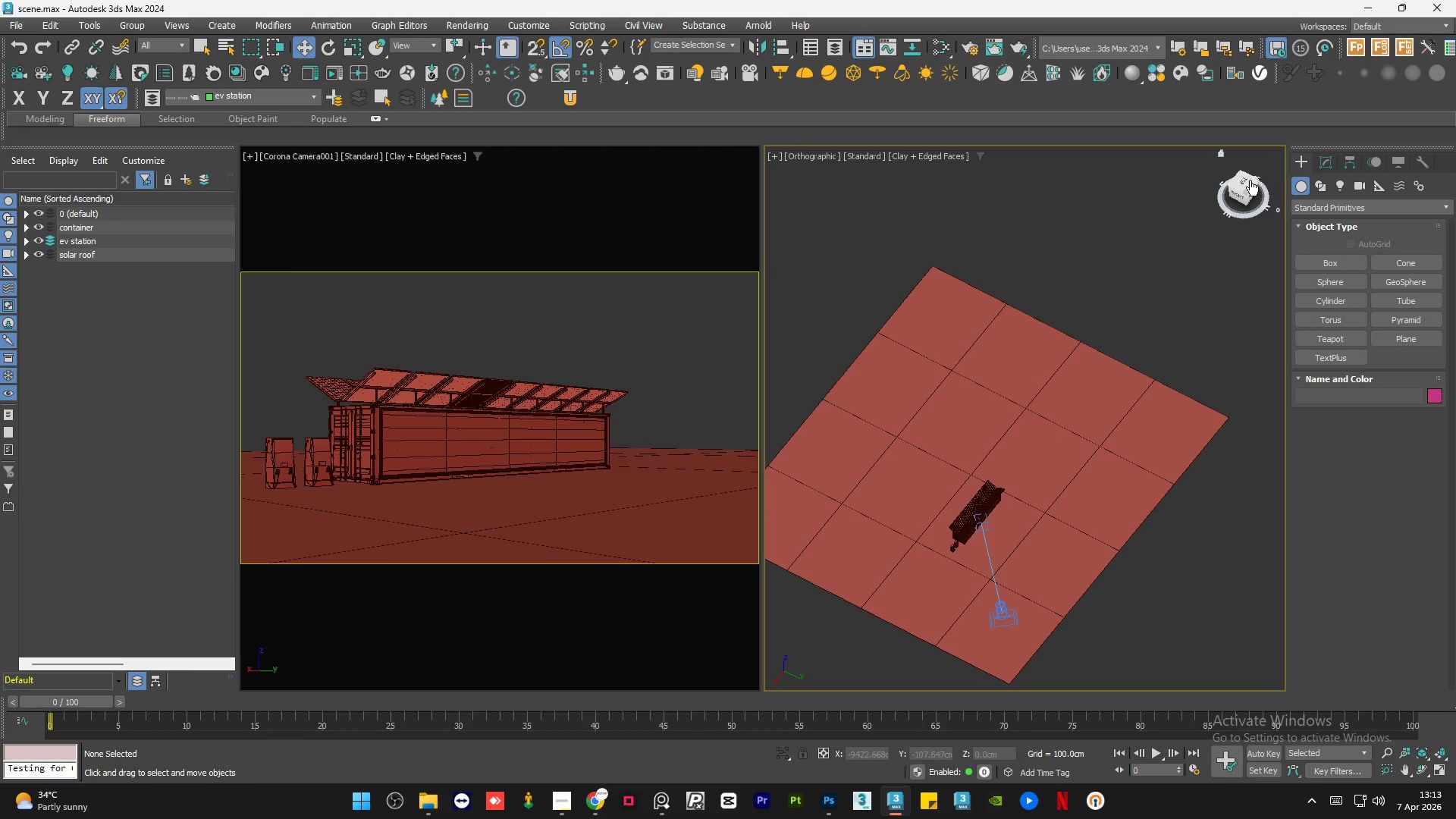 
scroll: coordinate [927, 511], scroll_direction: down, amount: 5.0
 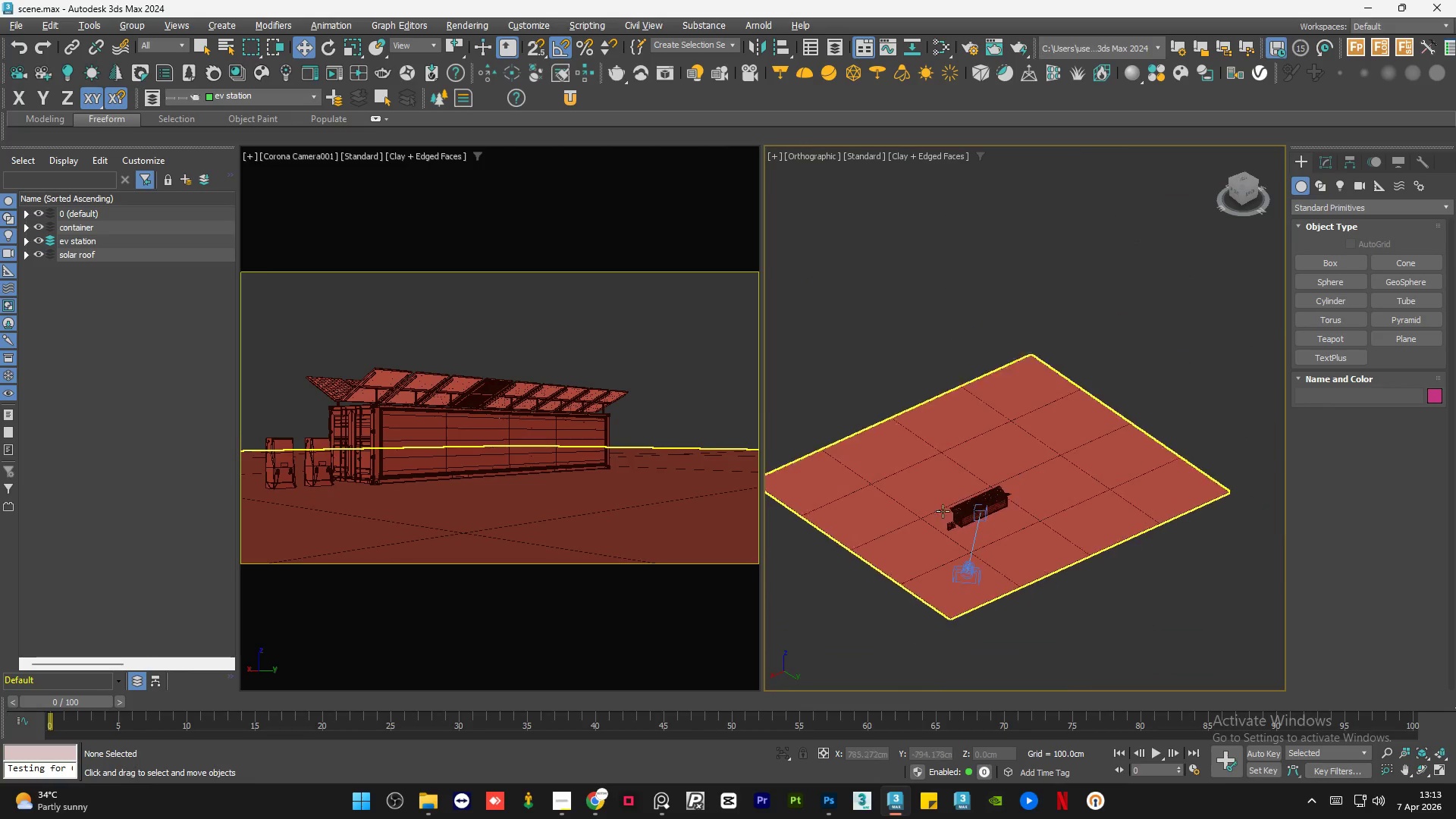 
scroll: coordinate [968, 529], scroll_direction: up, amount: 1.0
 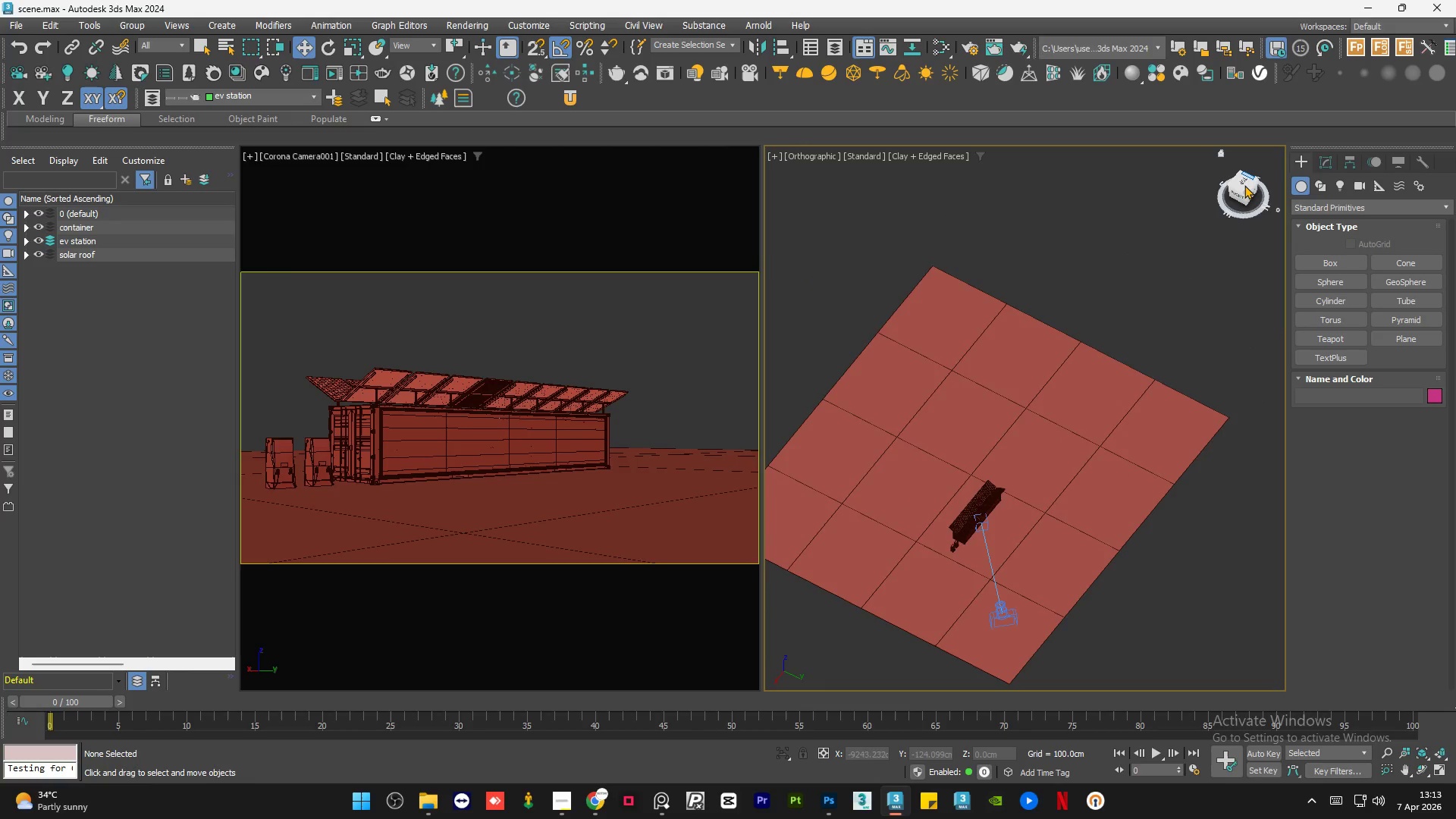 
left_click([1244, 185])
 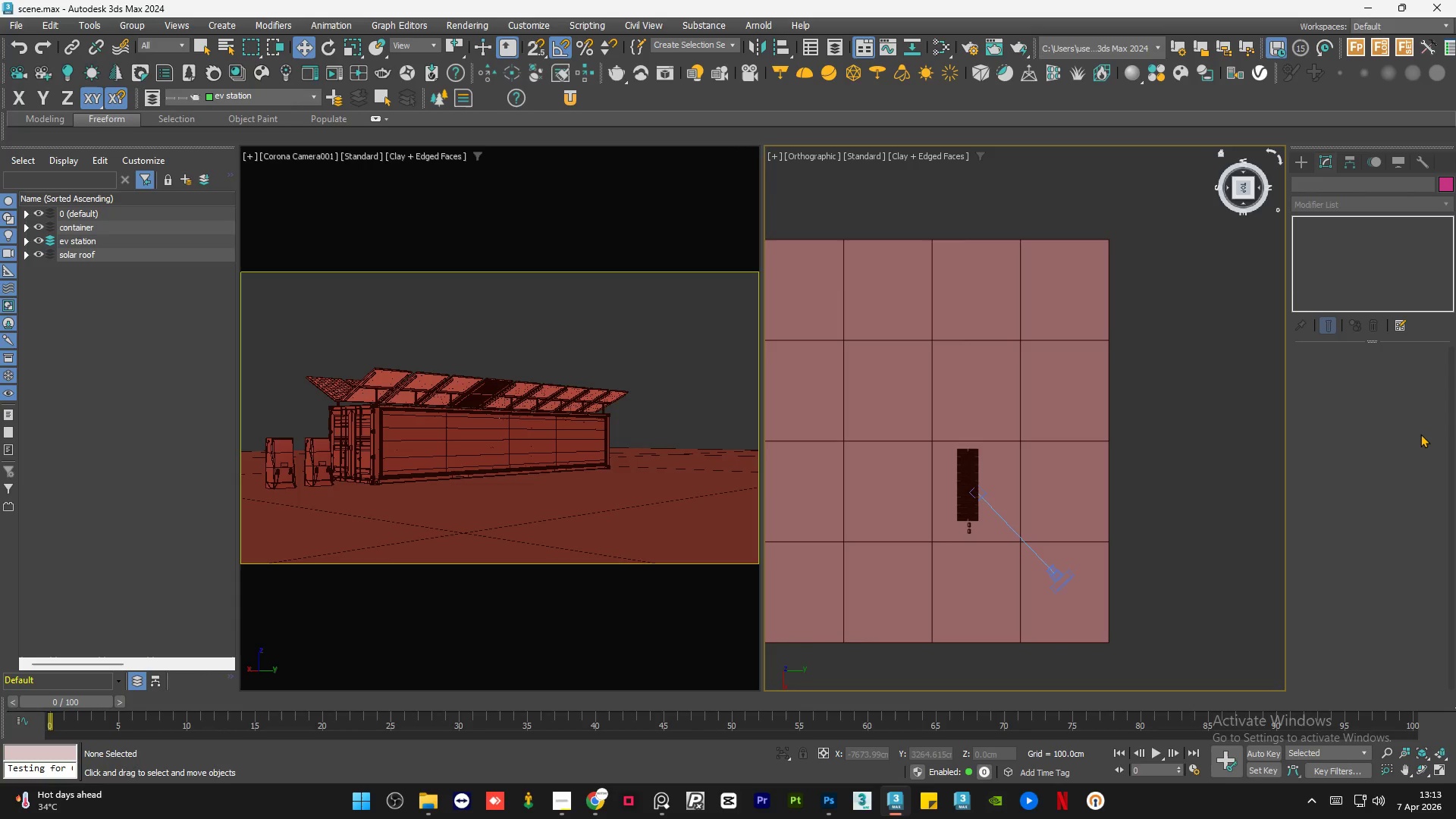 
left_click([1027, 377])
 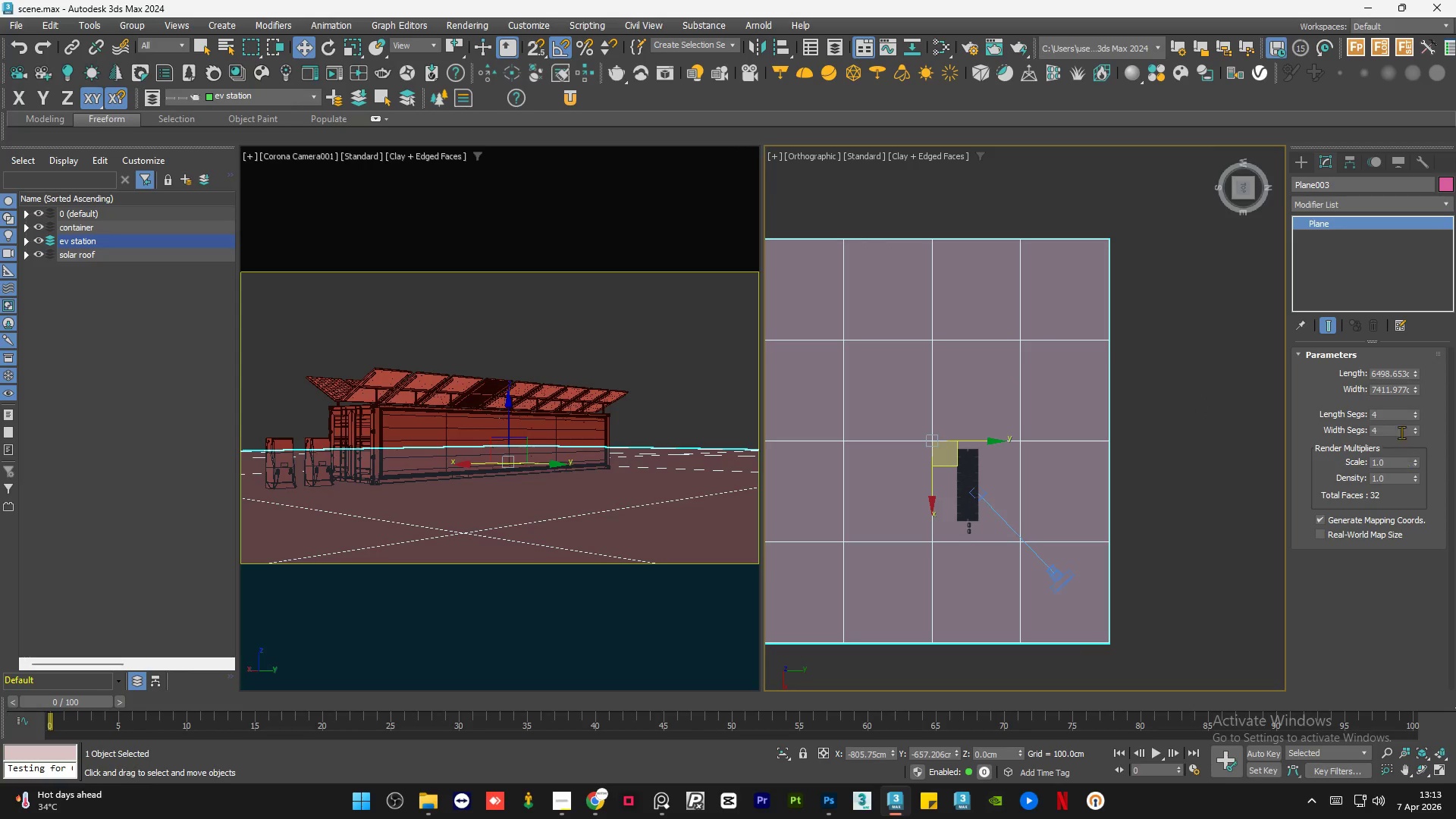 
double_click([1401, 415])
 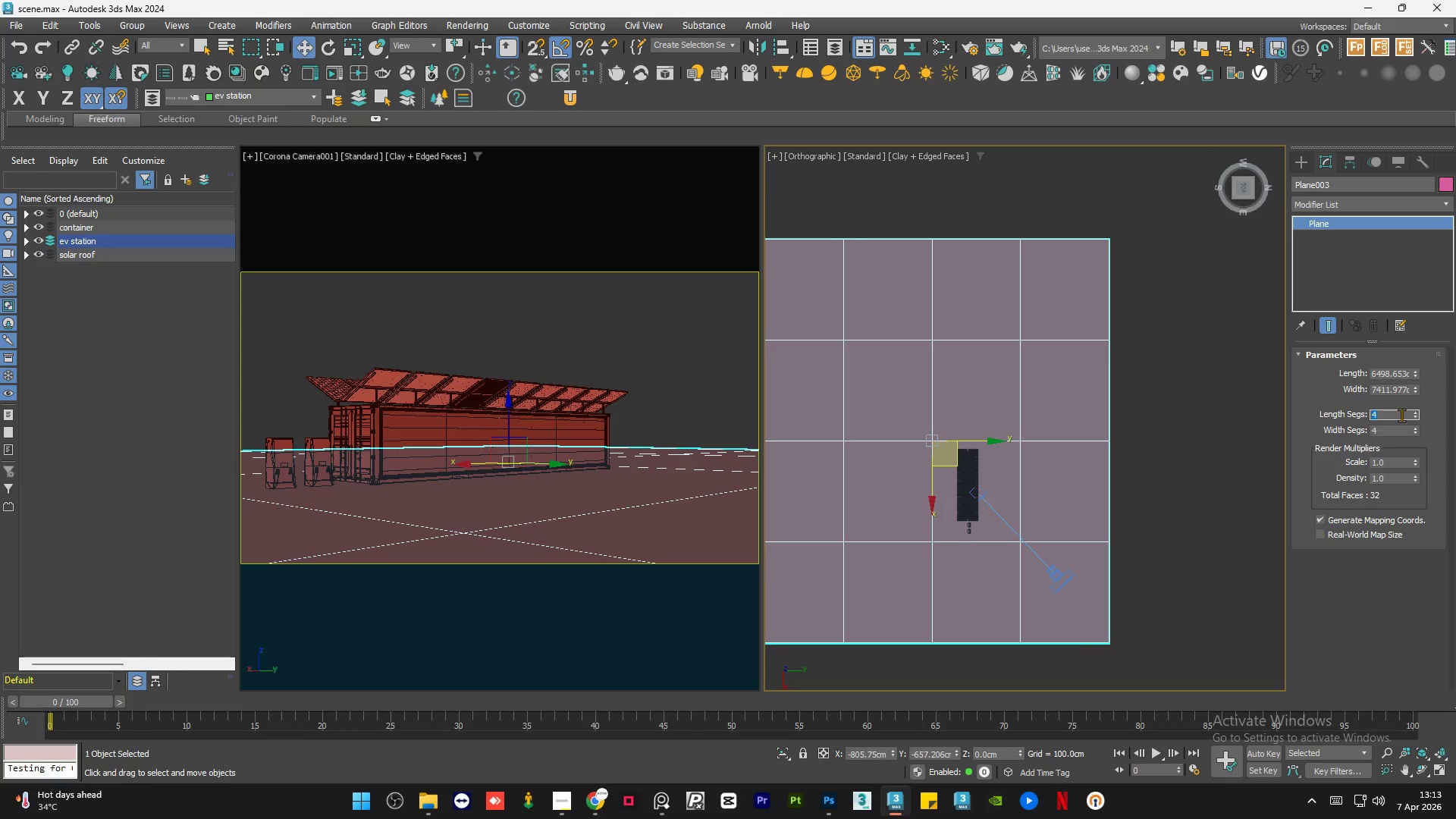 
key(Numpad5)
 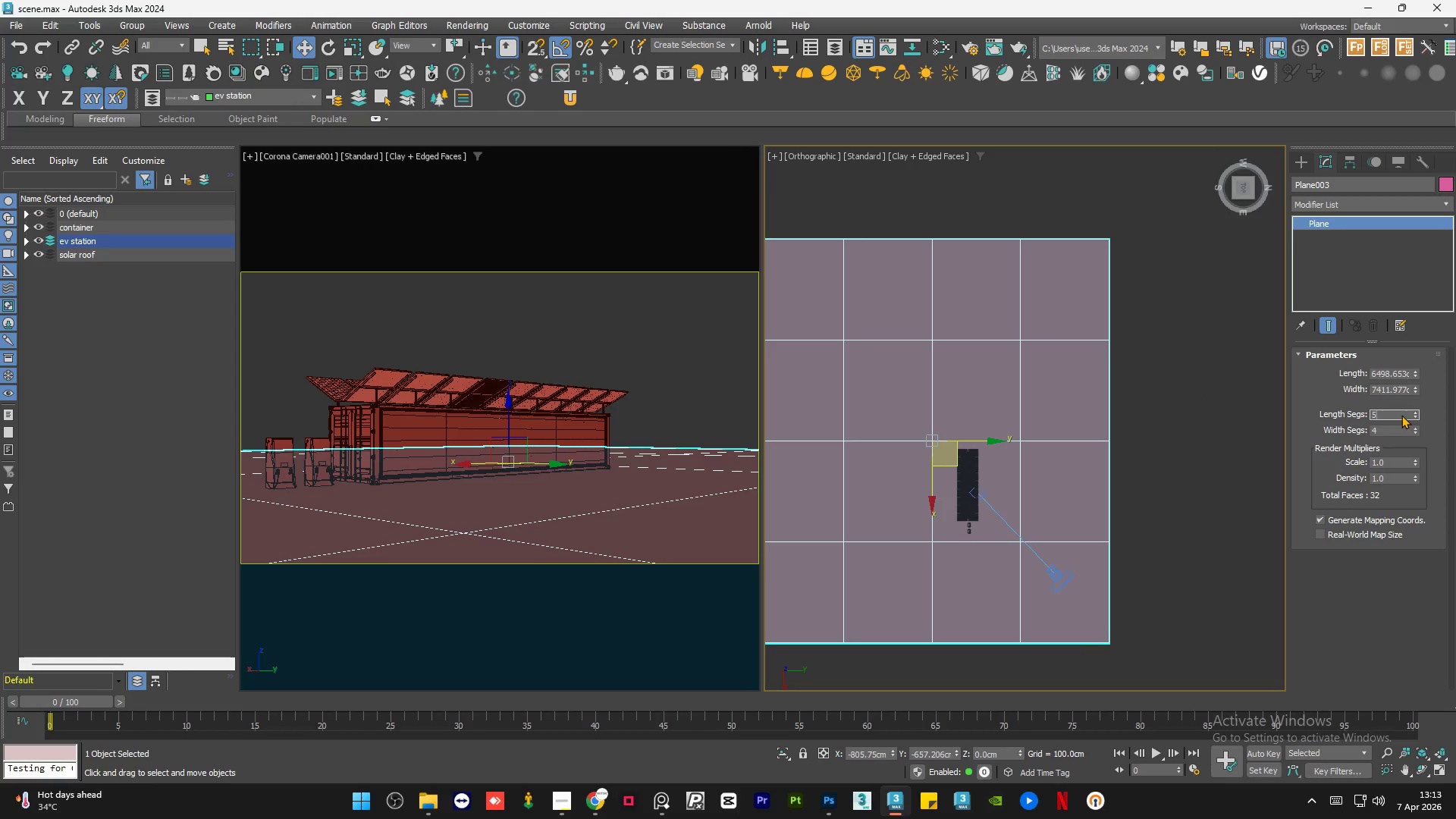 
key(Numpad0)
 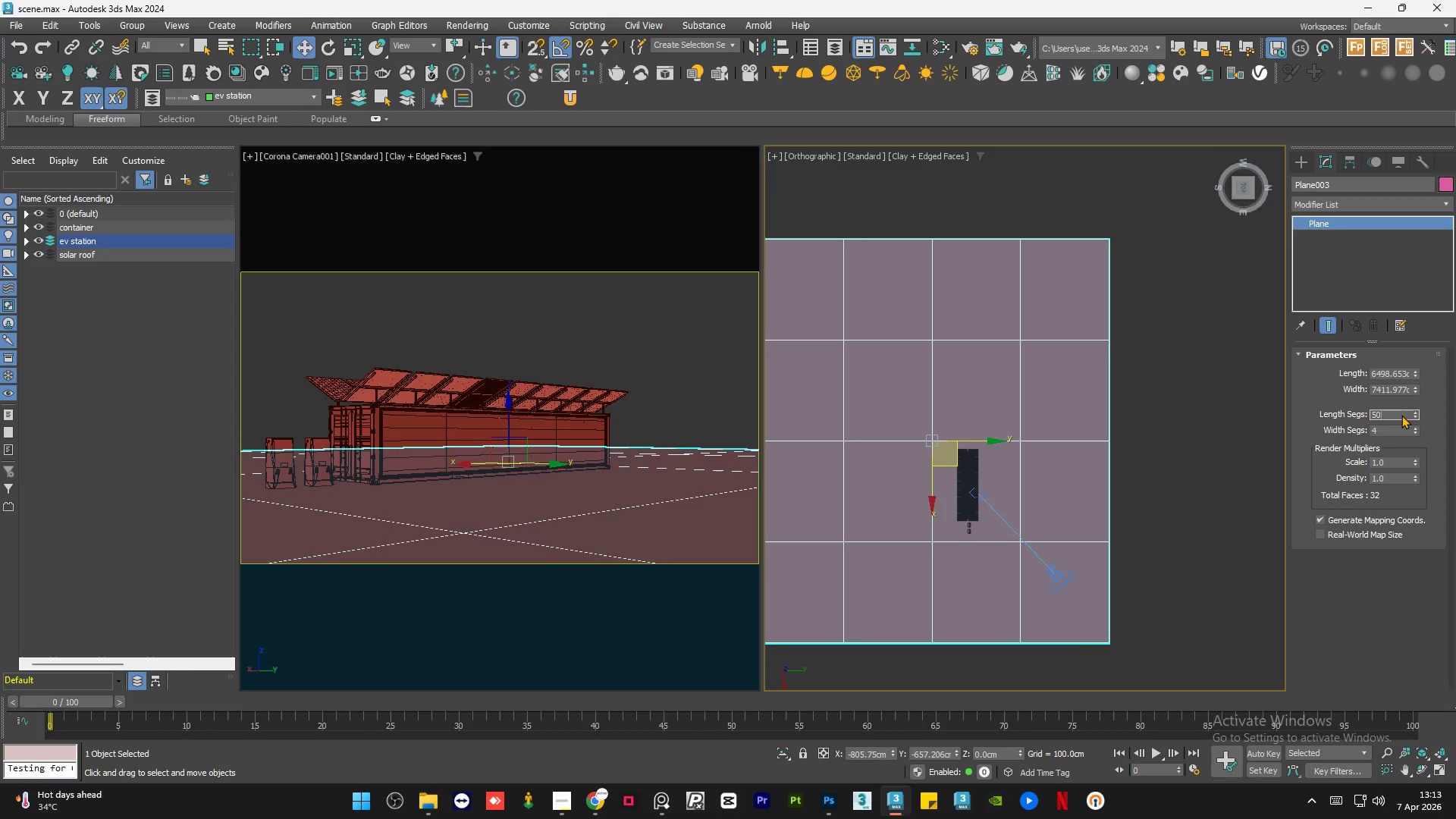 
key(Numpad0)
 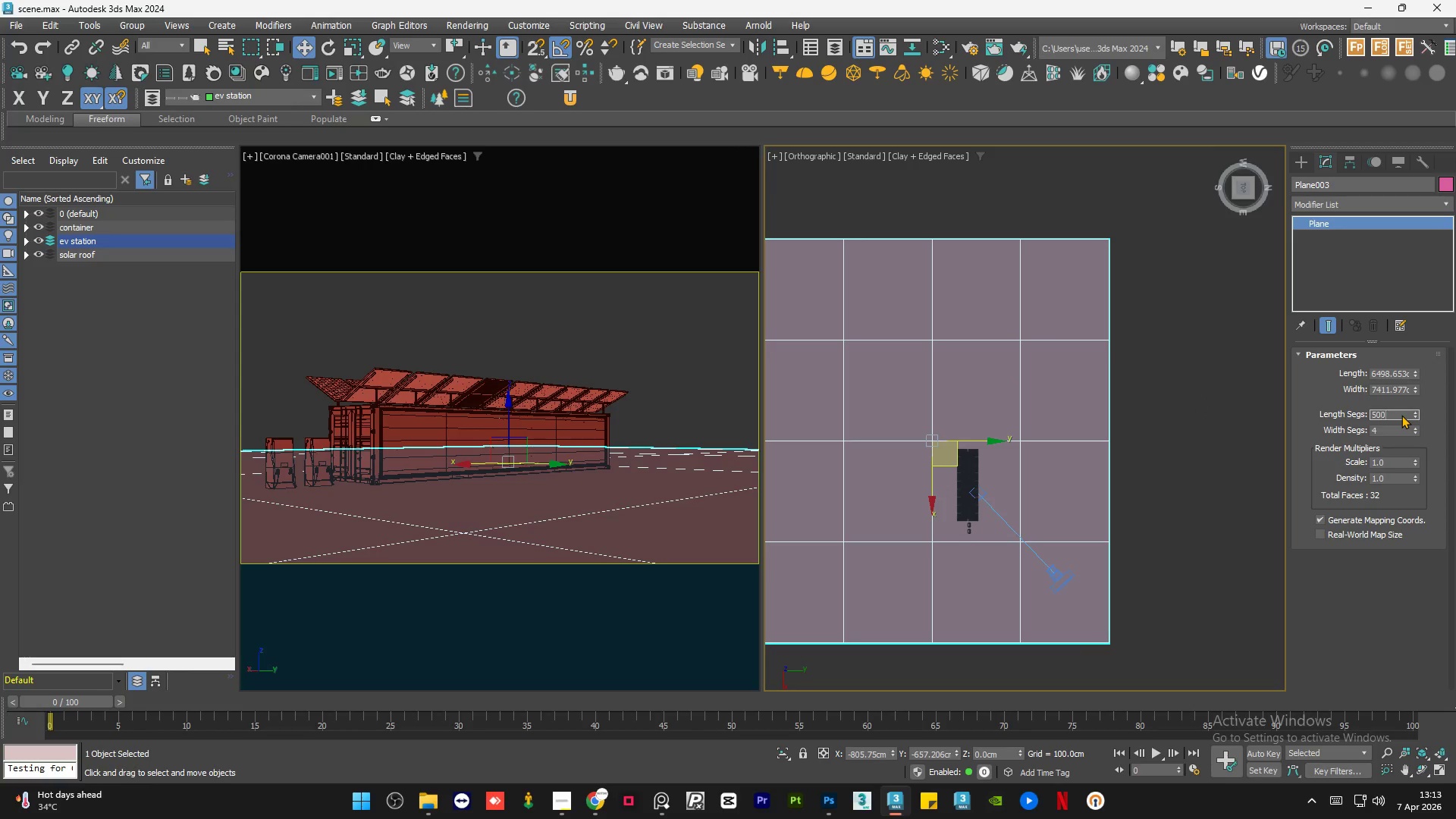 
key(NumpadEnter)
 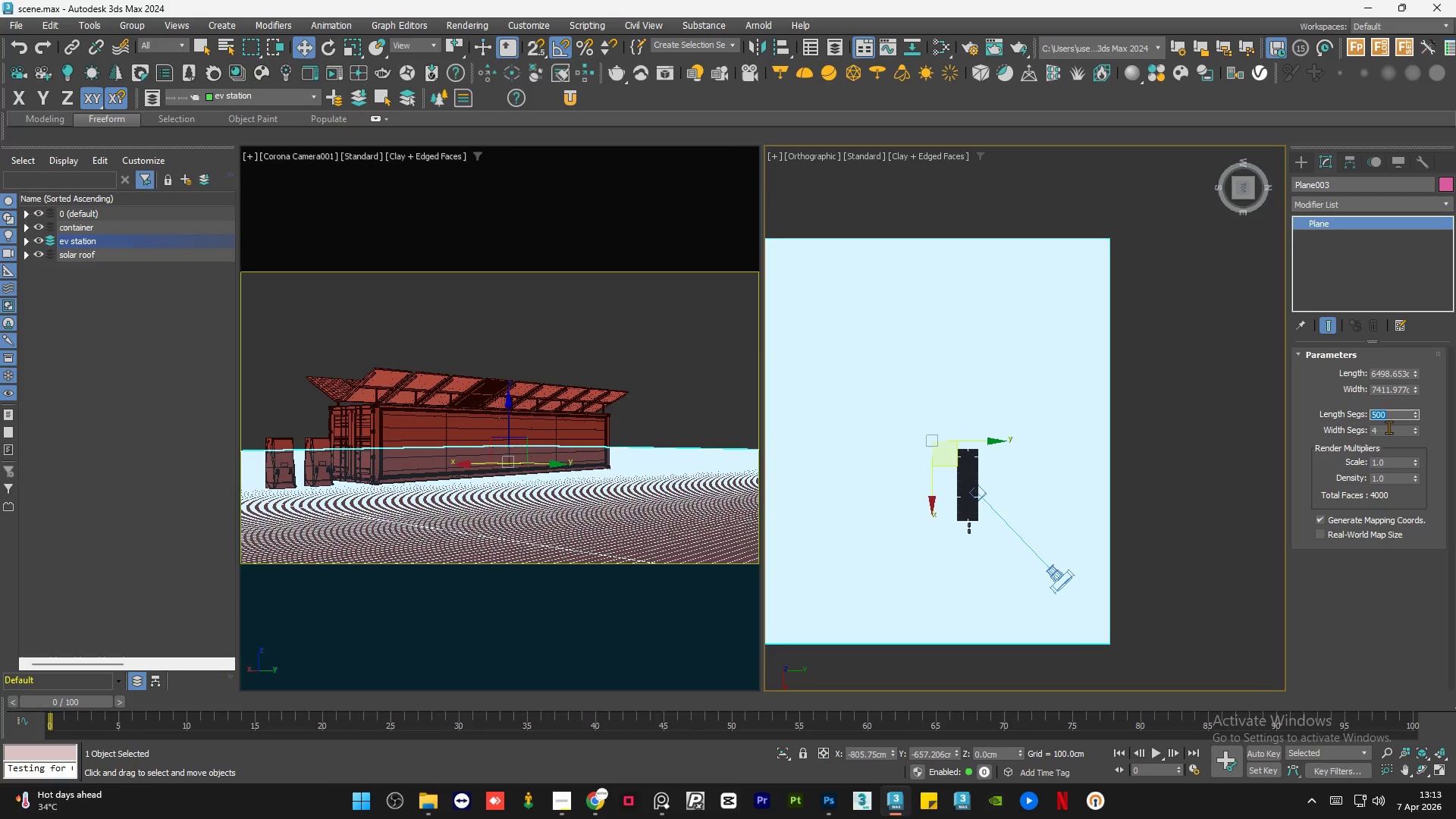 
double_click([1389, 427])
 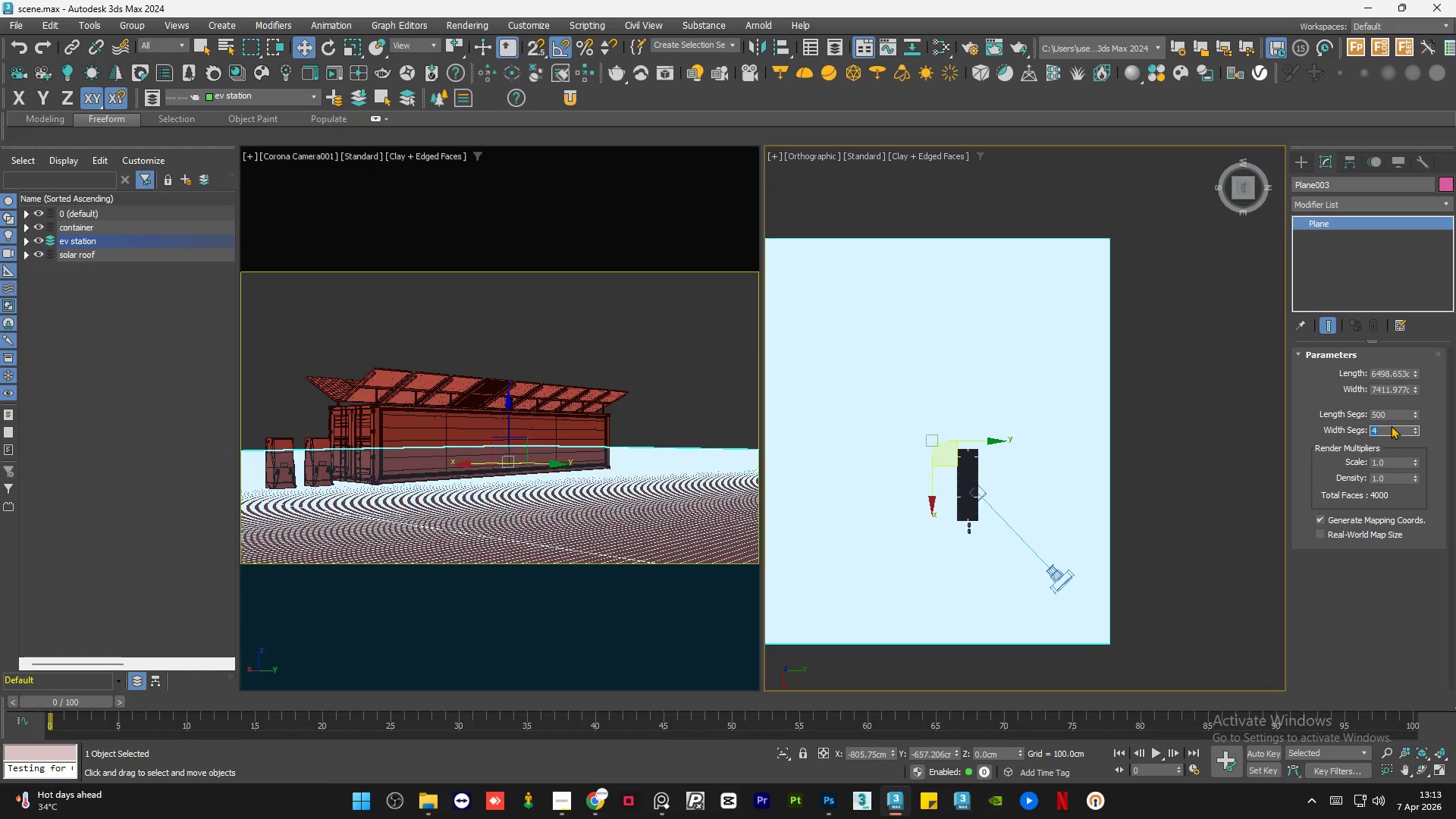 
key(Numpad5)
 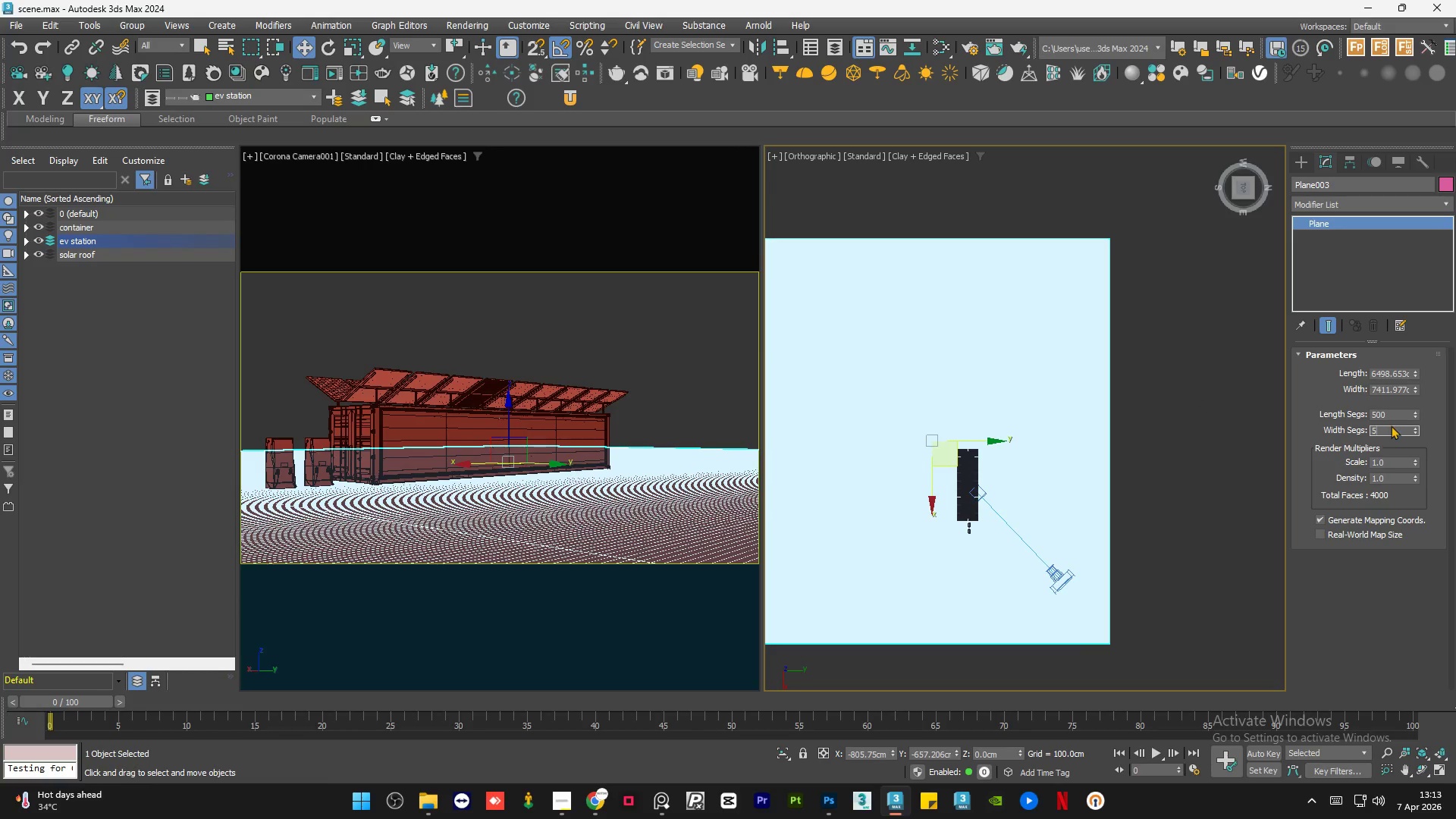 
key(Numpad0)
 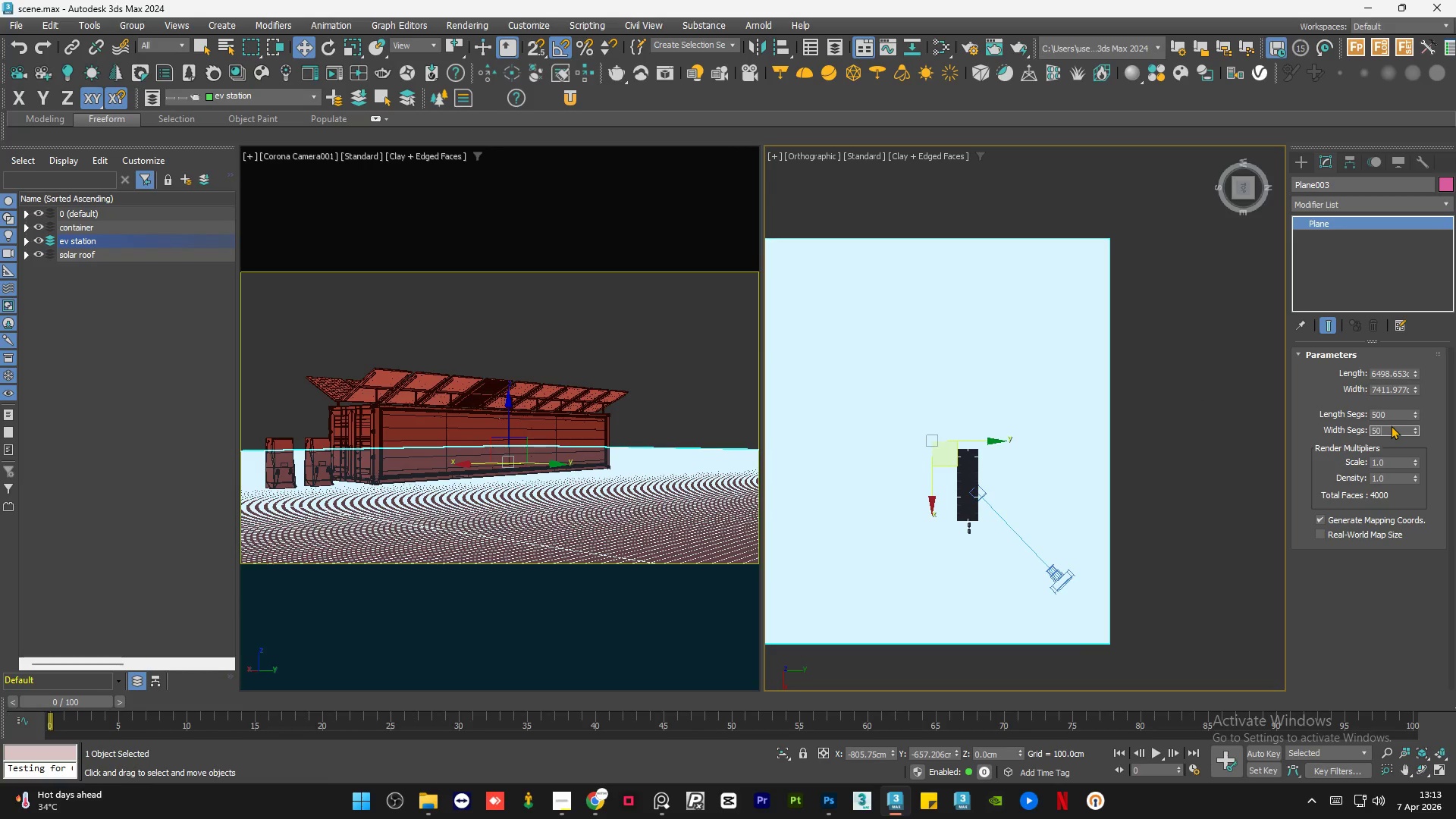 
key(Numpad0)
 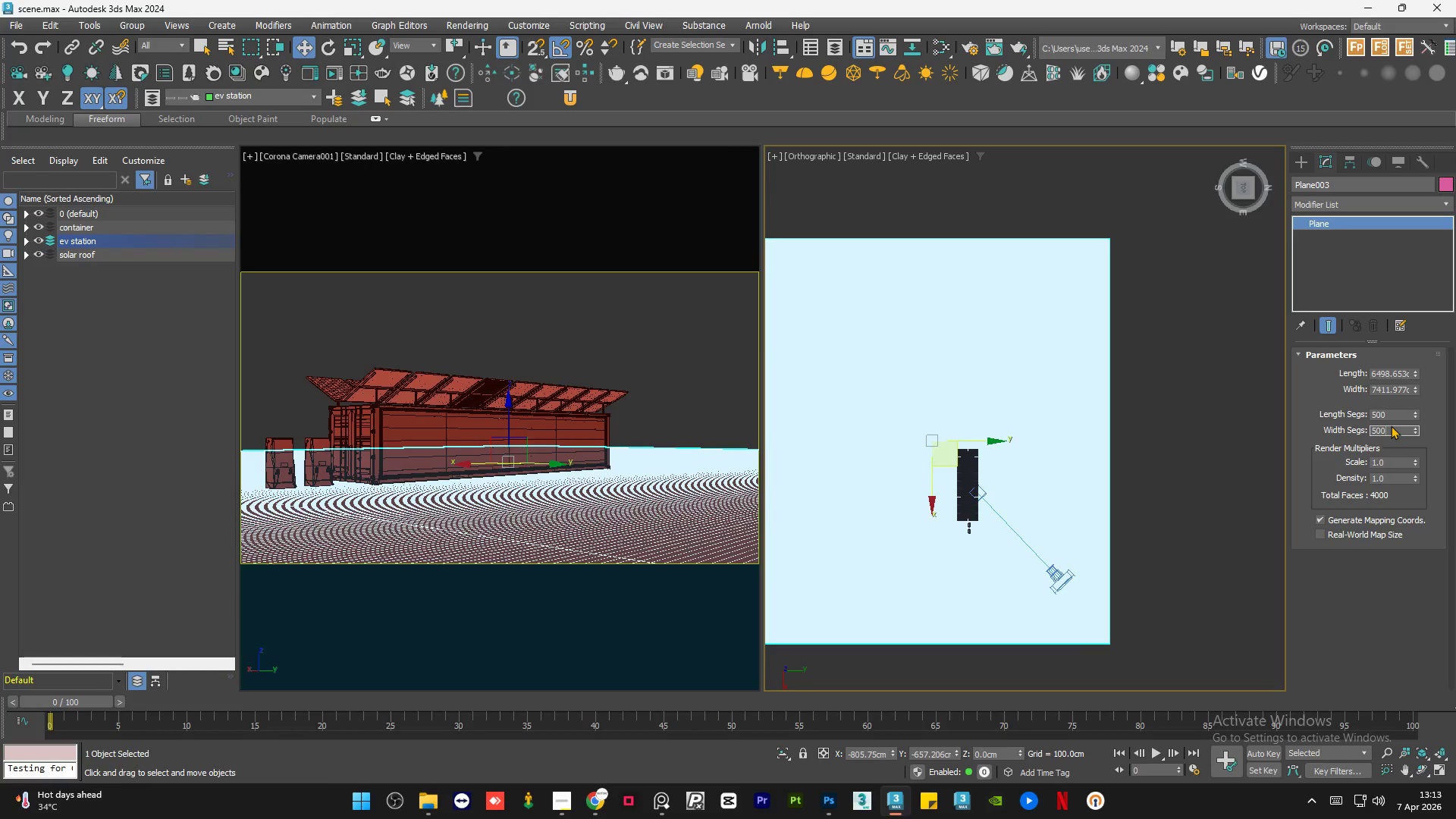 
key(NumpadEnter)
 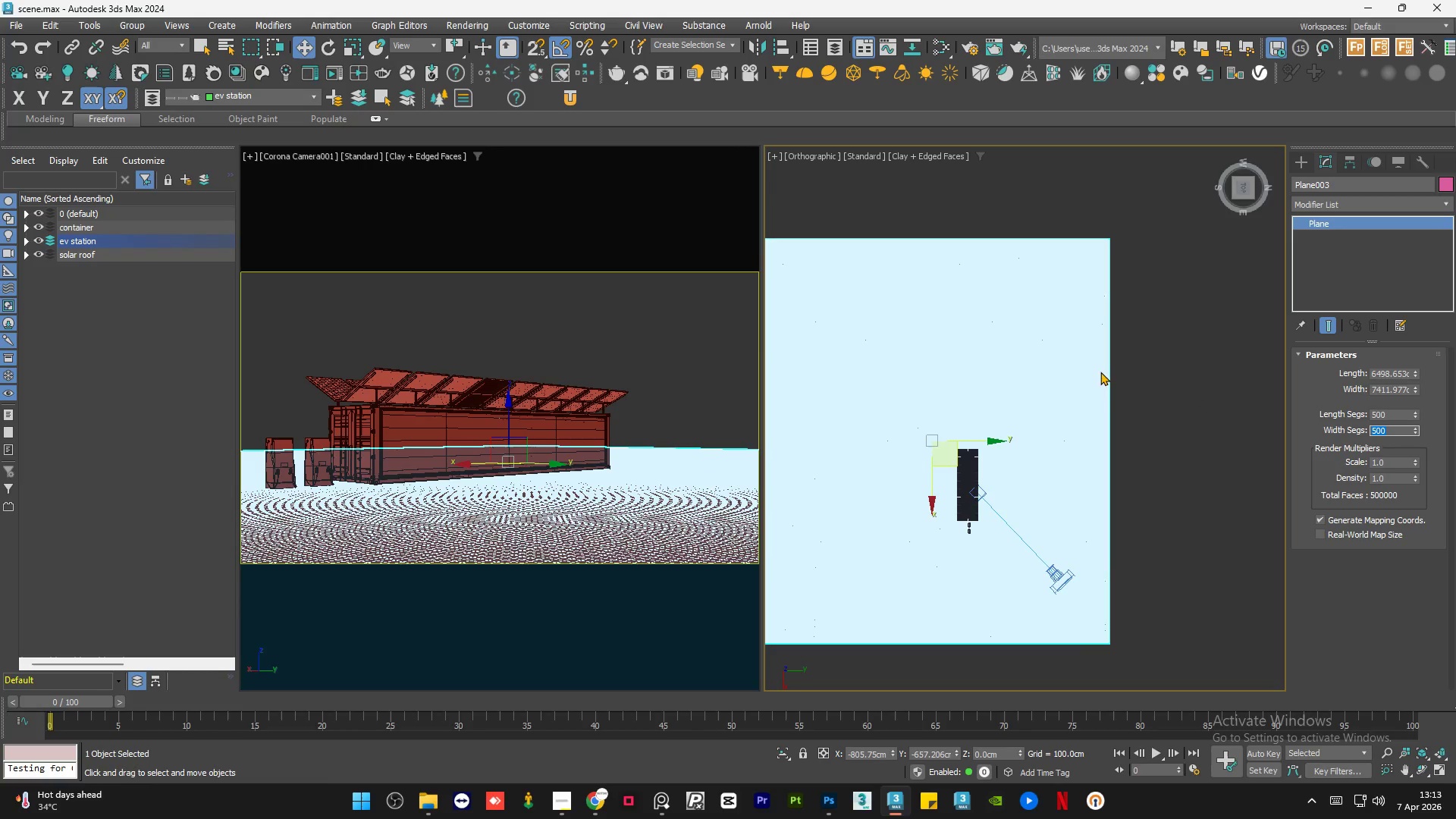 
scroll: coordinate [1035, 394], scroll_direction: up, amount: 8.0
 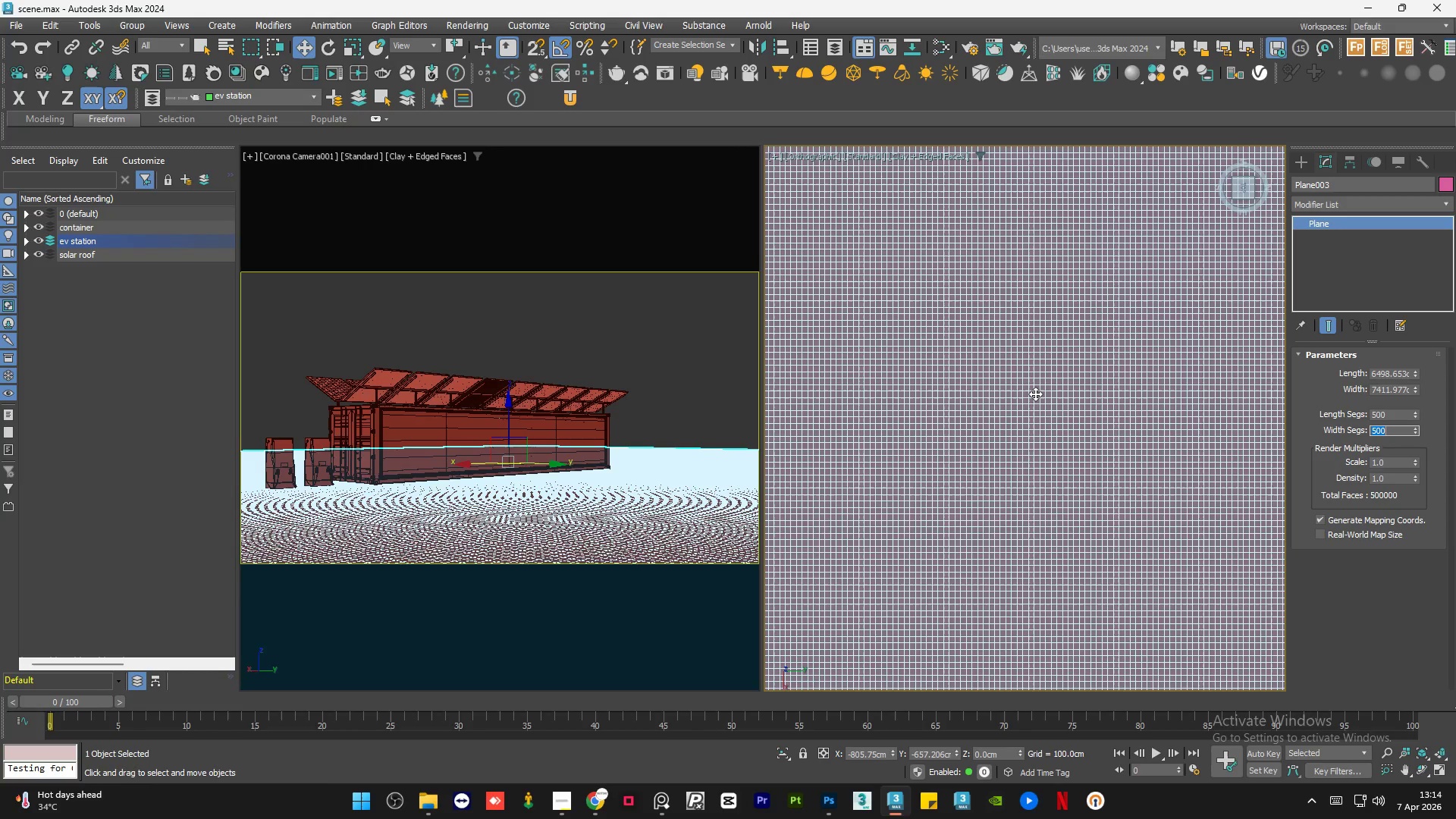 
scroll: coordinate [1053, 419], scroll_direction: down, amount: 6.0
 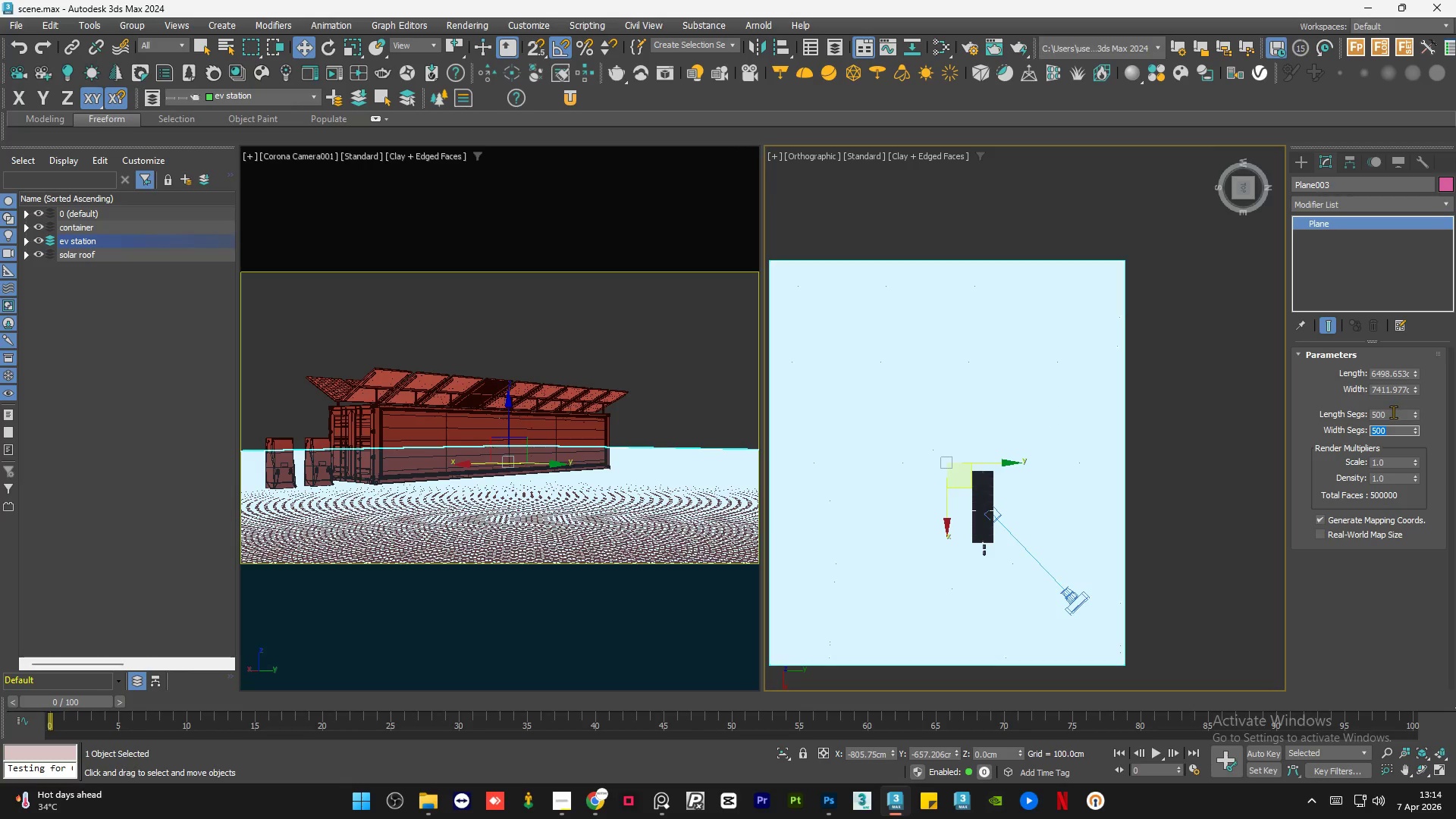 
double_click([1393, 413])
 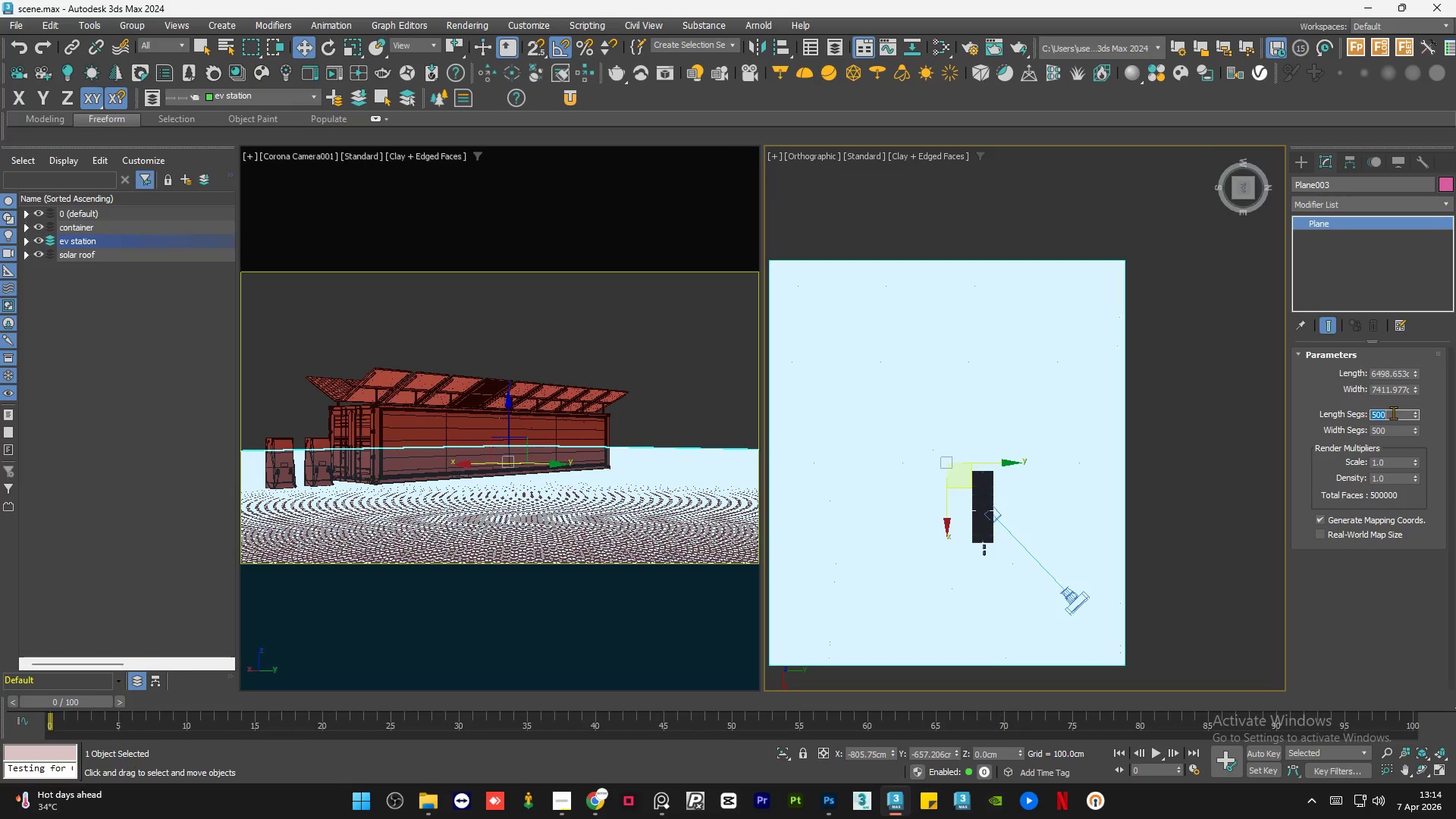 
key(Numpad2)
 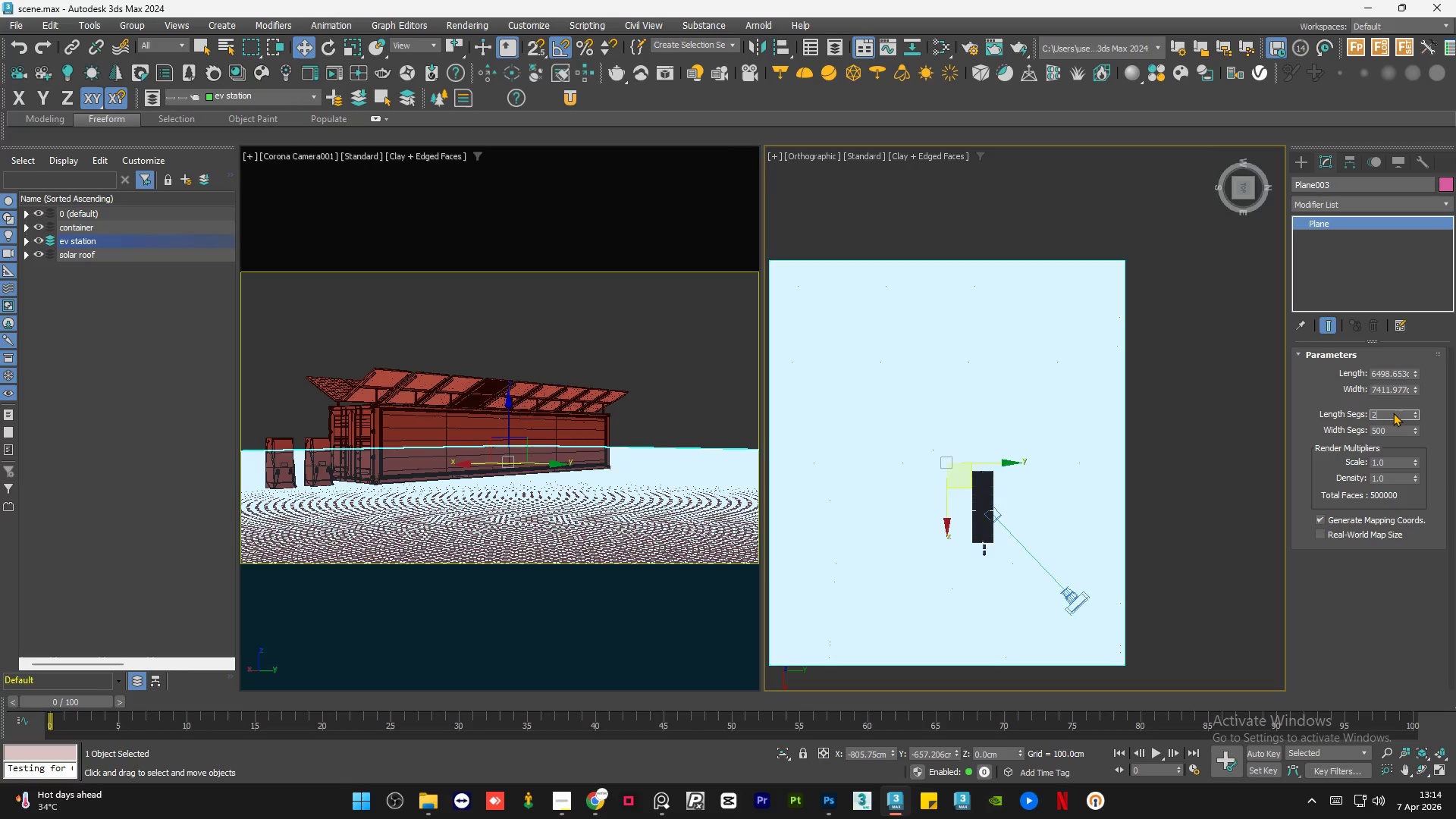 
key(Numpad0)
 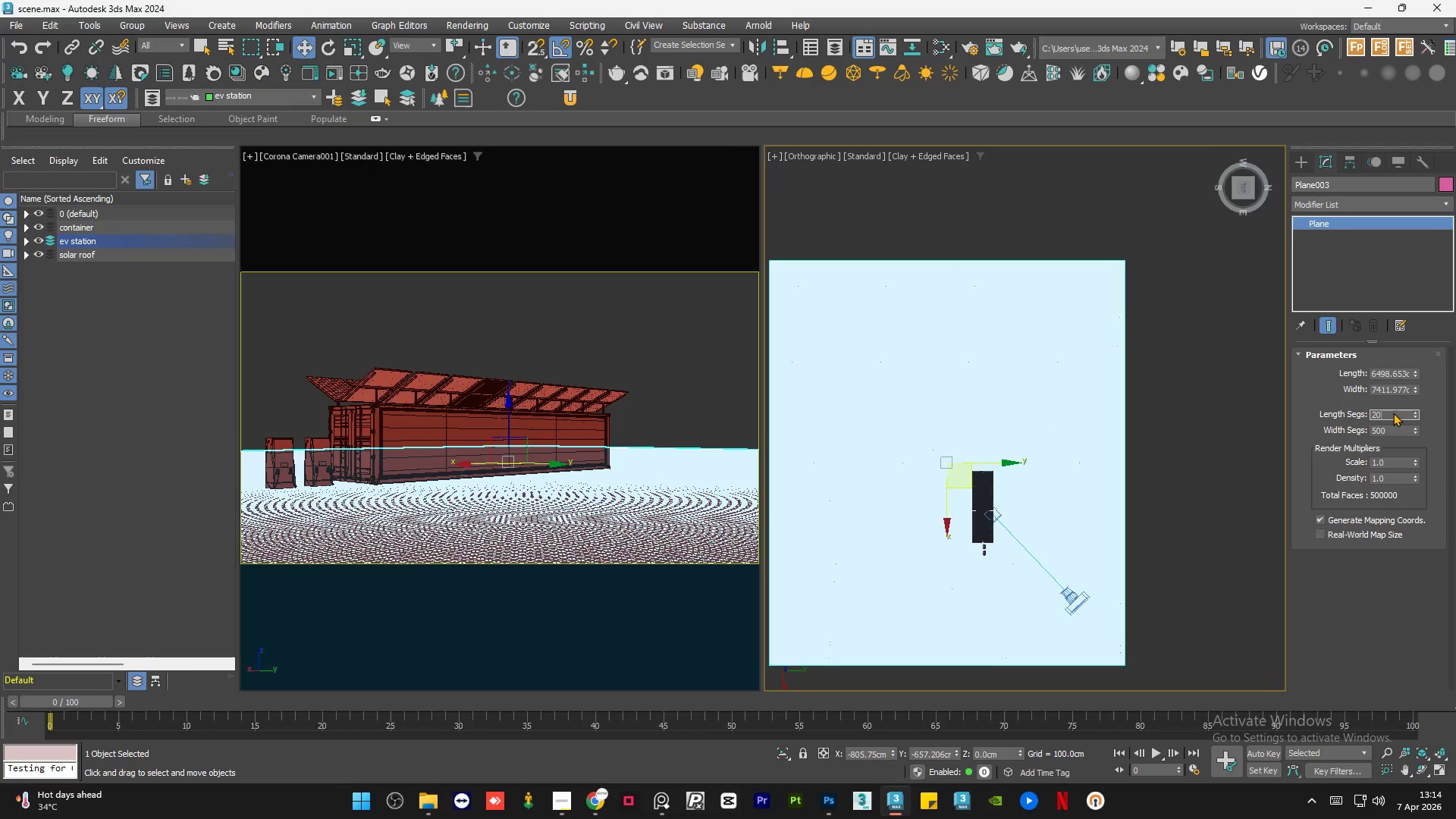 
key(Numpad0)
 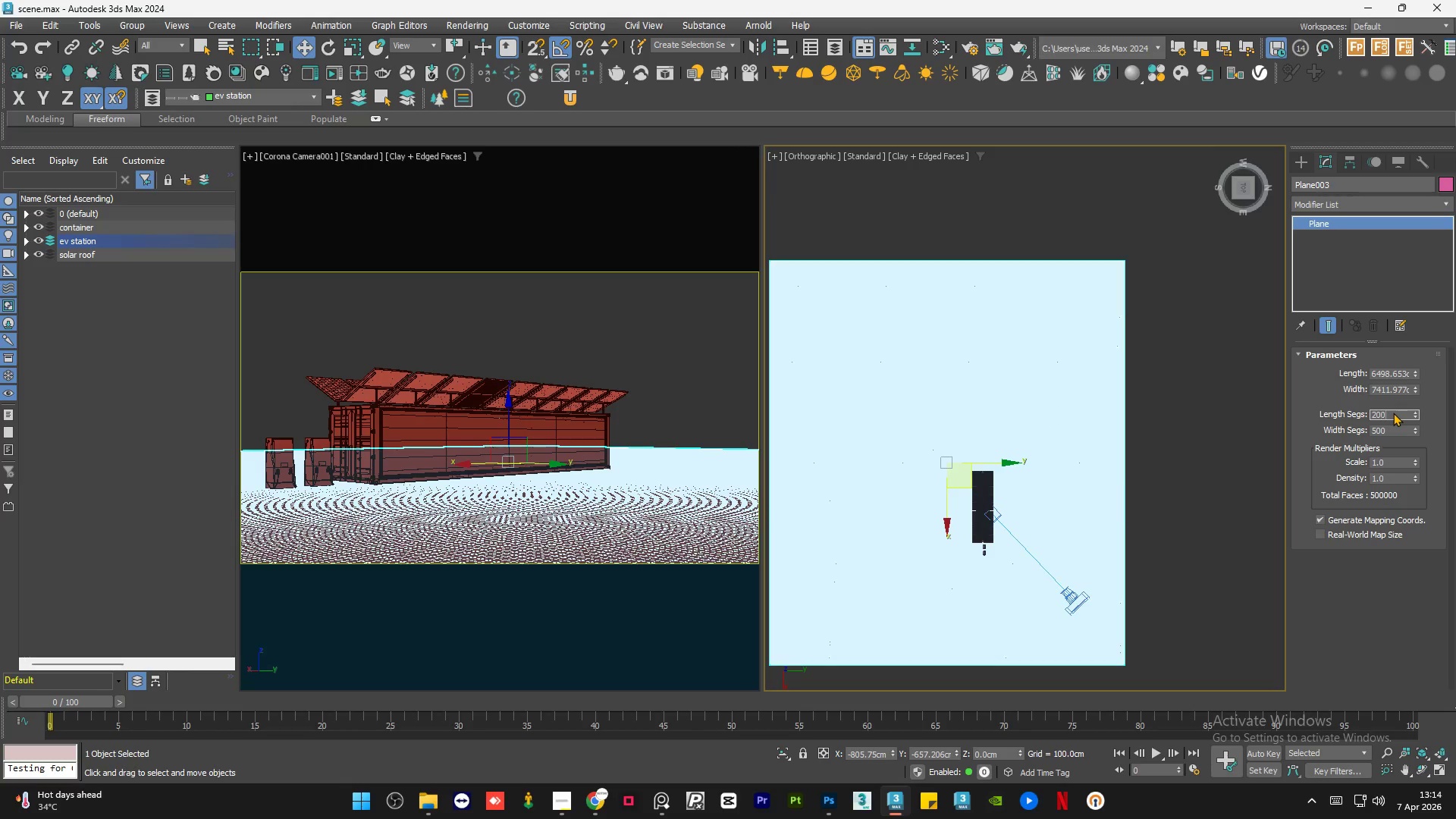 
key(NumpadEnter)
 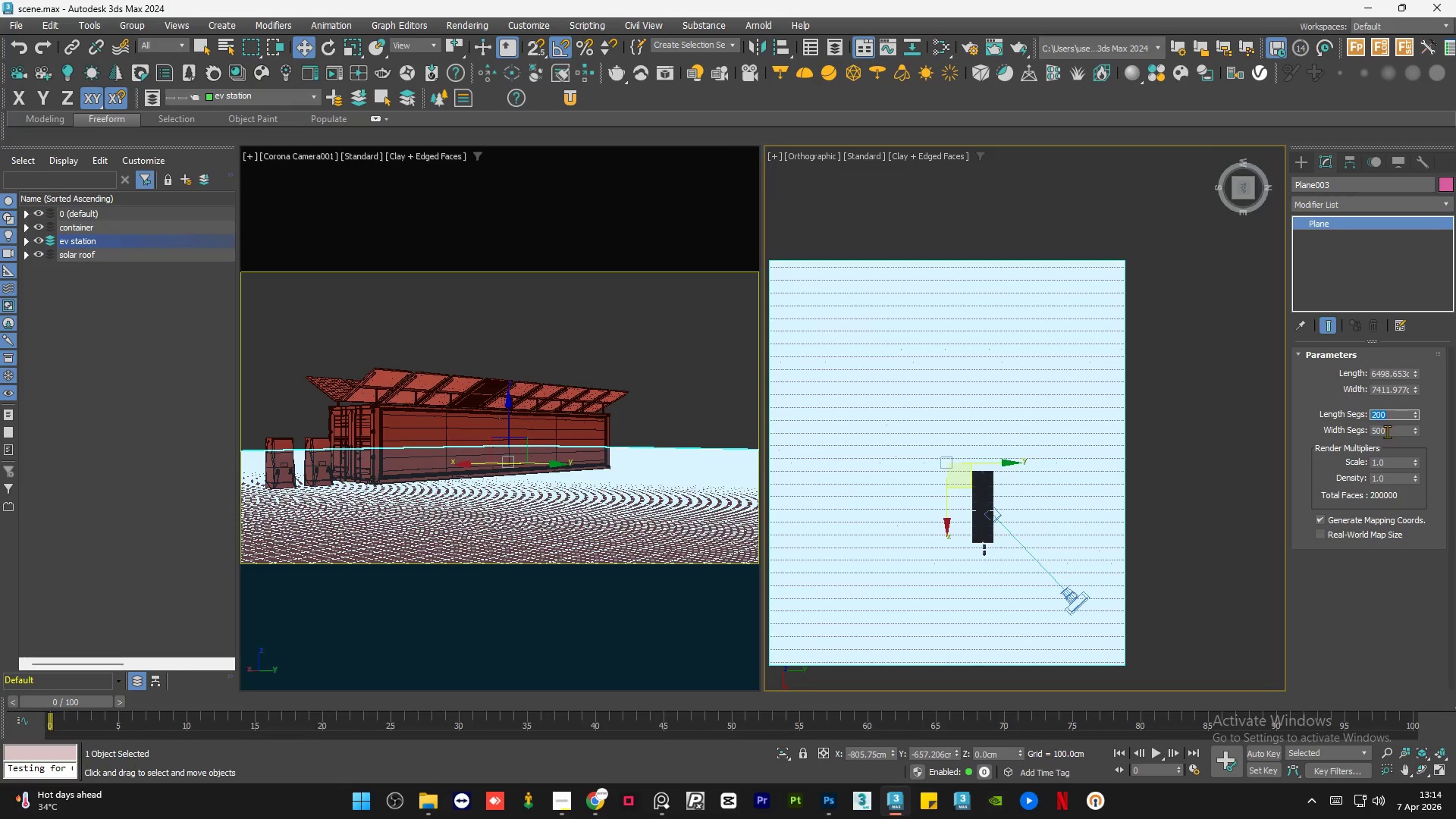 
double_click([1387, 431])
 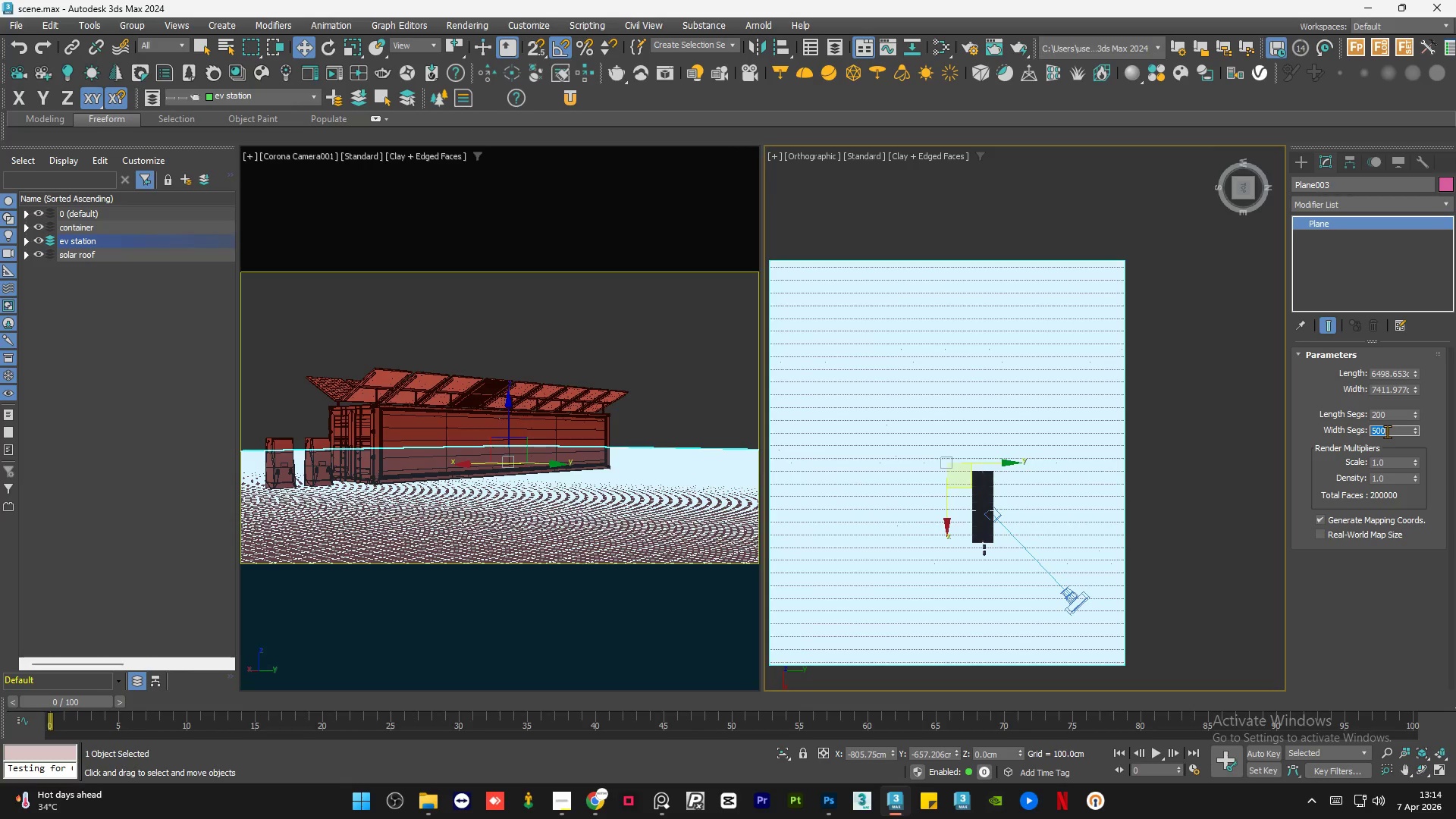 
key(Numpad2)
 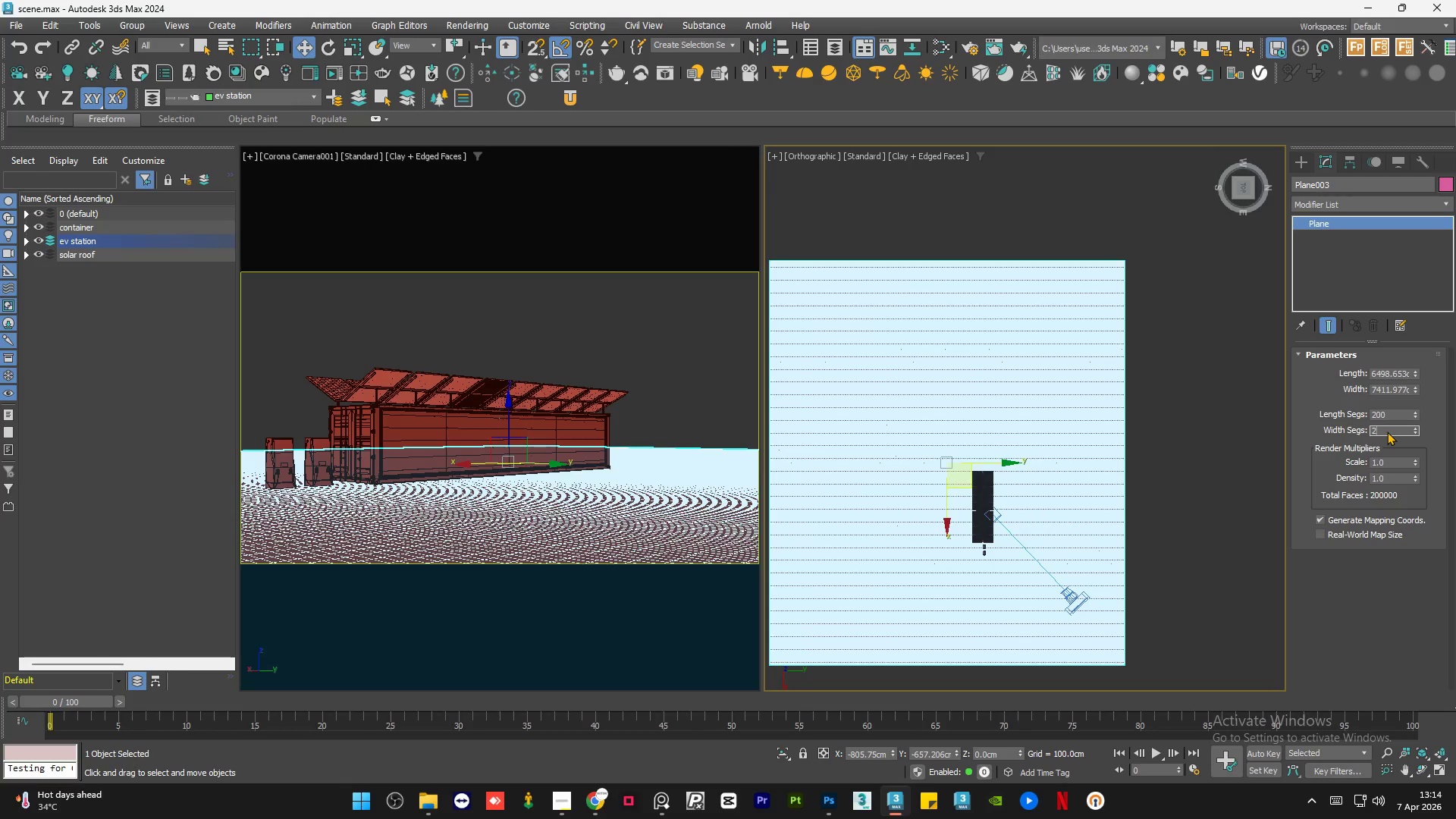 
key(Numpad0)
 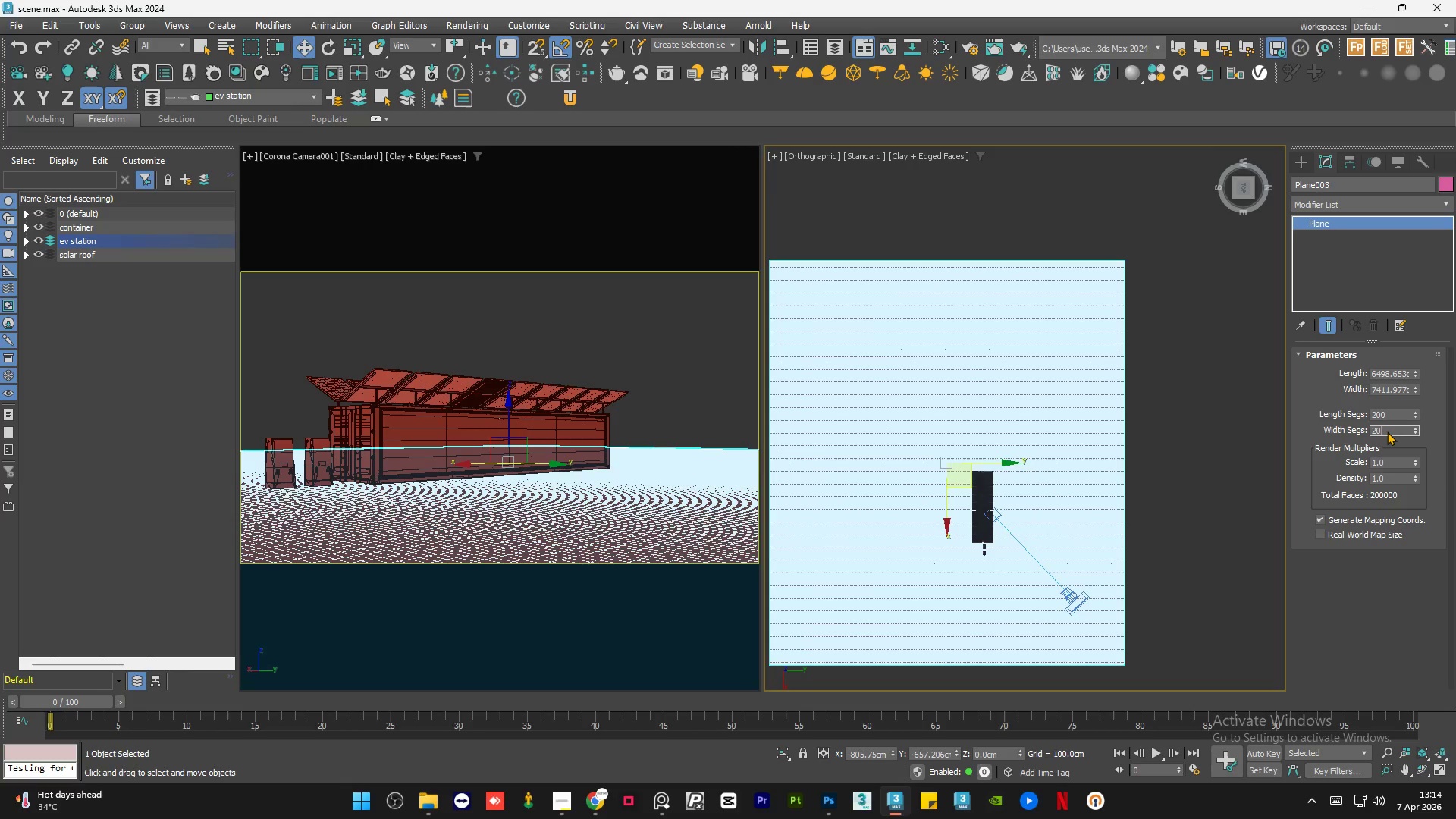 
key(Numpad0)
 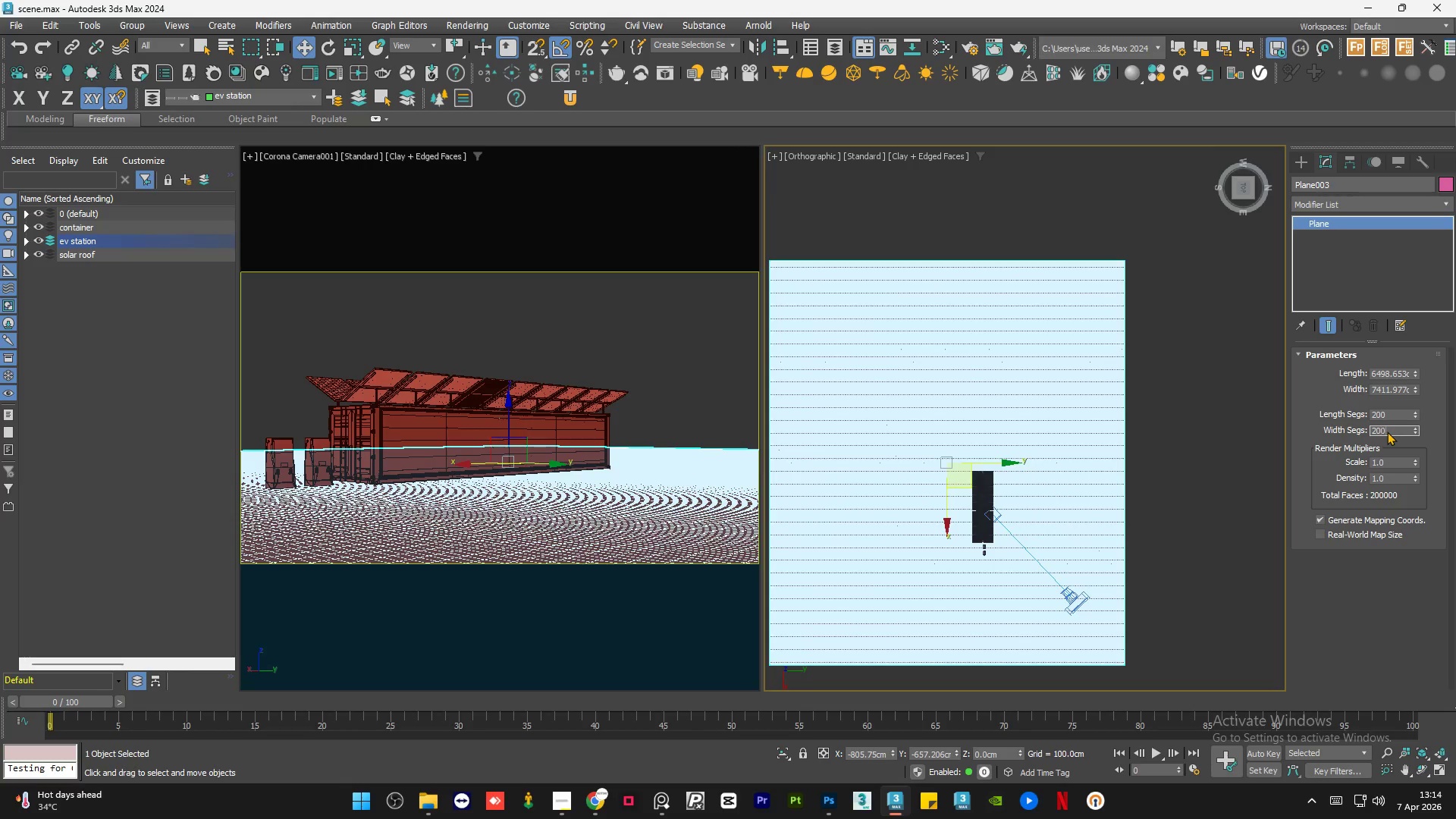 
key(NumpadEnter)
 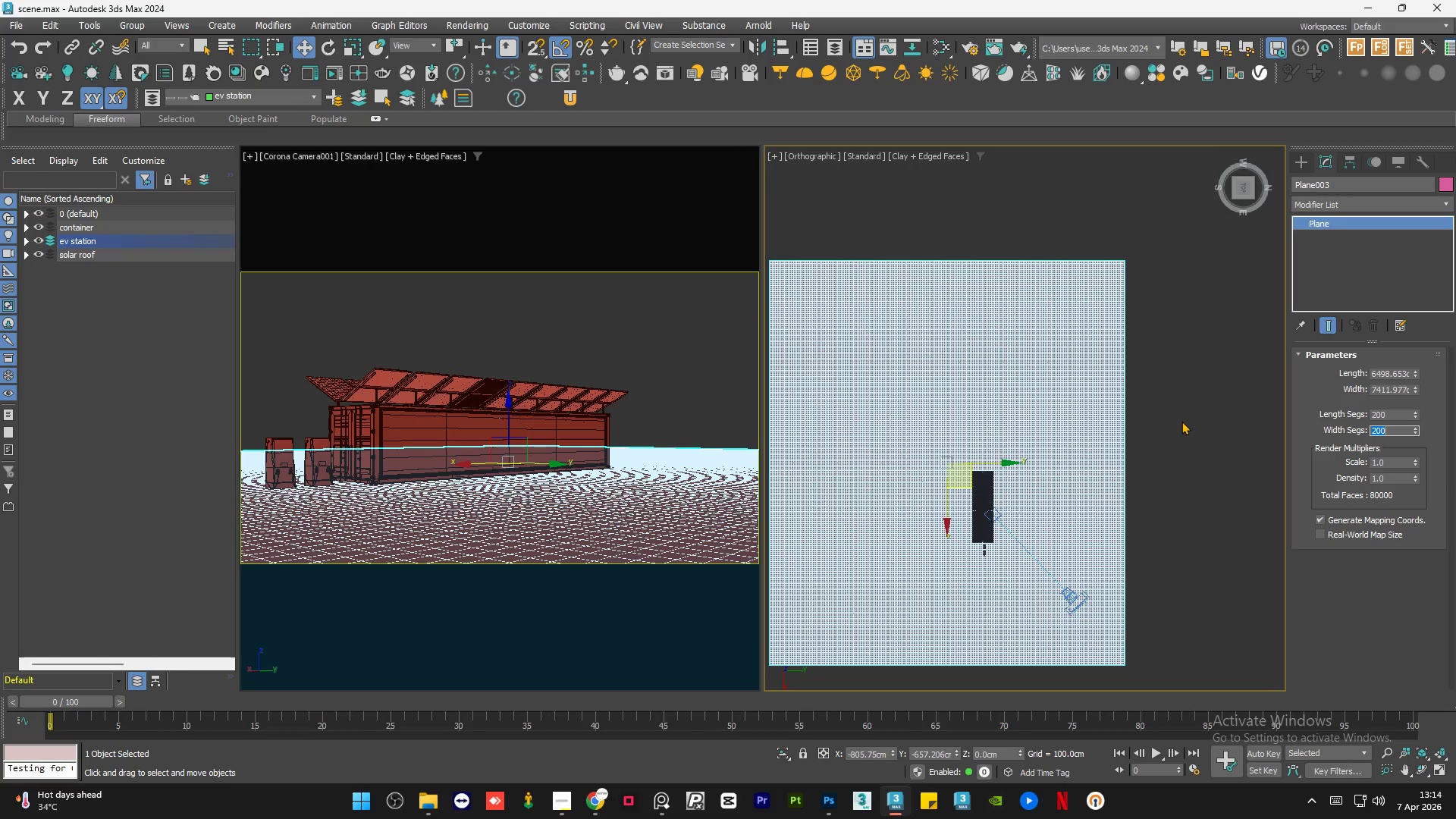 
left_click([1195, 419])
 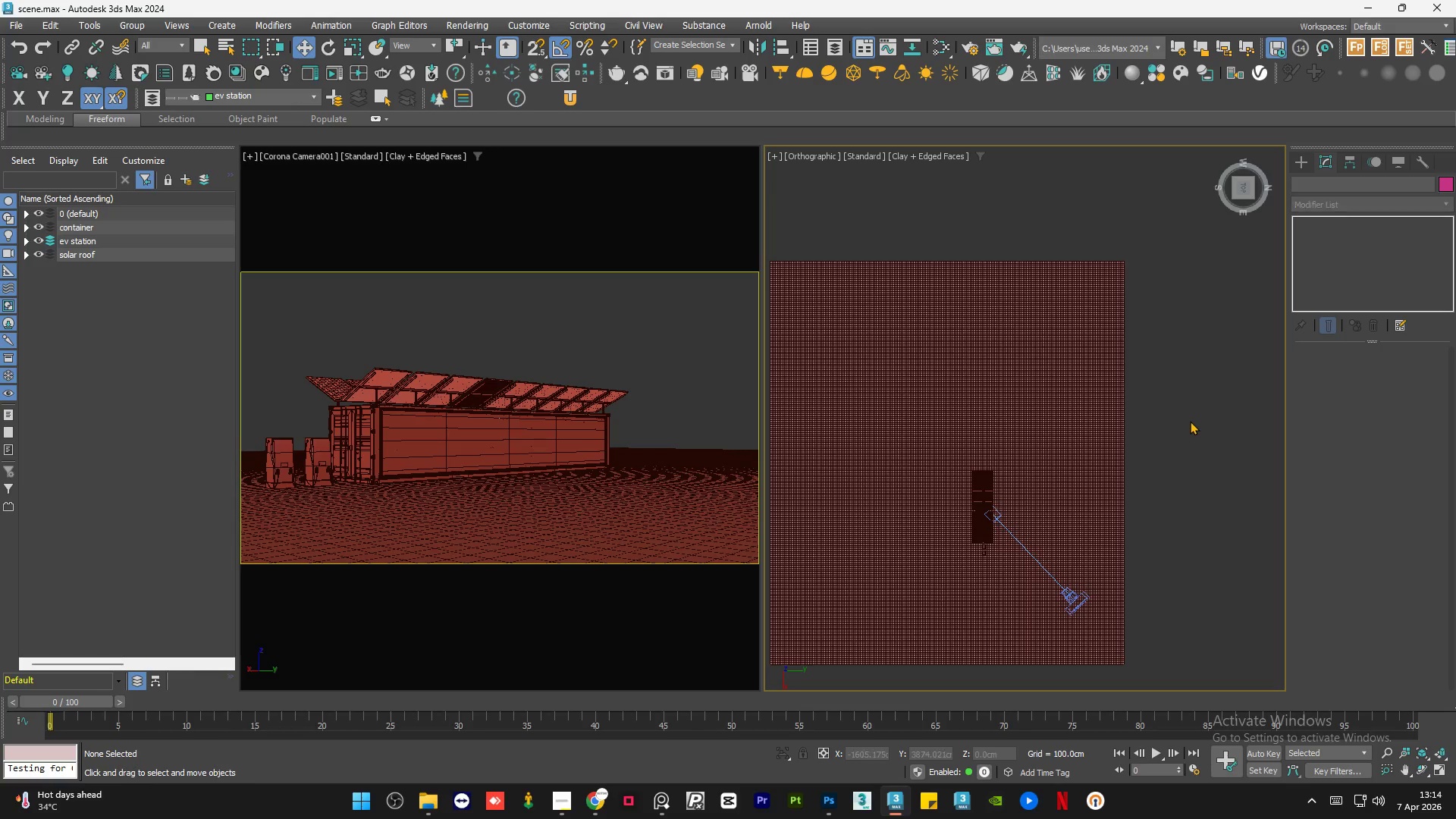 
scroll: coordinate [1143, 434], scroll_direction: down, amount: 1.0
 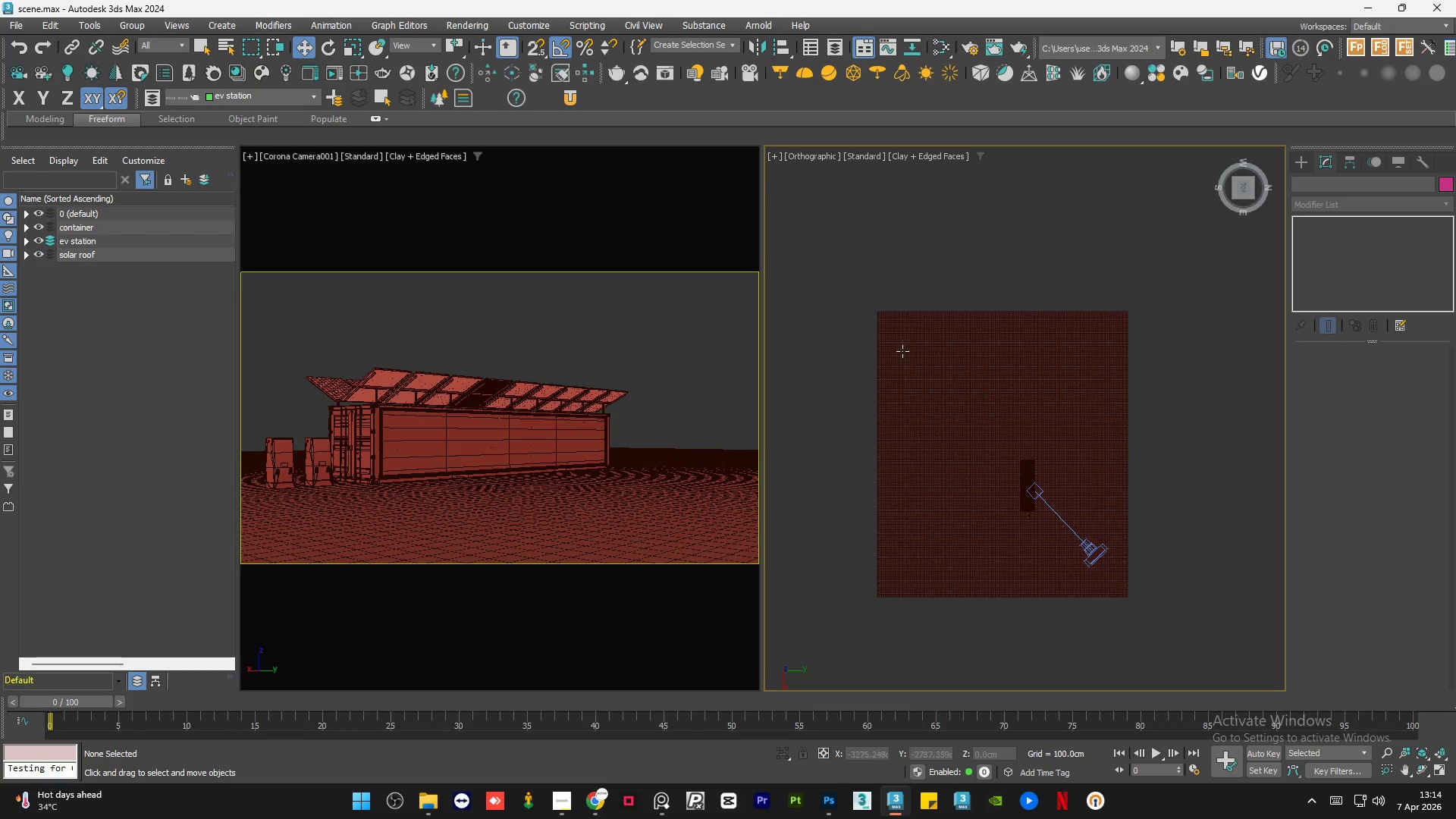 
left_click([898, 349])
 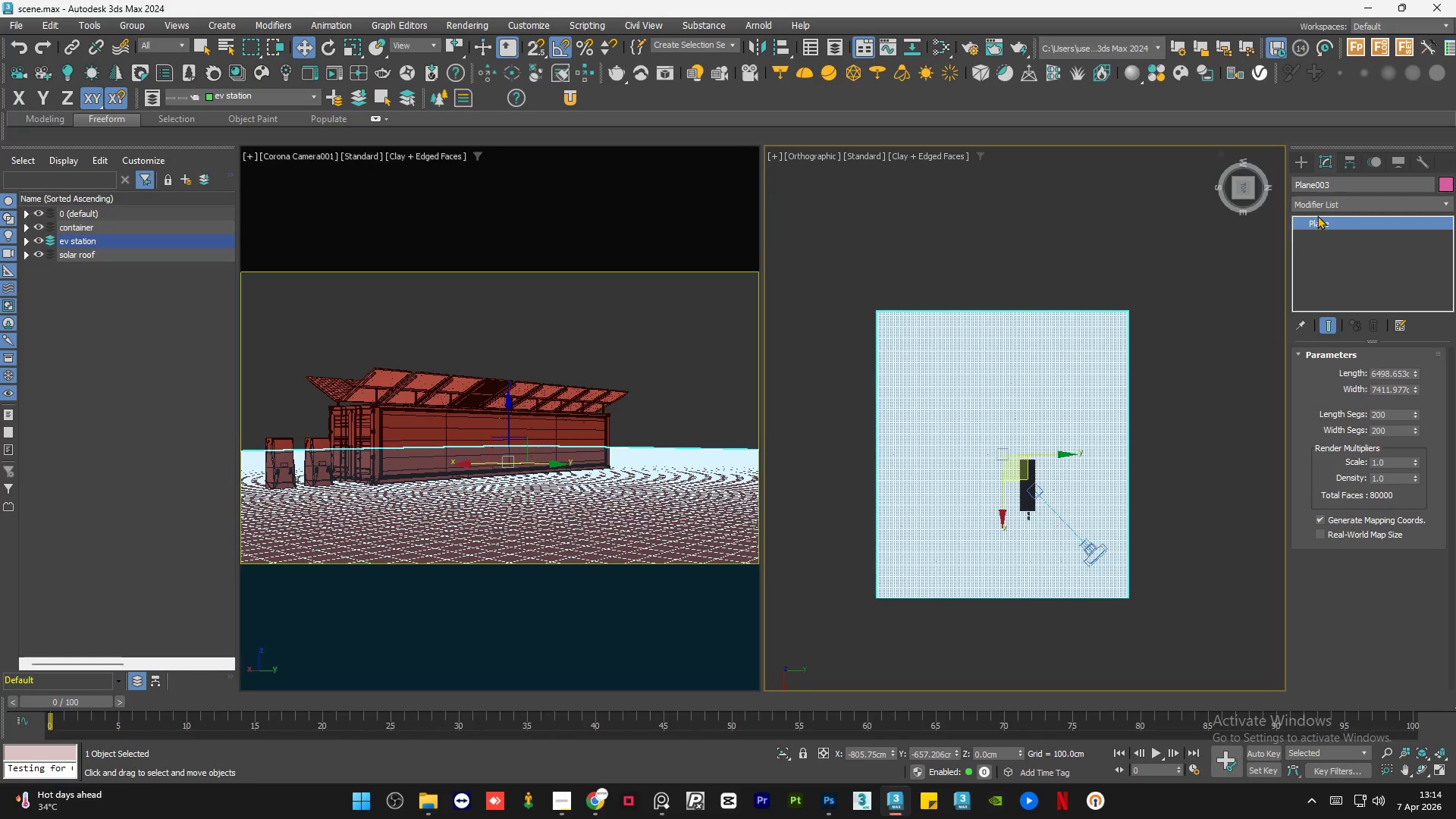 
left_click([1326, 209])
 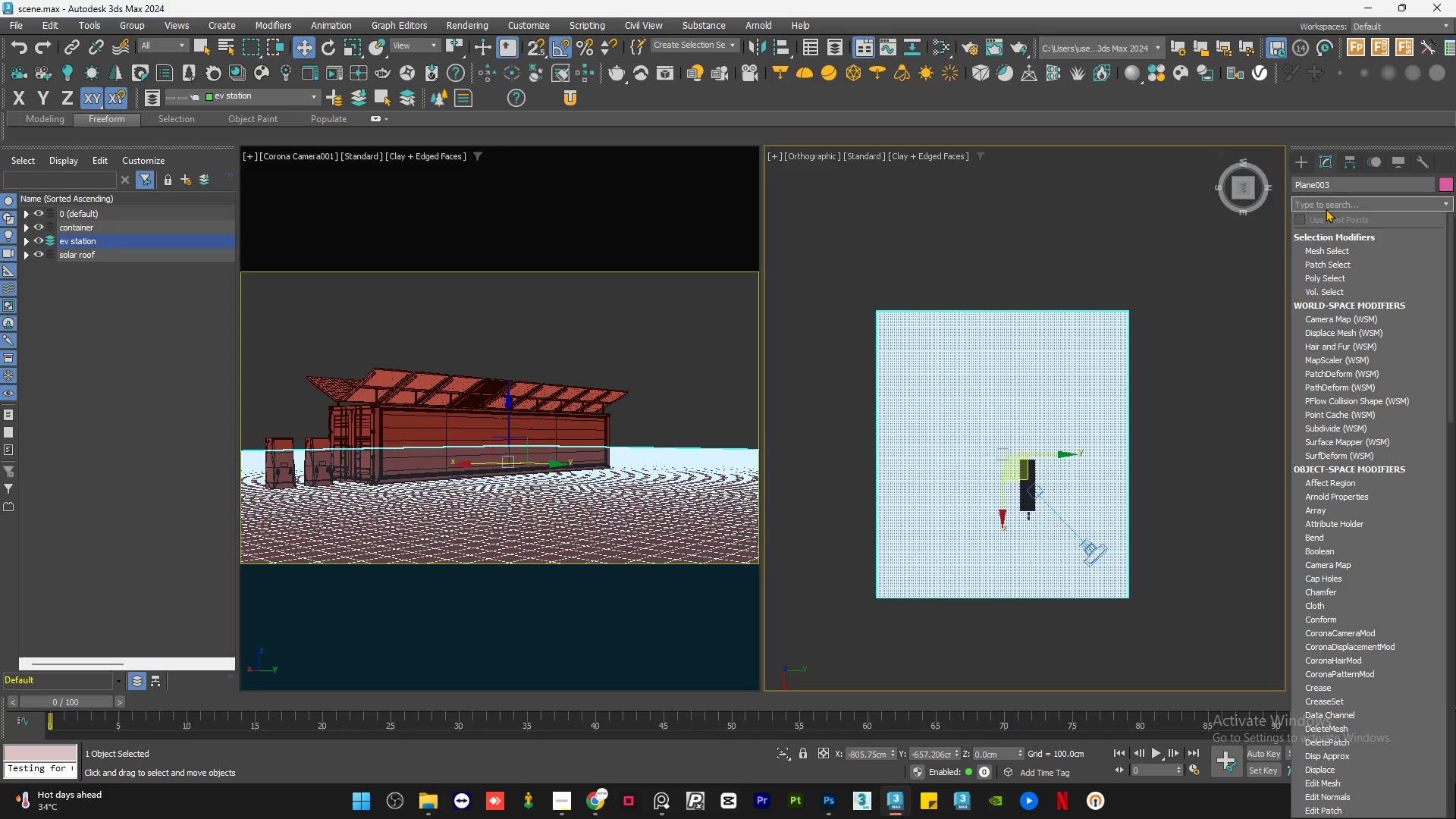 
type(ed)
 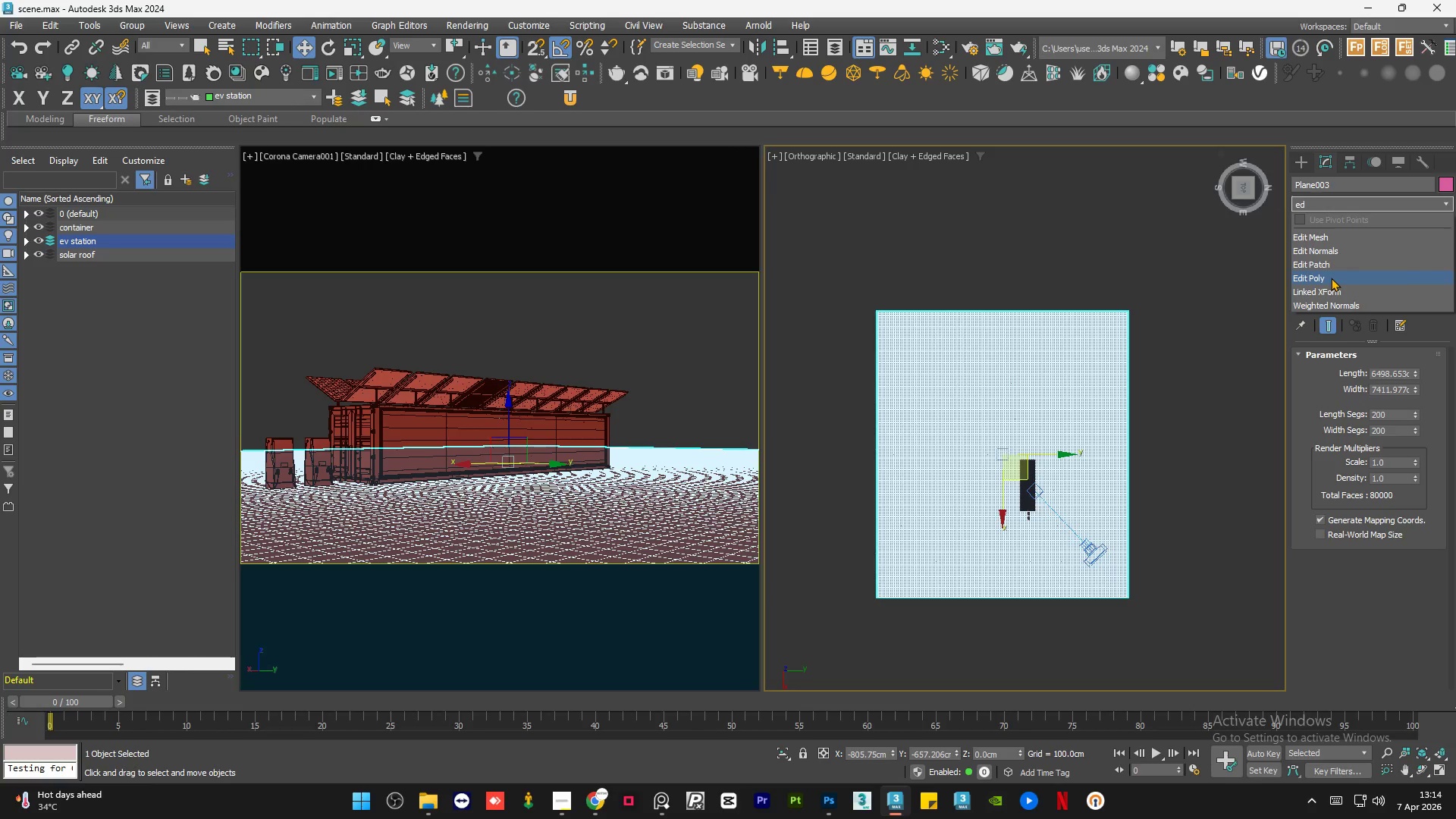 
left_click([1331, 278])
 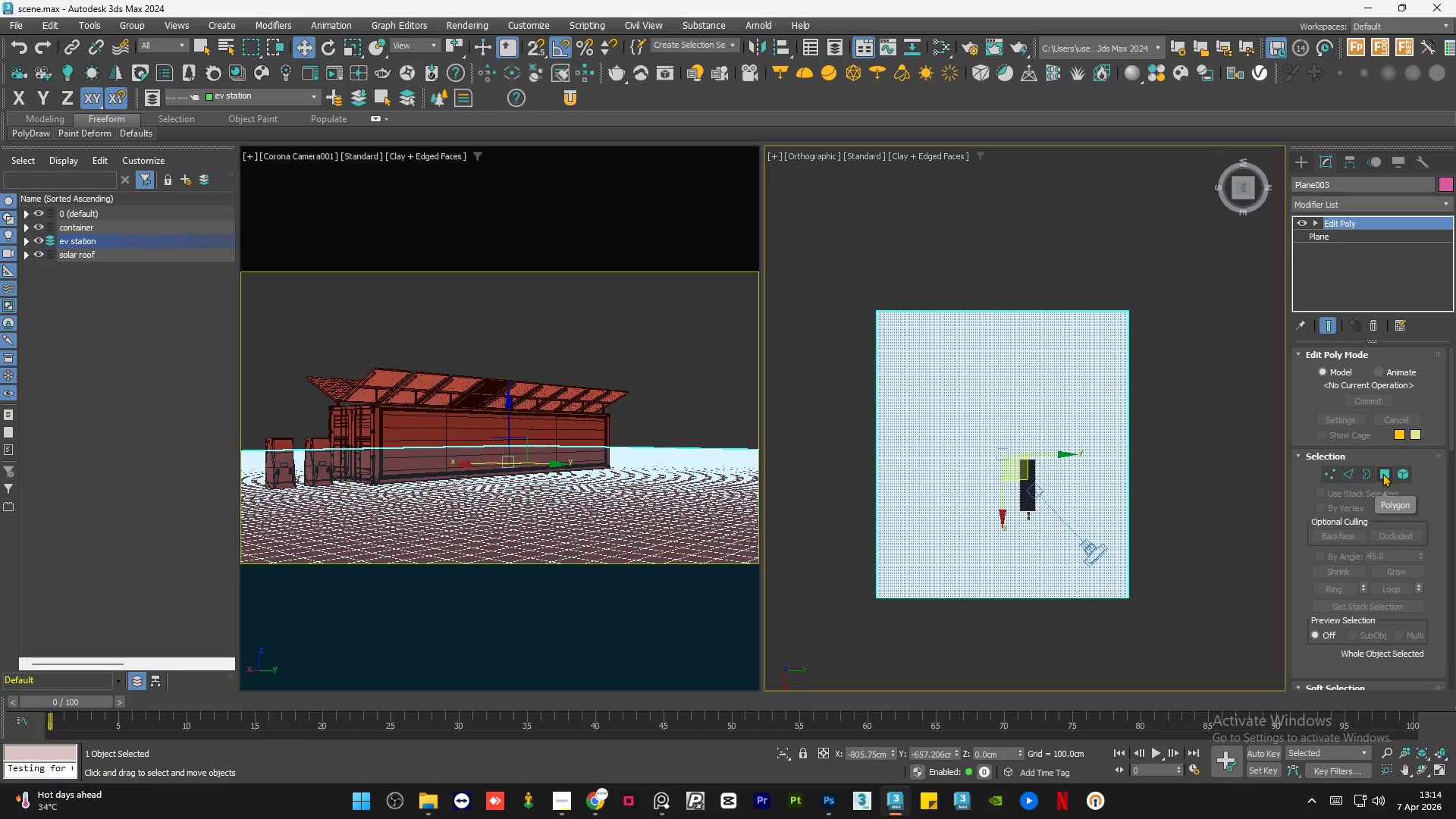 
left_click([1326, 475])
 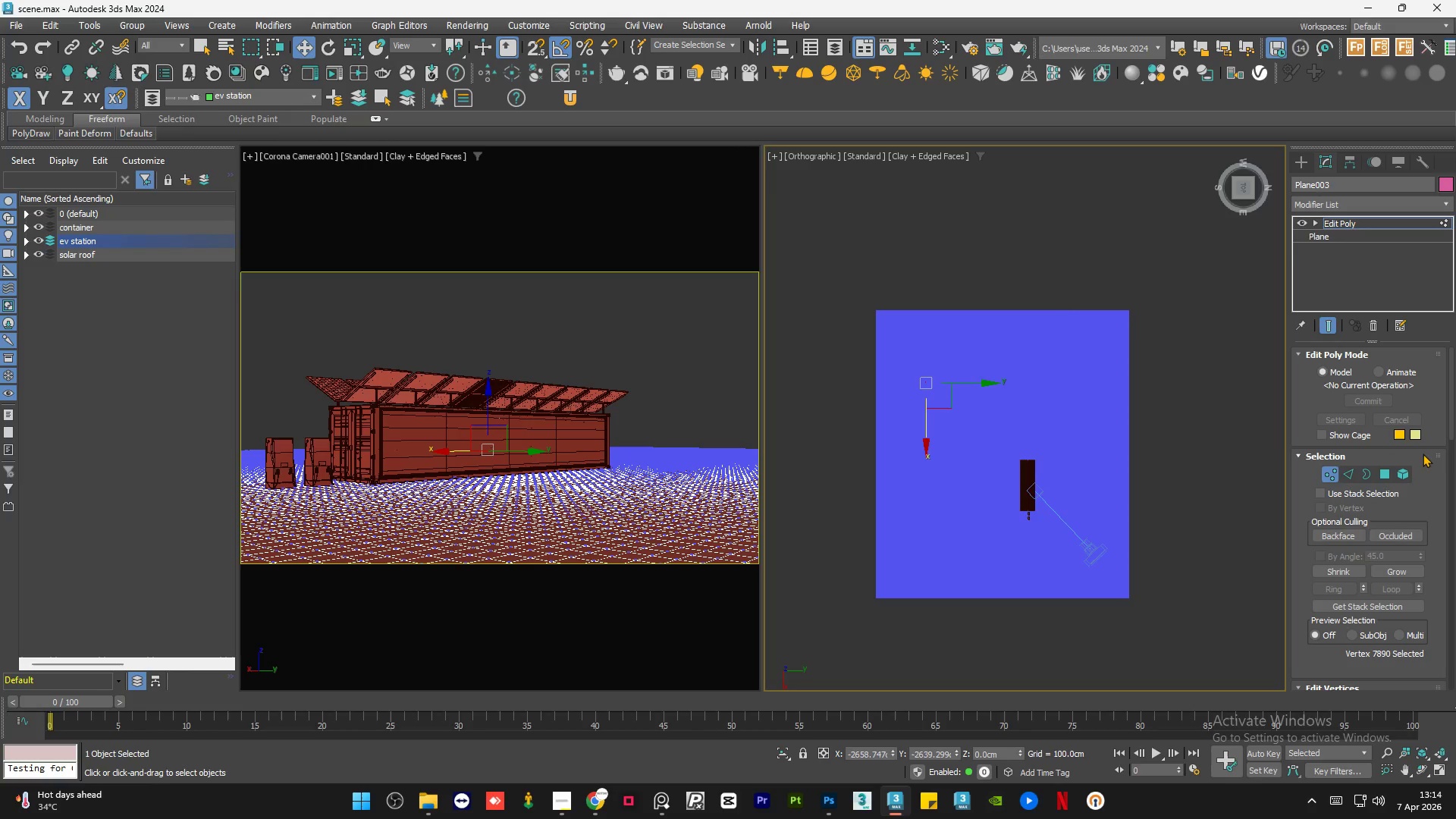 
left_click_drag(start_coordinate=[1452, 413], to_coordinate=[1448, 494])
 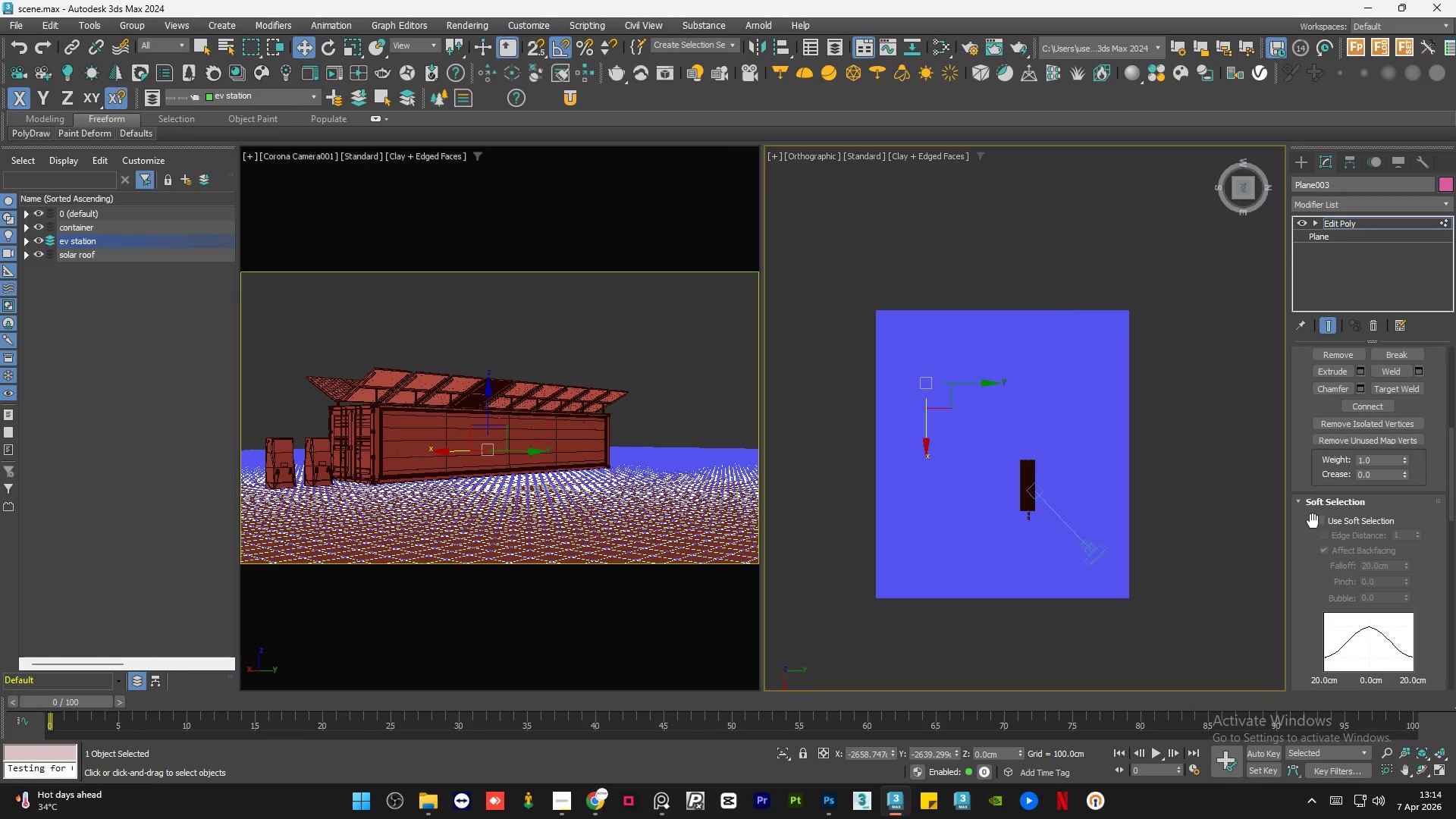 
left_click([1319, 521])
 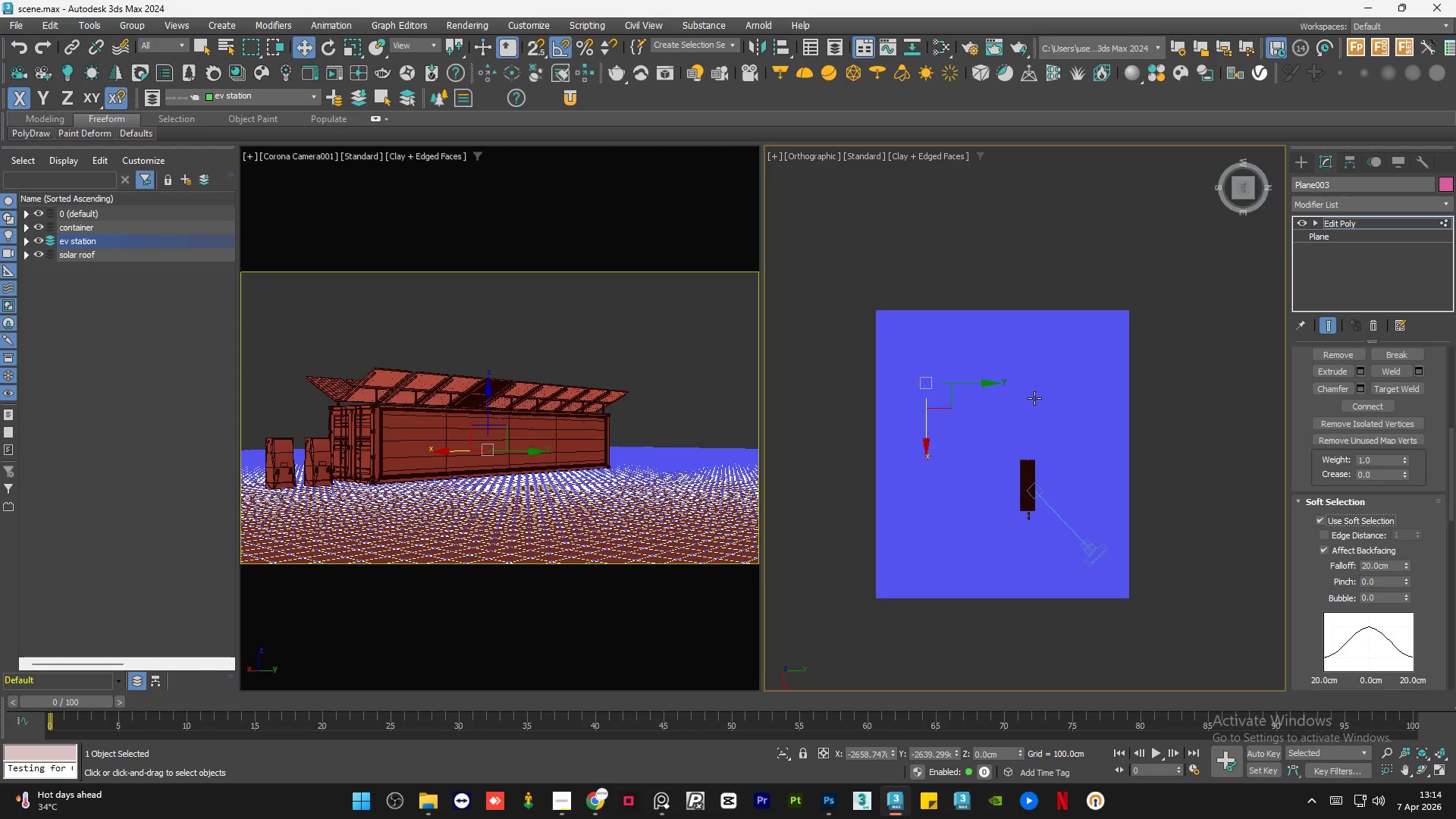 
wait(9.12)
 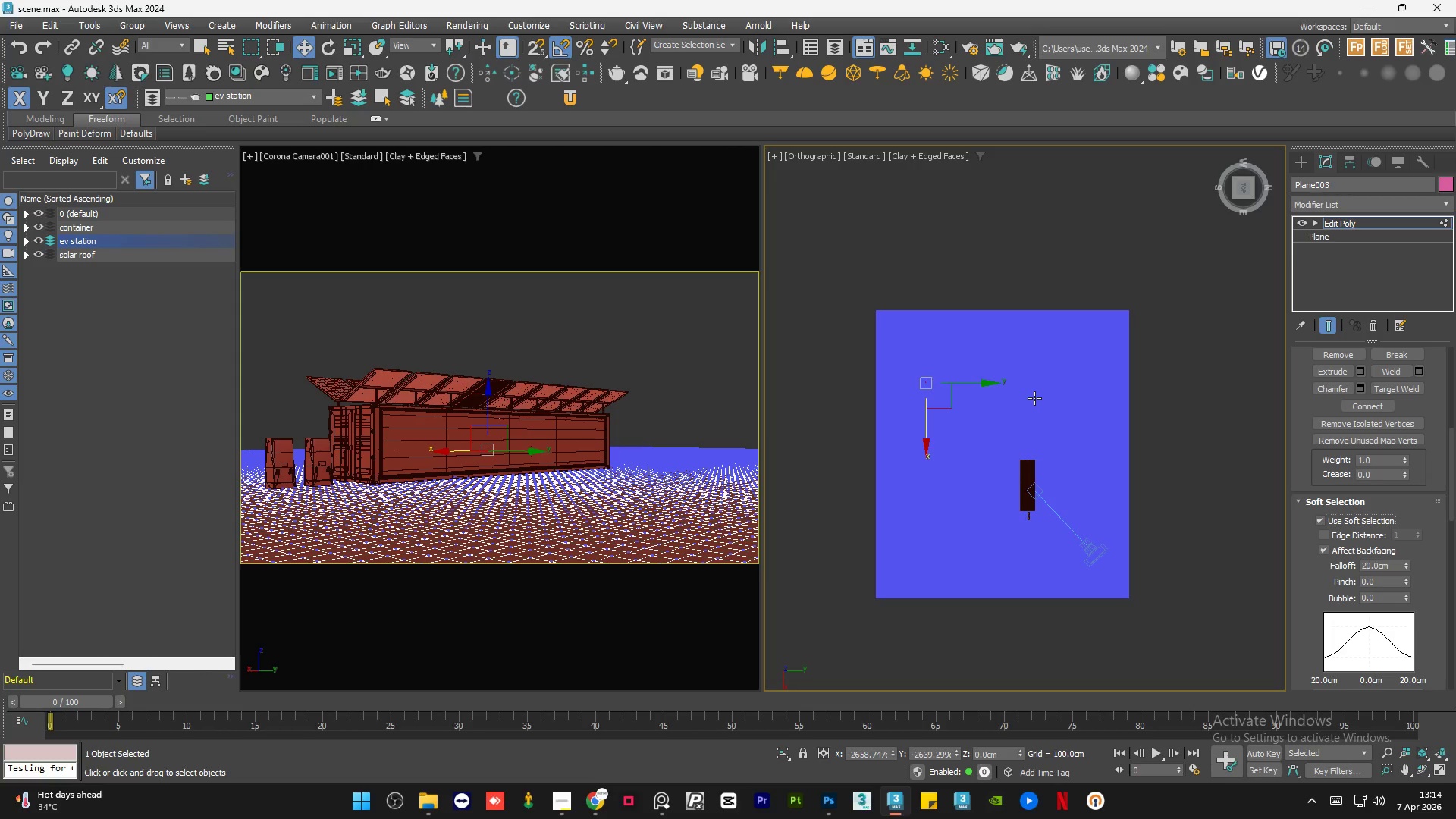 
left_click([924, 363])
 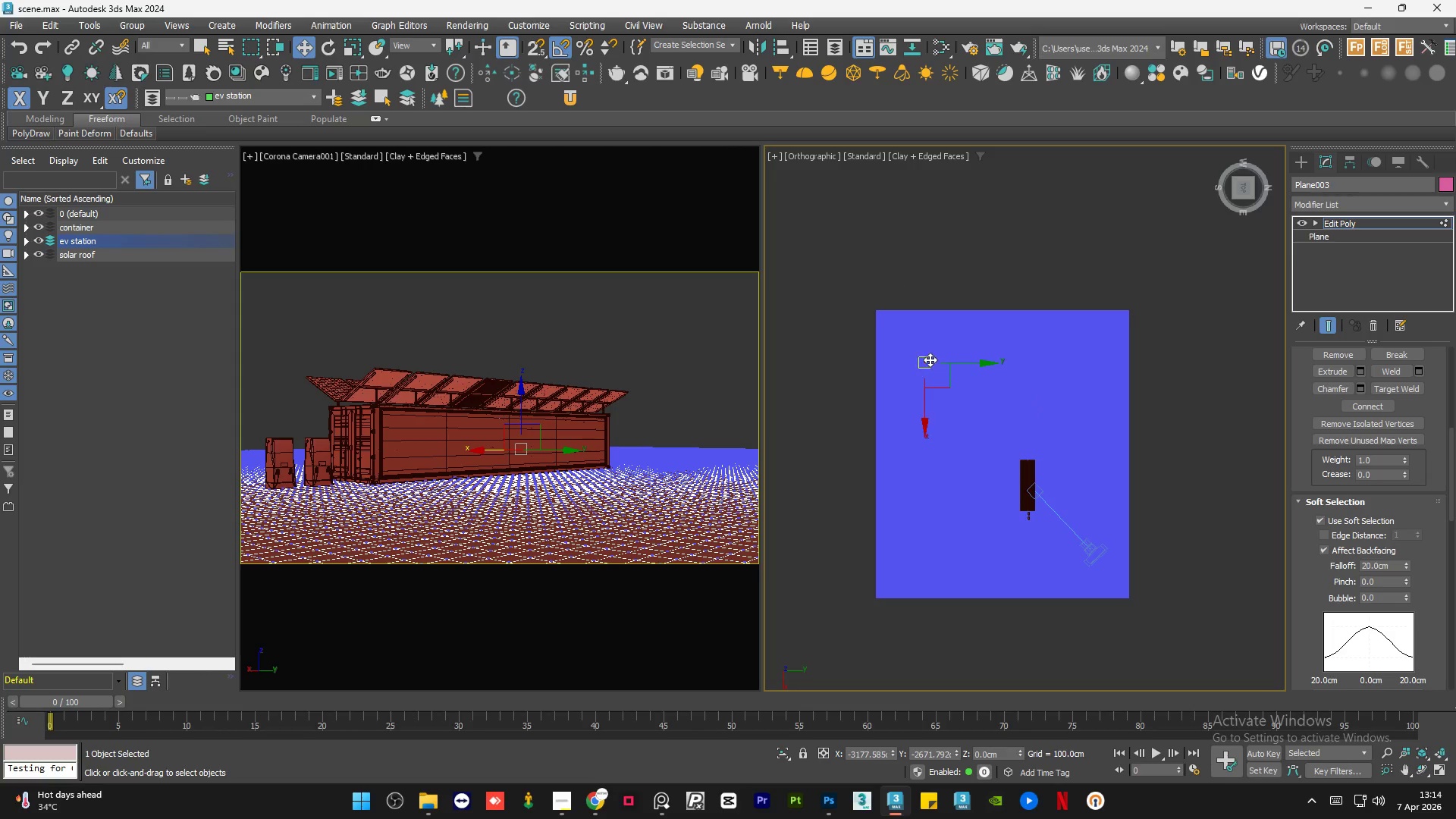 
scroll: coordinate [929, 369], scroll_direction: up, amount: 12.0
 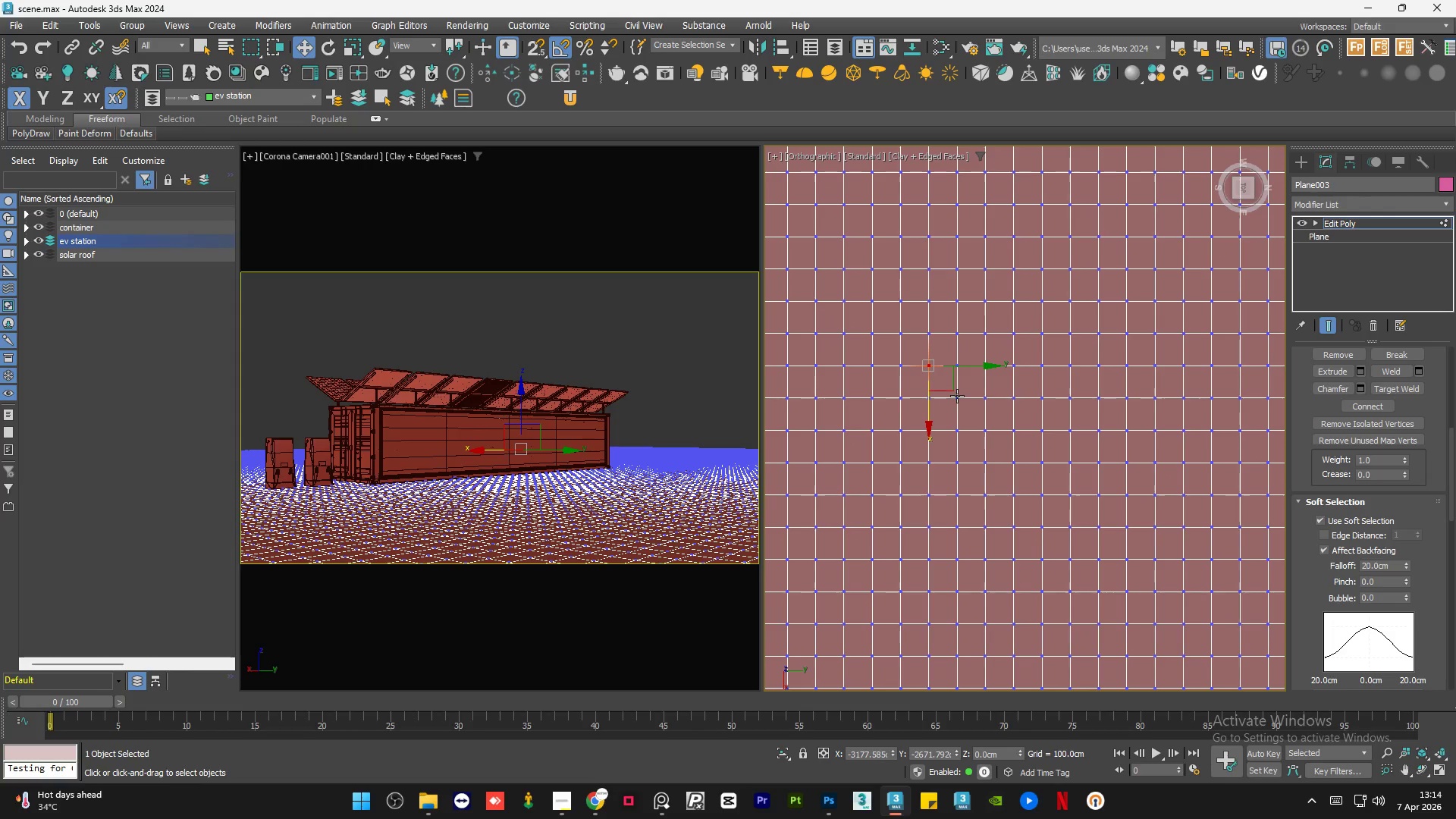 
scroll: coordinate [840, 313], scroll_direction: down, amount: 9.0
 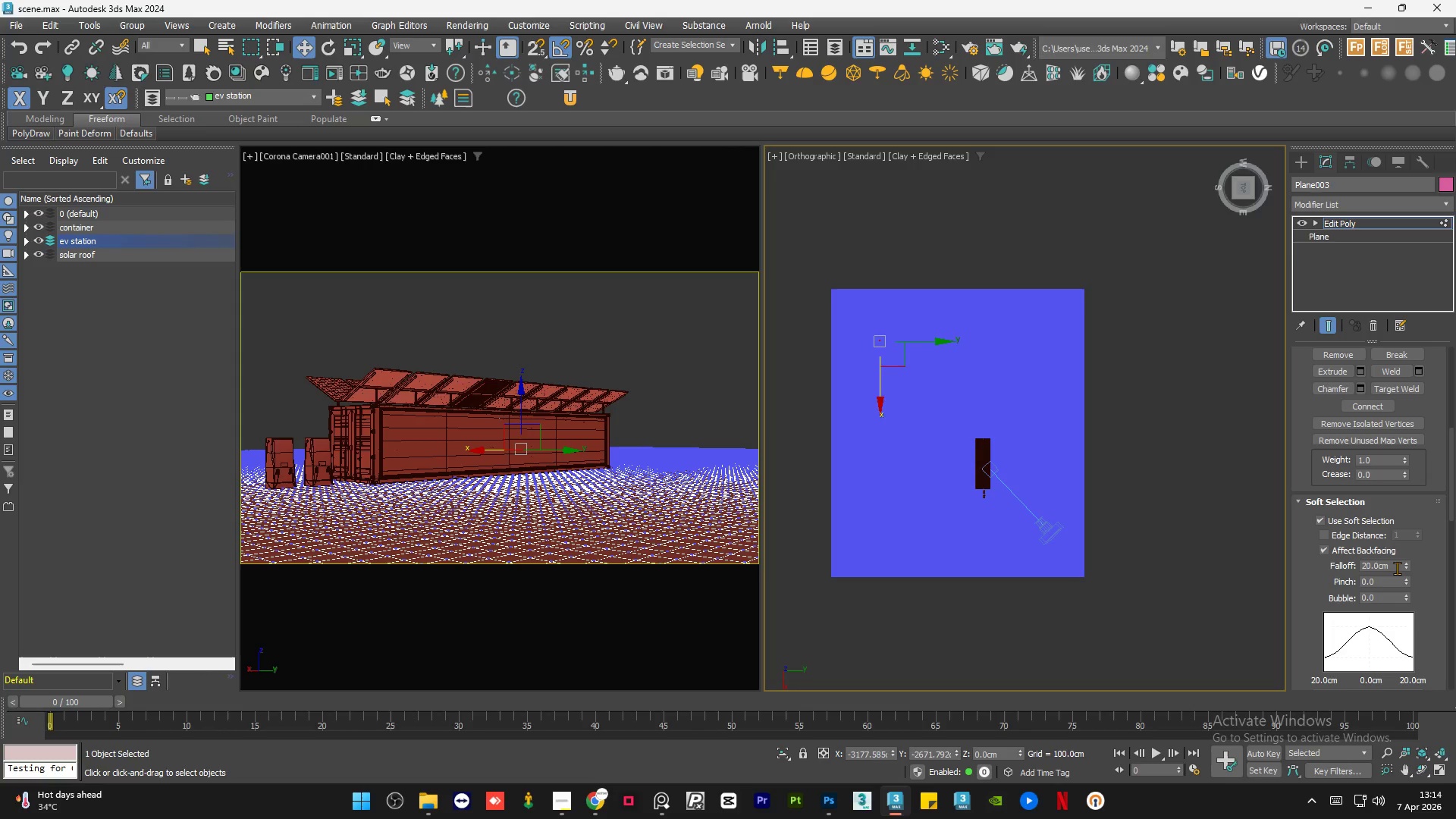 
double_click([1397, 568])
 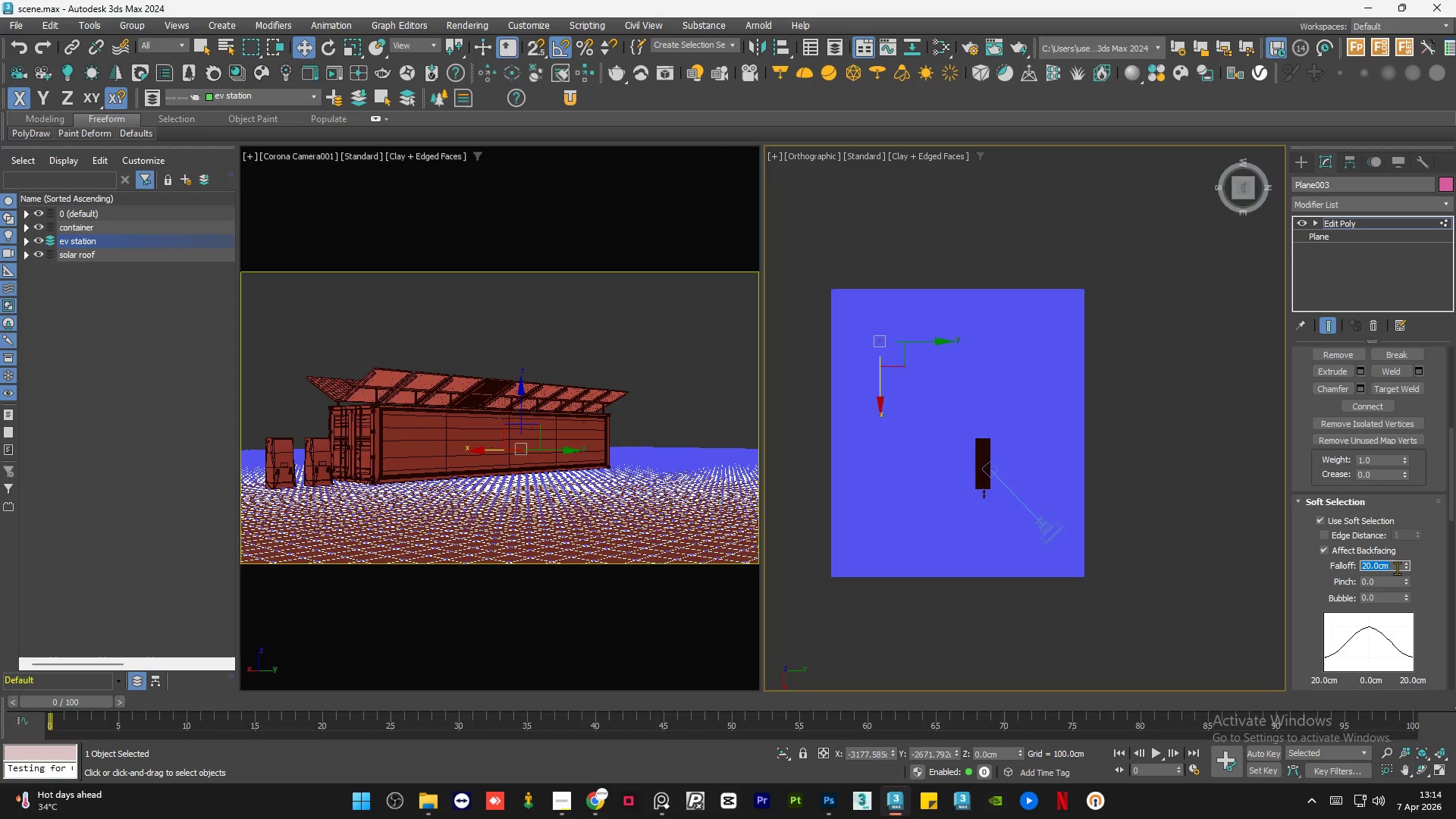 
key(Numpad2)
 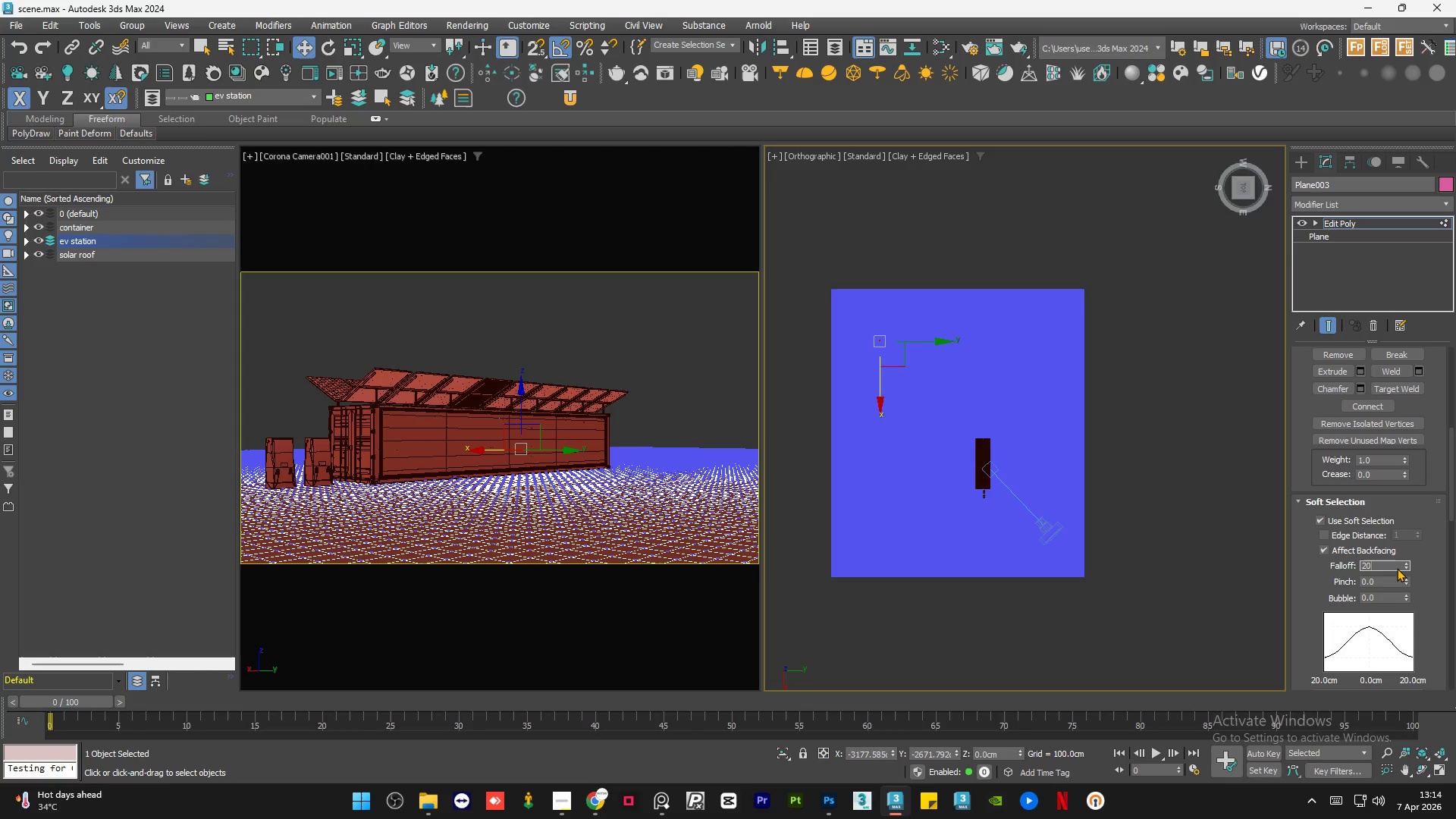 
key(Numpad0)
 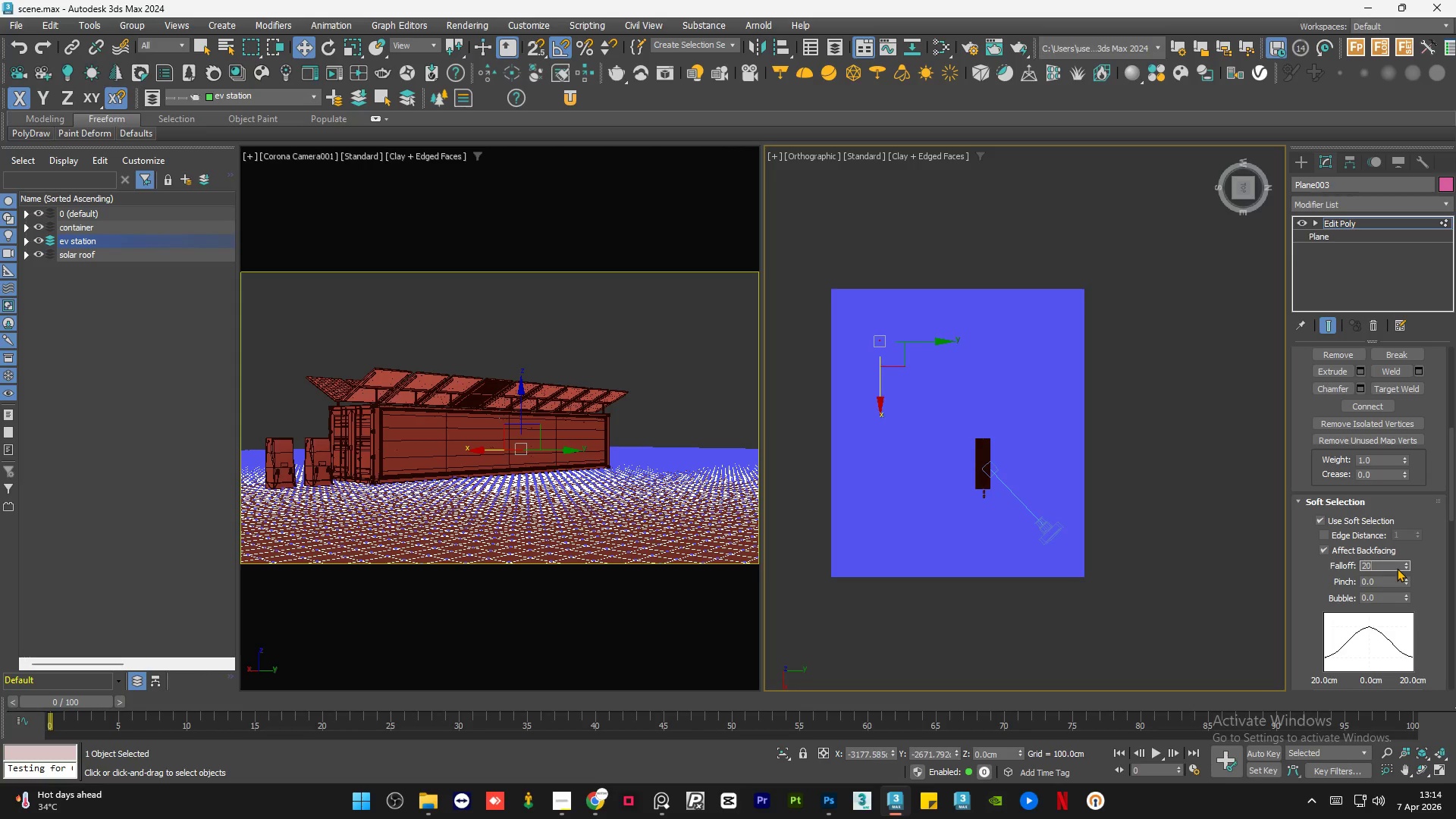 
key(Numpad0)
 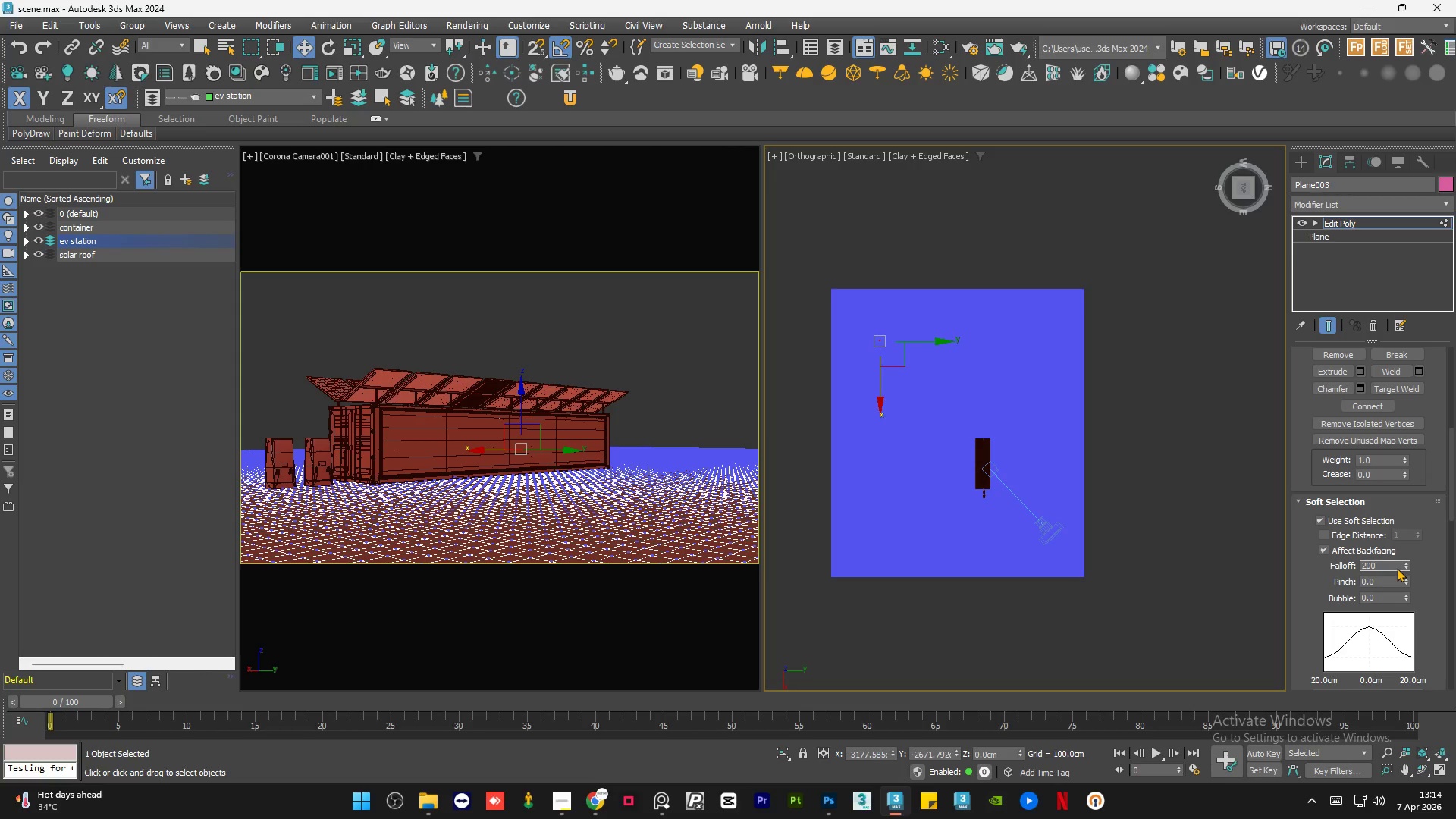 
key(NumpadEnter)
 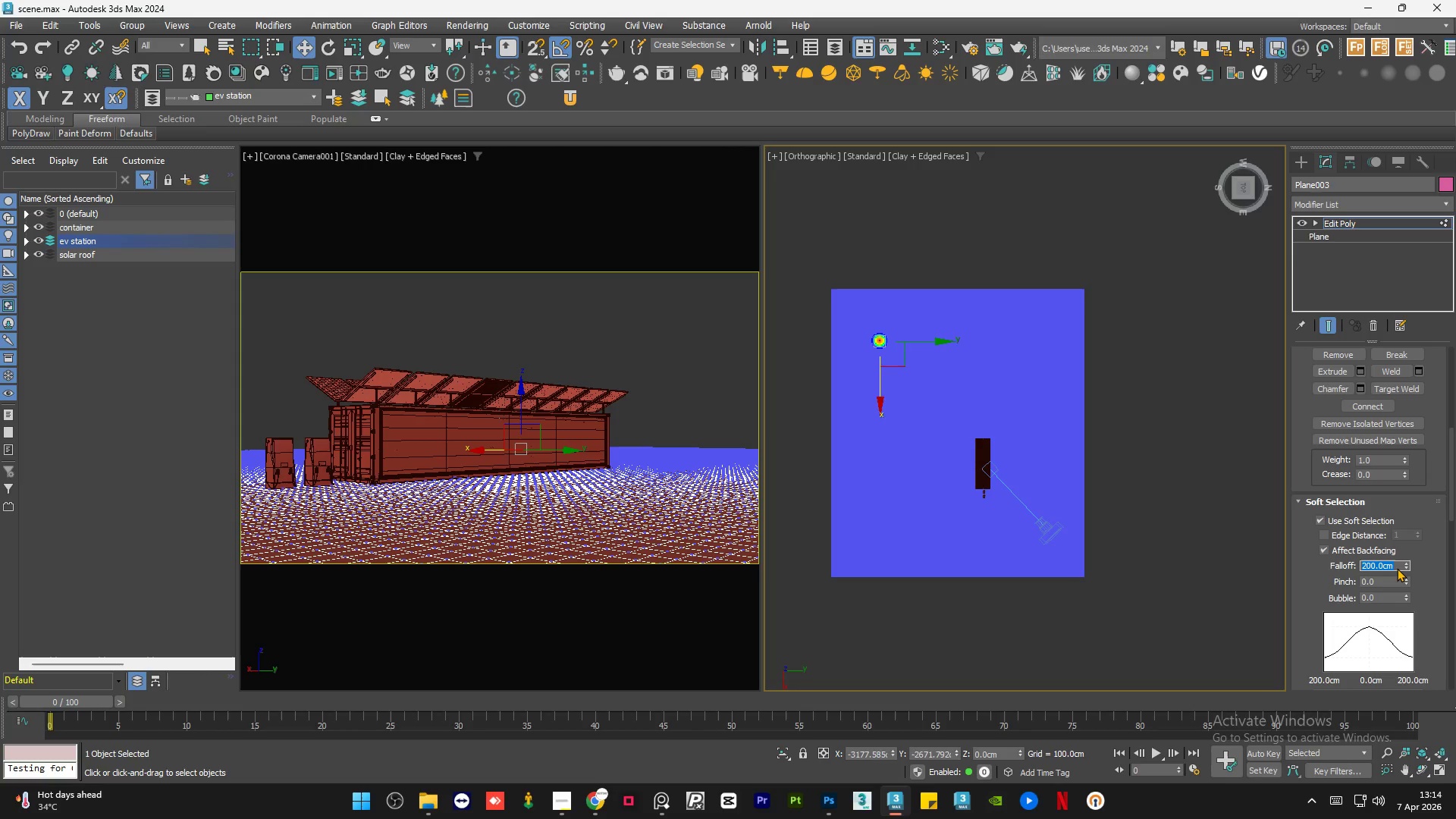 
key(Numpad2)
 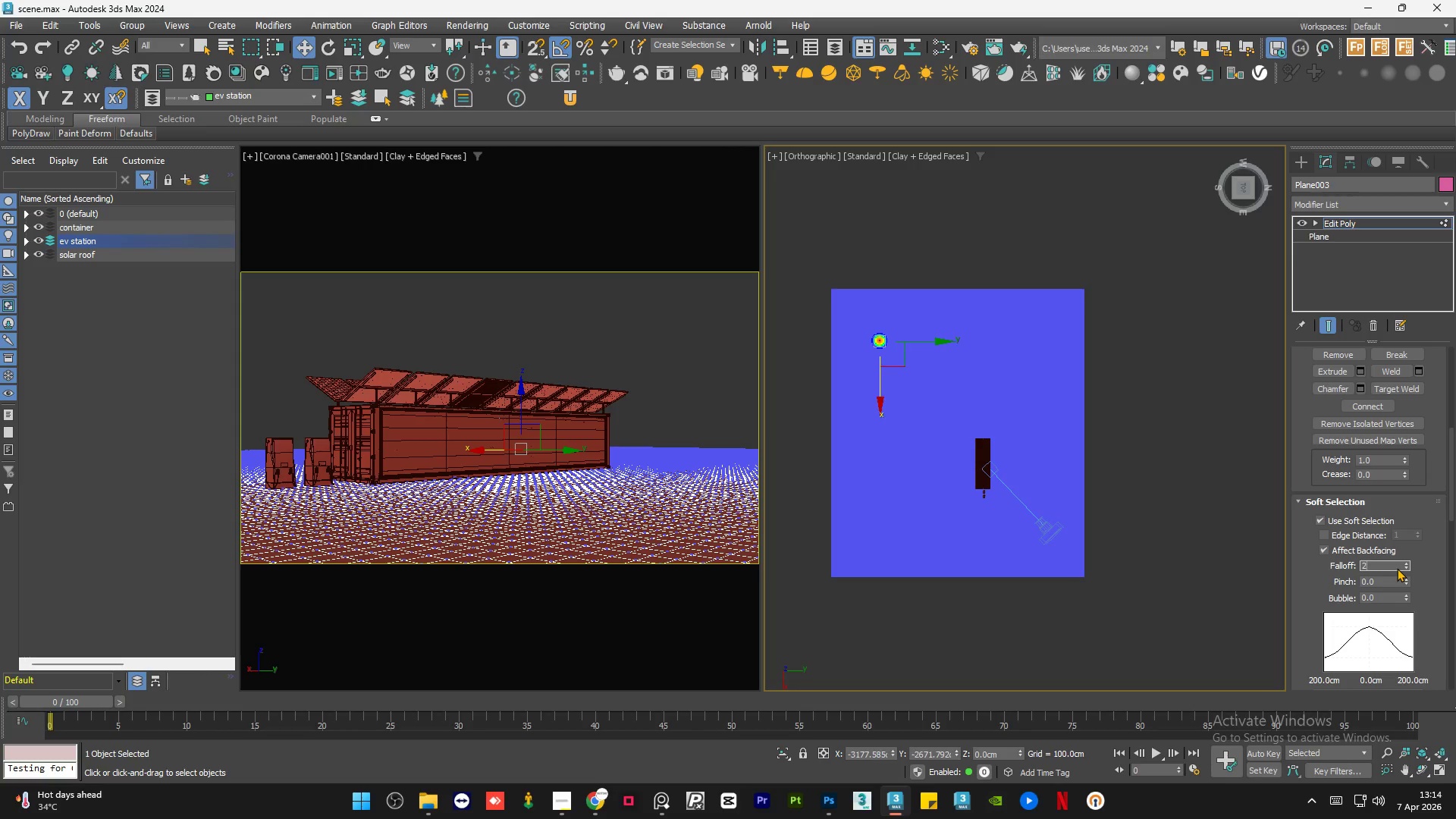 
key(Numpad0)
 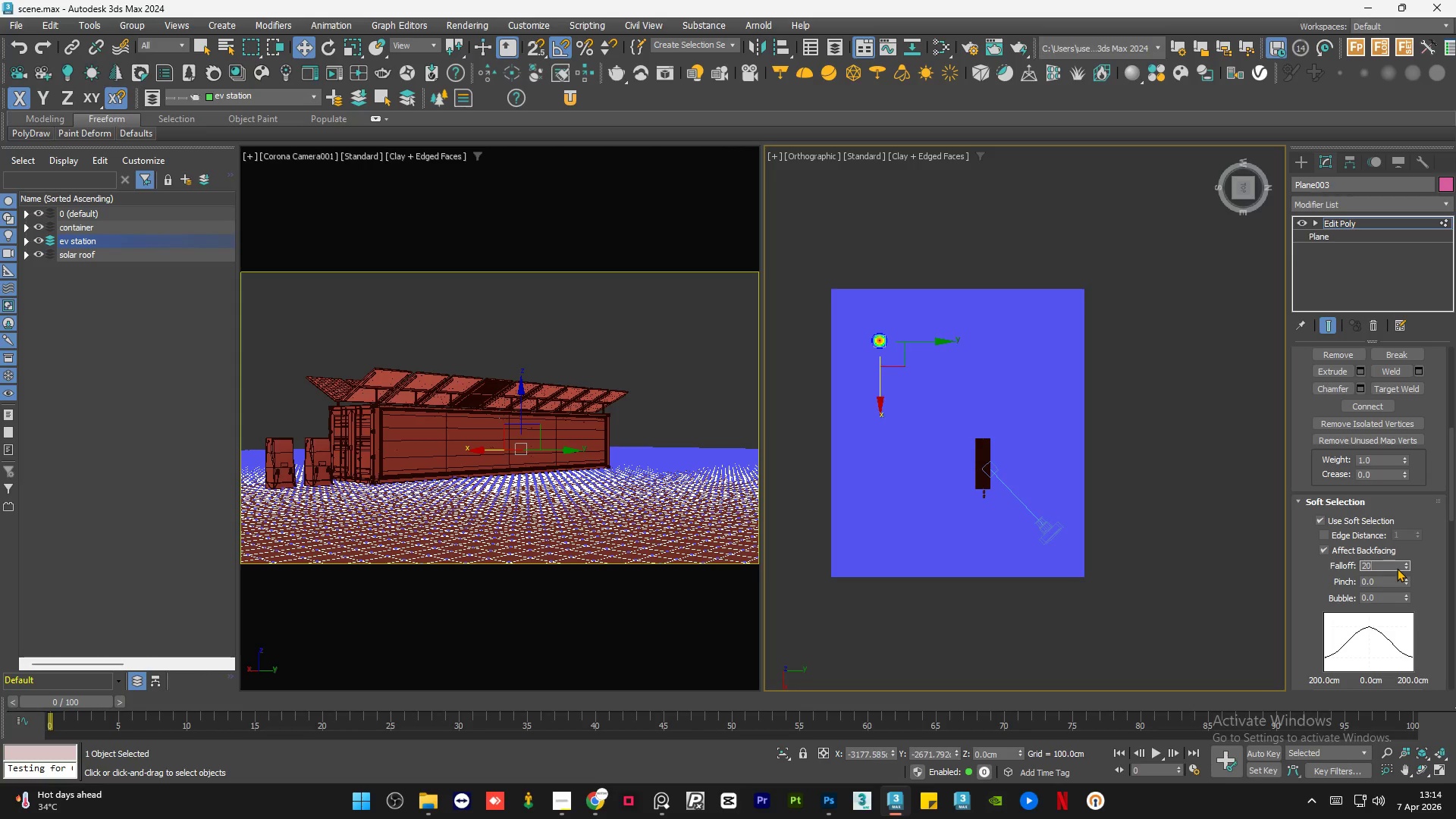 
key(Numpad0)
 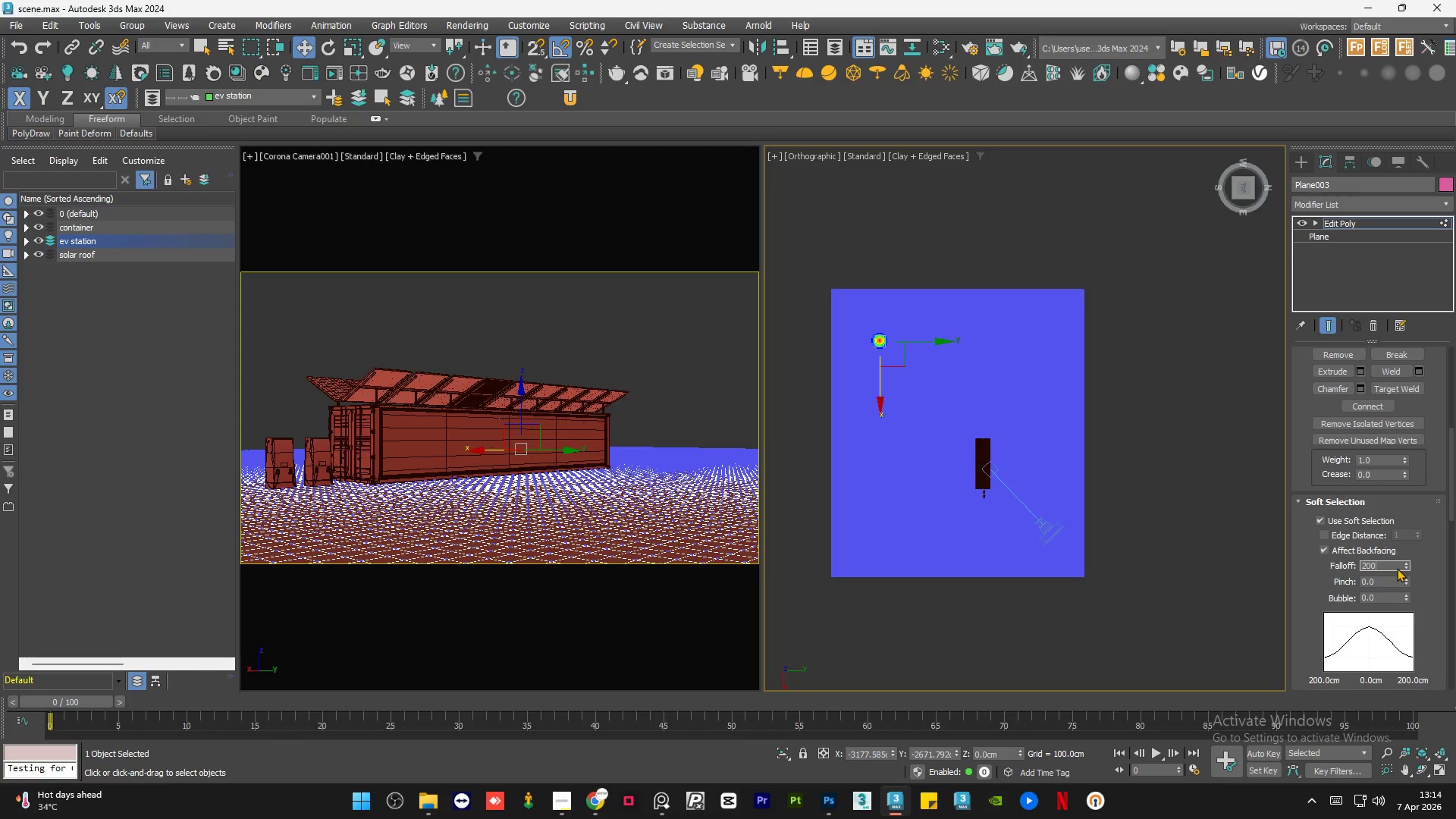 
key(Numpad0)
 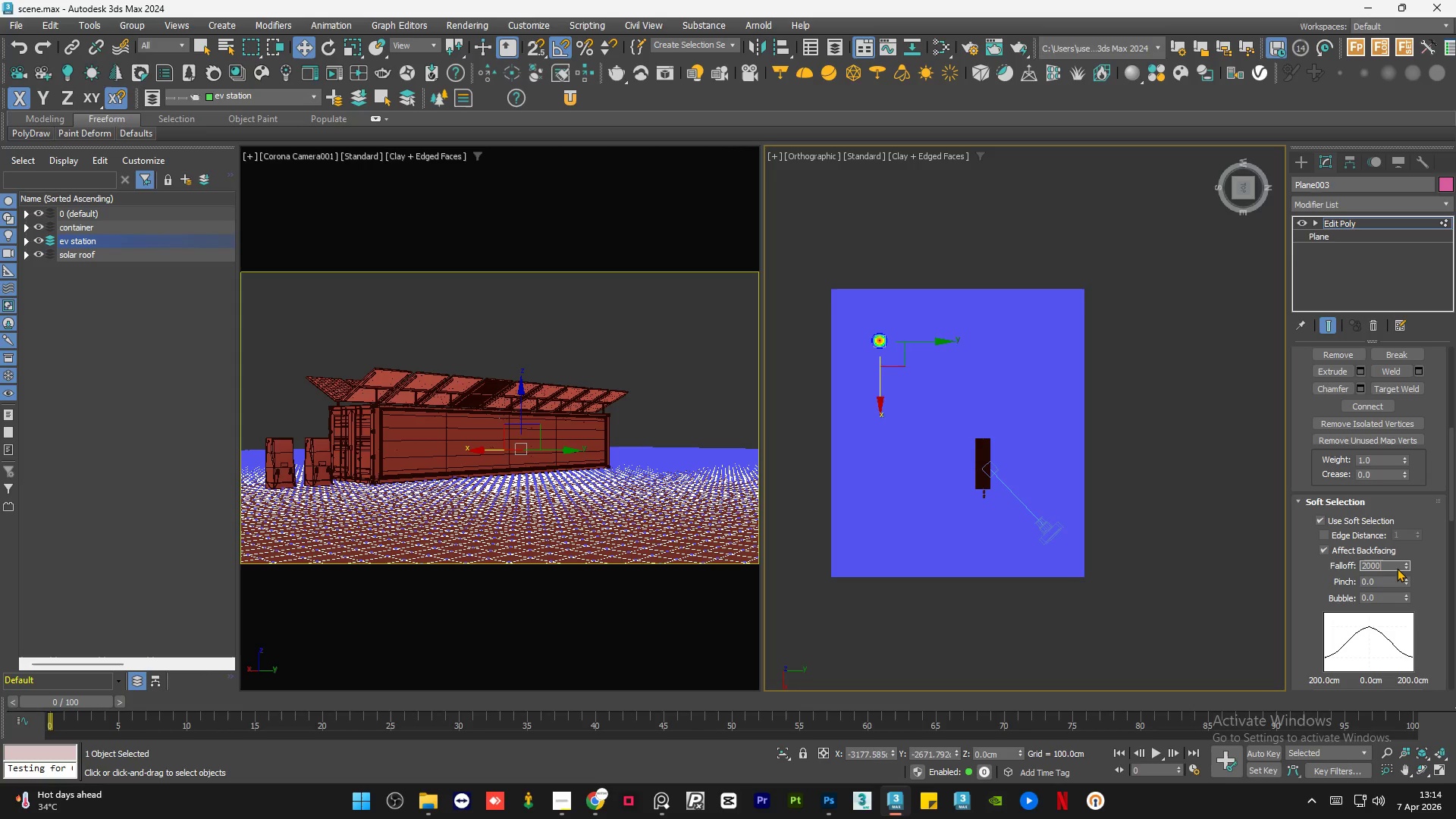 
key(Numpad0)
 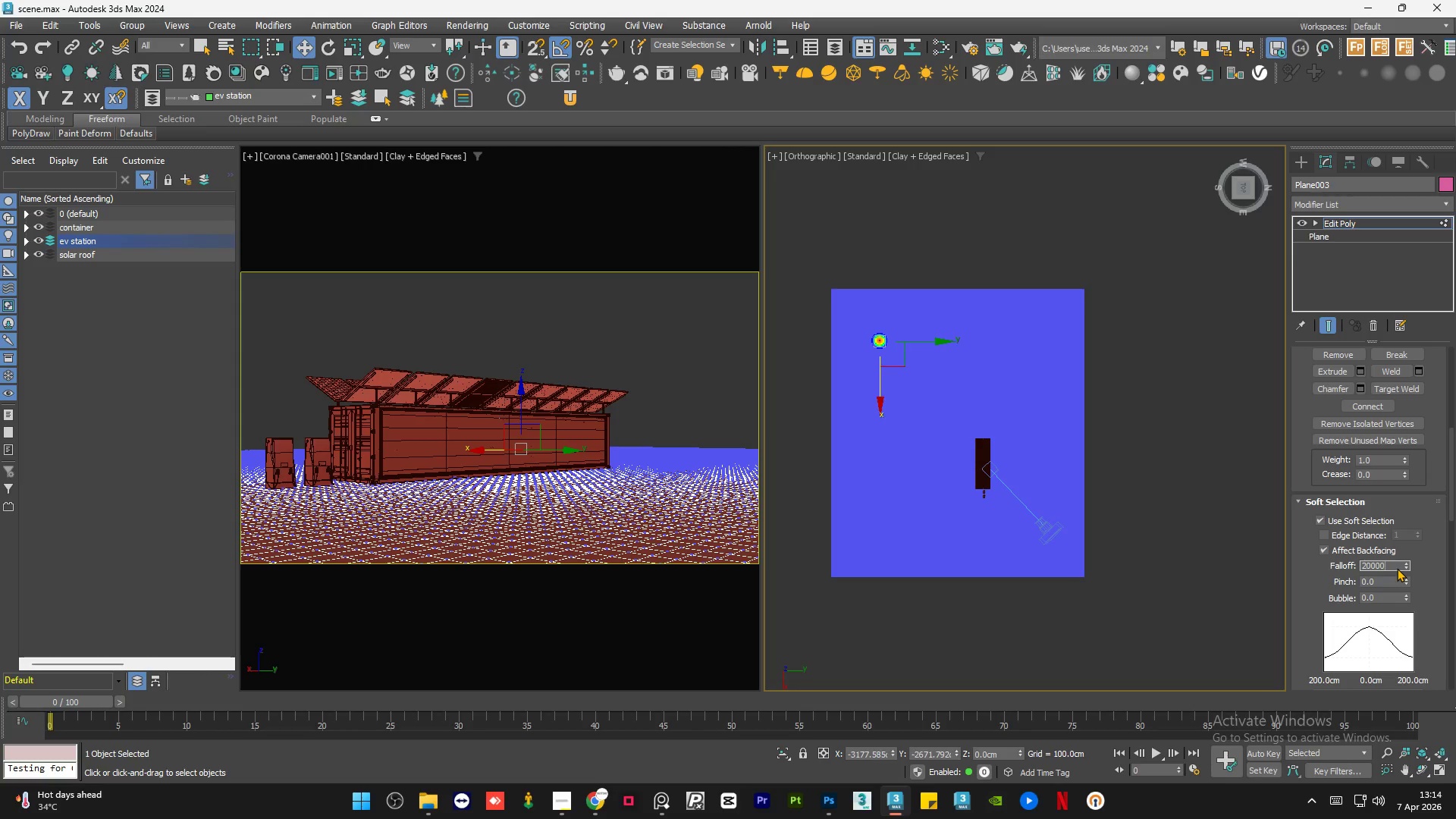 
key(NumpadEnter)
 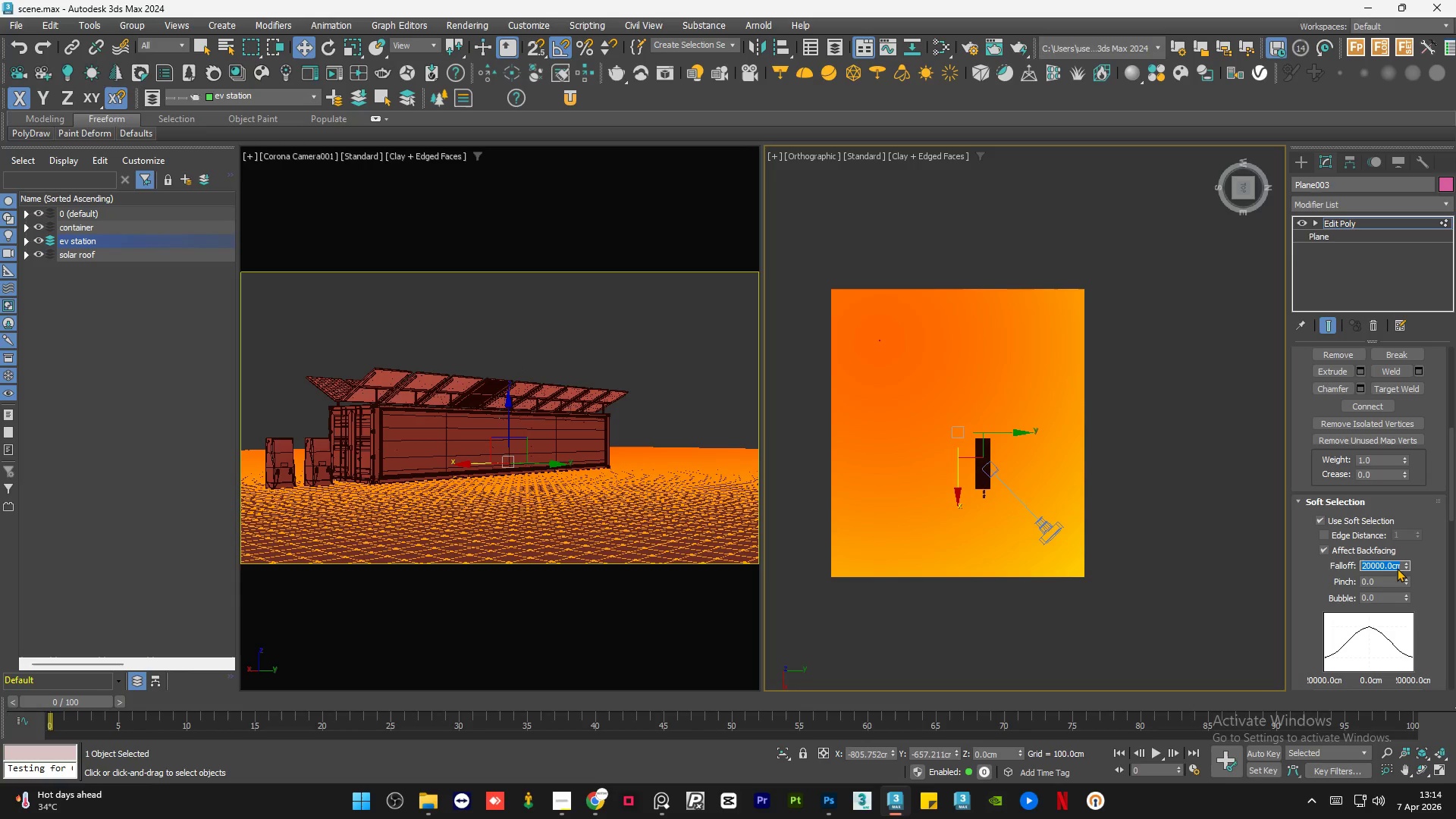 
key(Numpad2)
 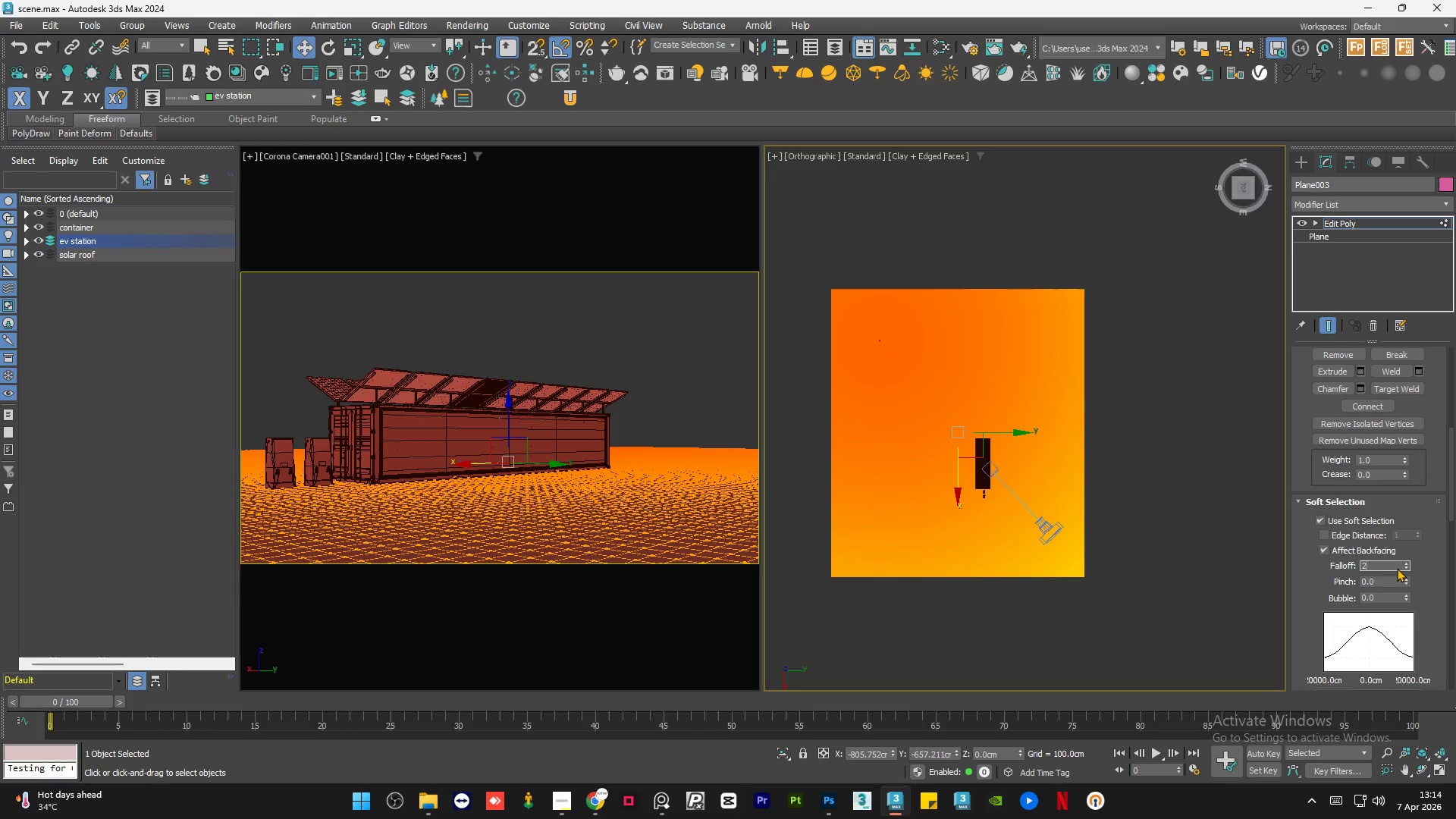 
key(Numpad0)
 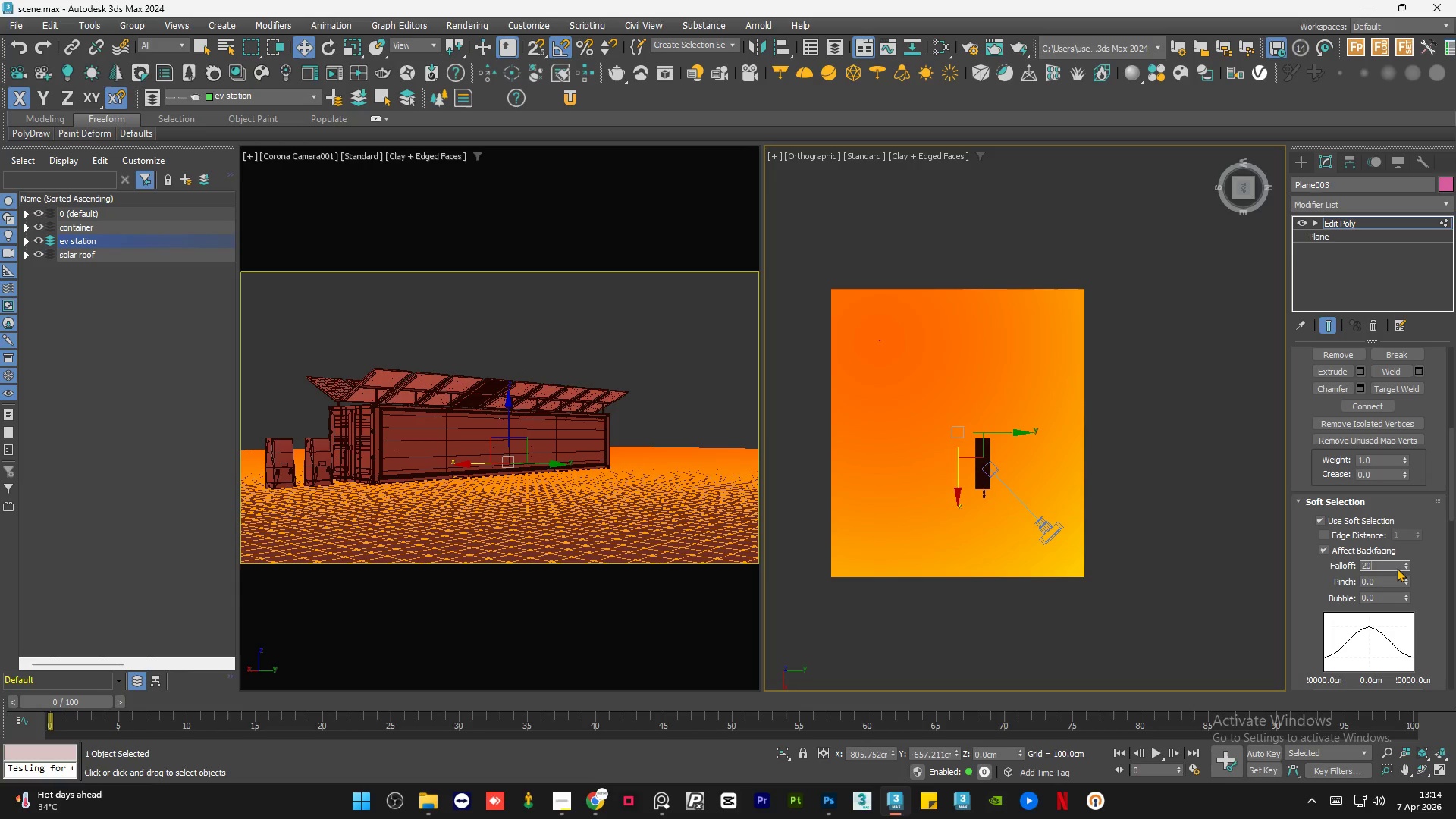 
key(Numpad0)
 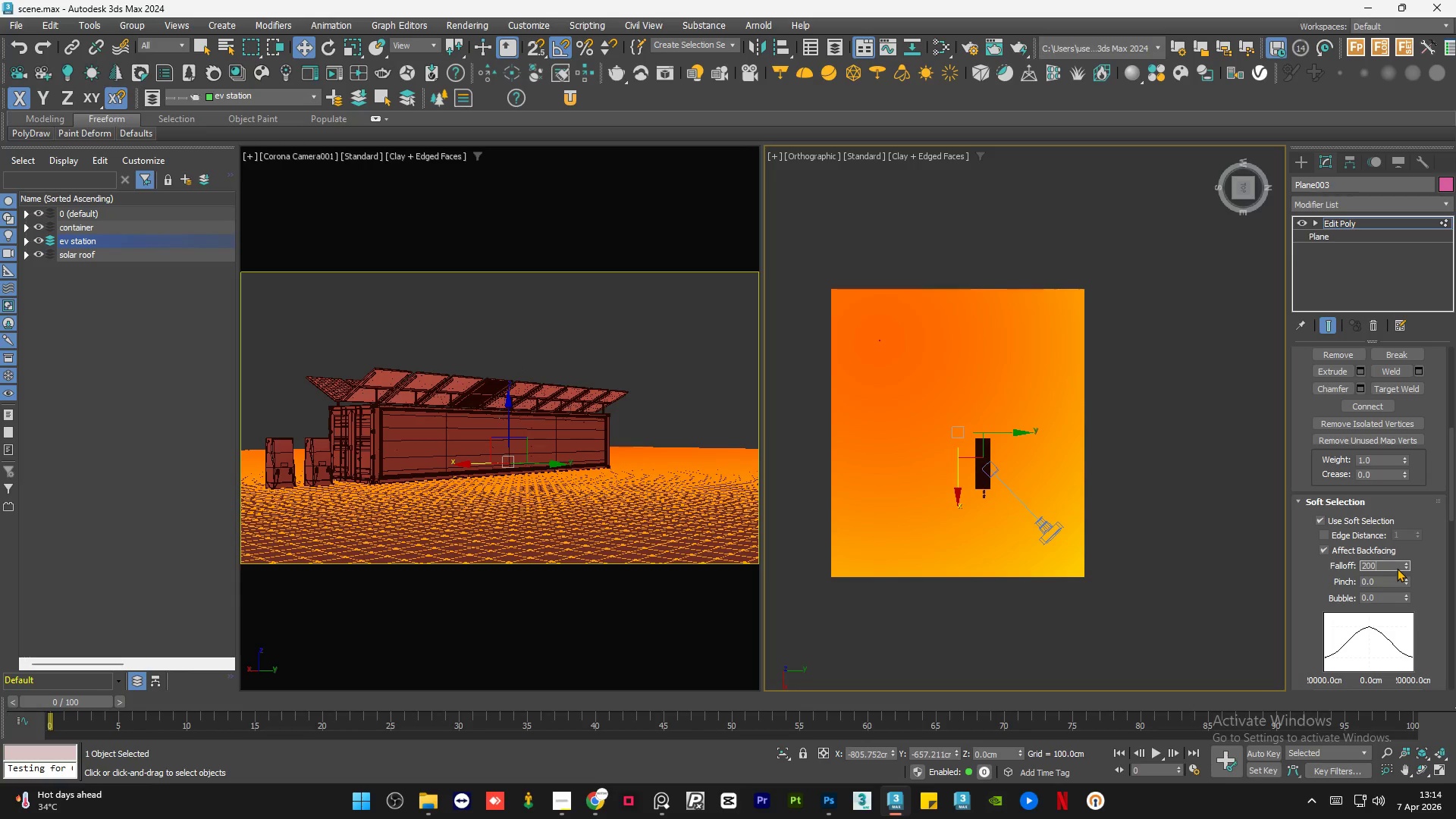 
key(Numpad0)
 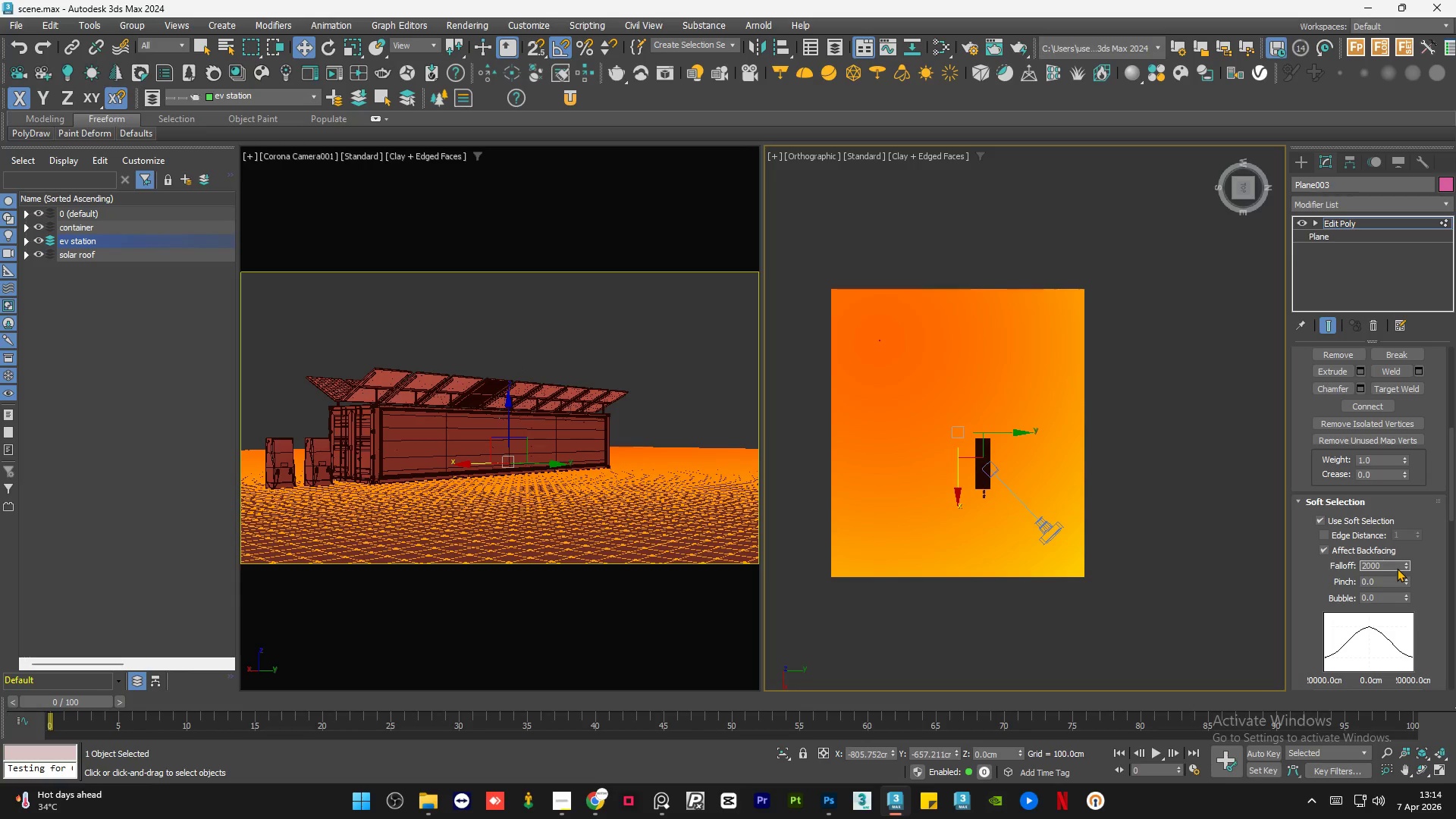 
key(NumpadEnter)
 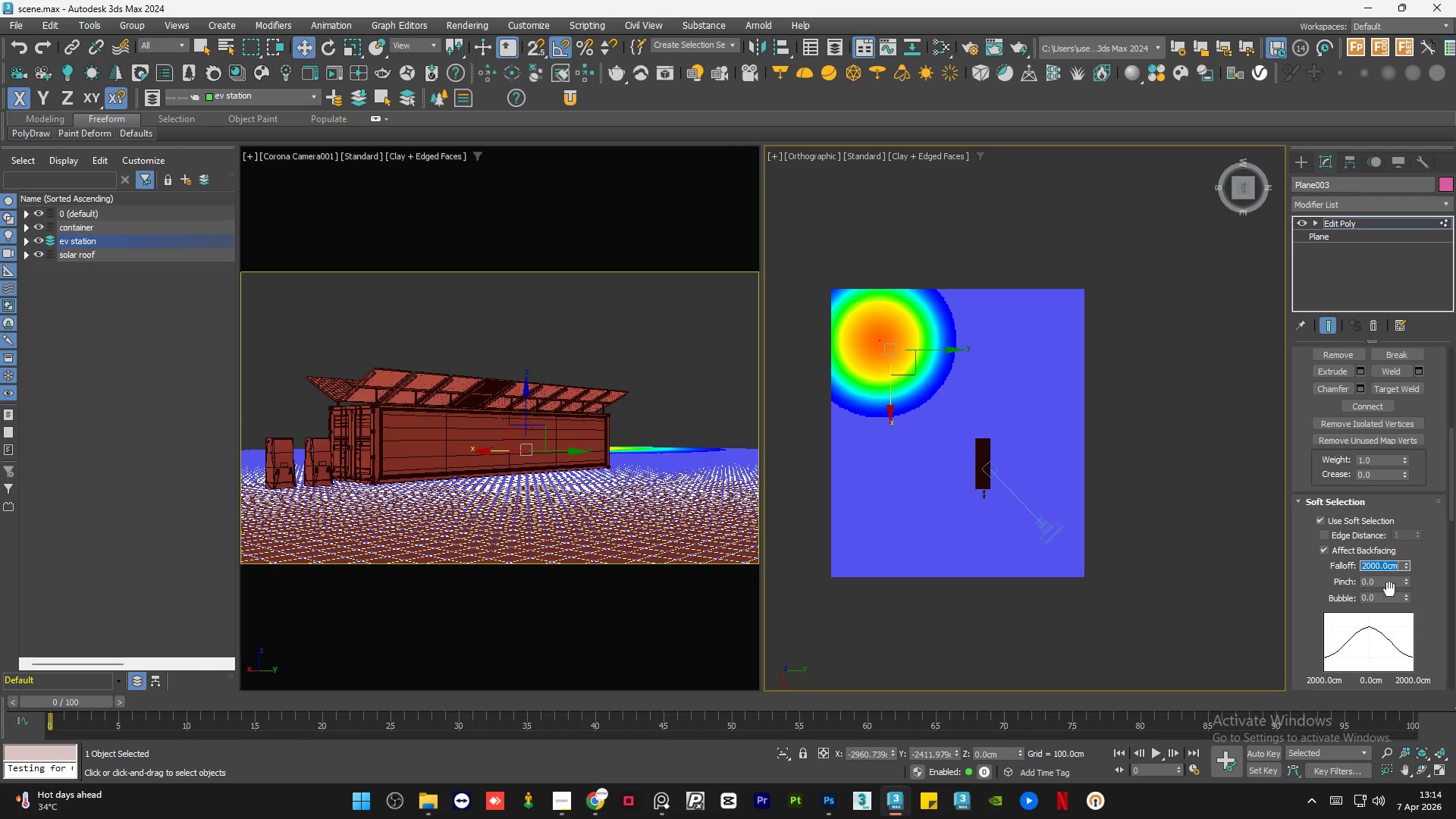 
left_click_drag(start_coordinate=[1452, 497], to_coordinate=[1454, 510])
 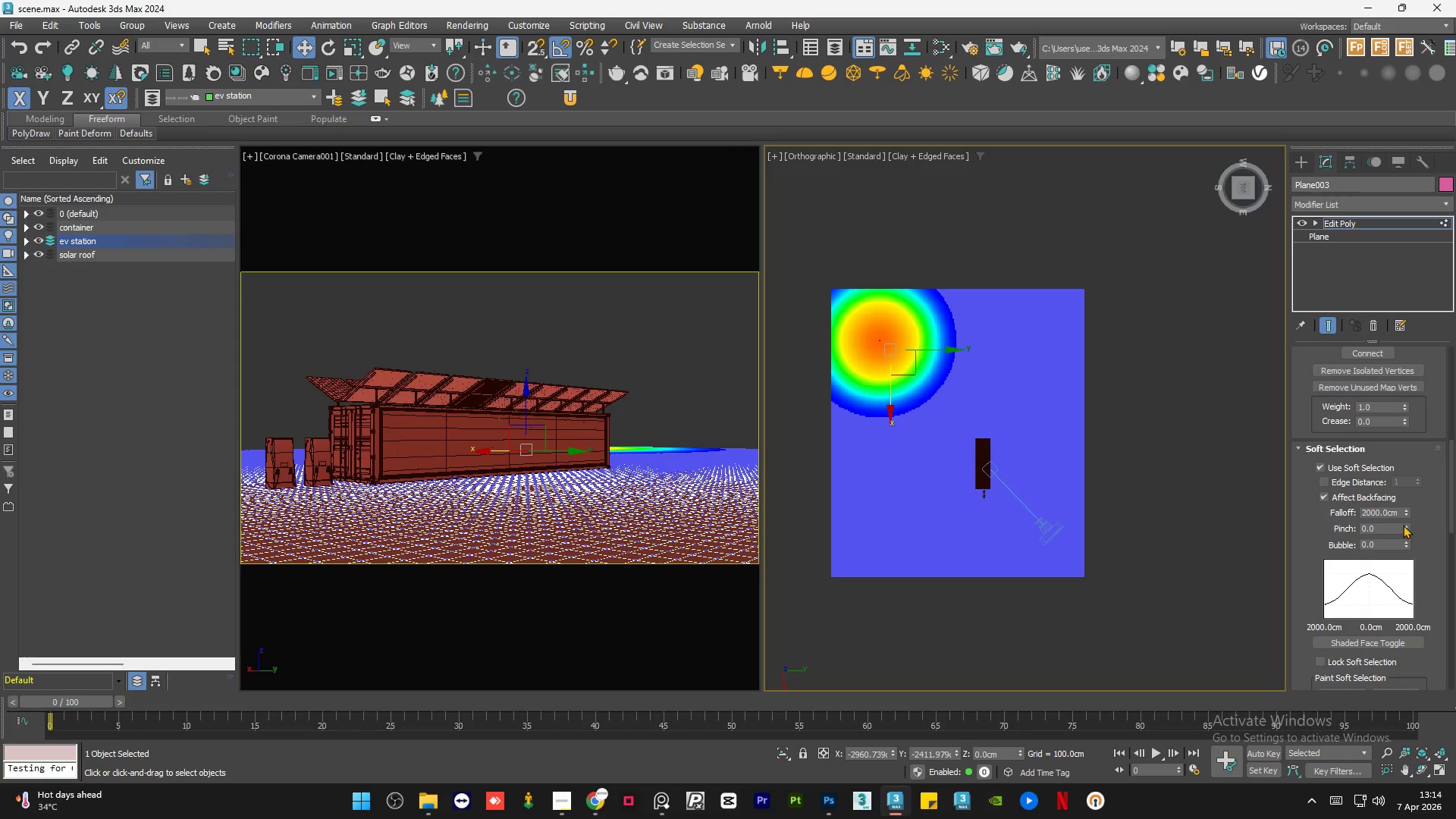 
left_click_drag(start_coordinate=[1404, 525], to_coordinate=[1394, 488])
 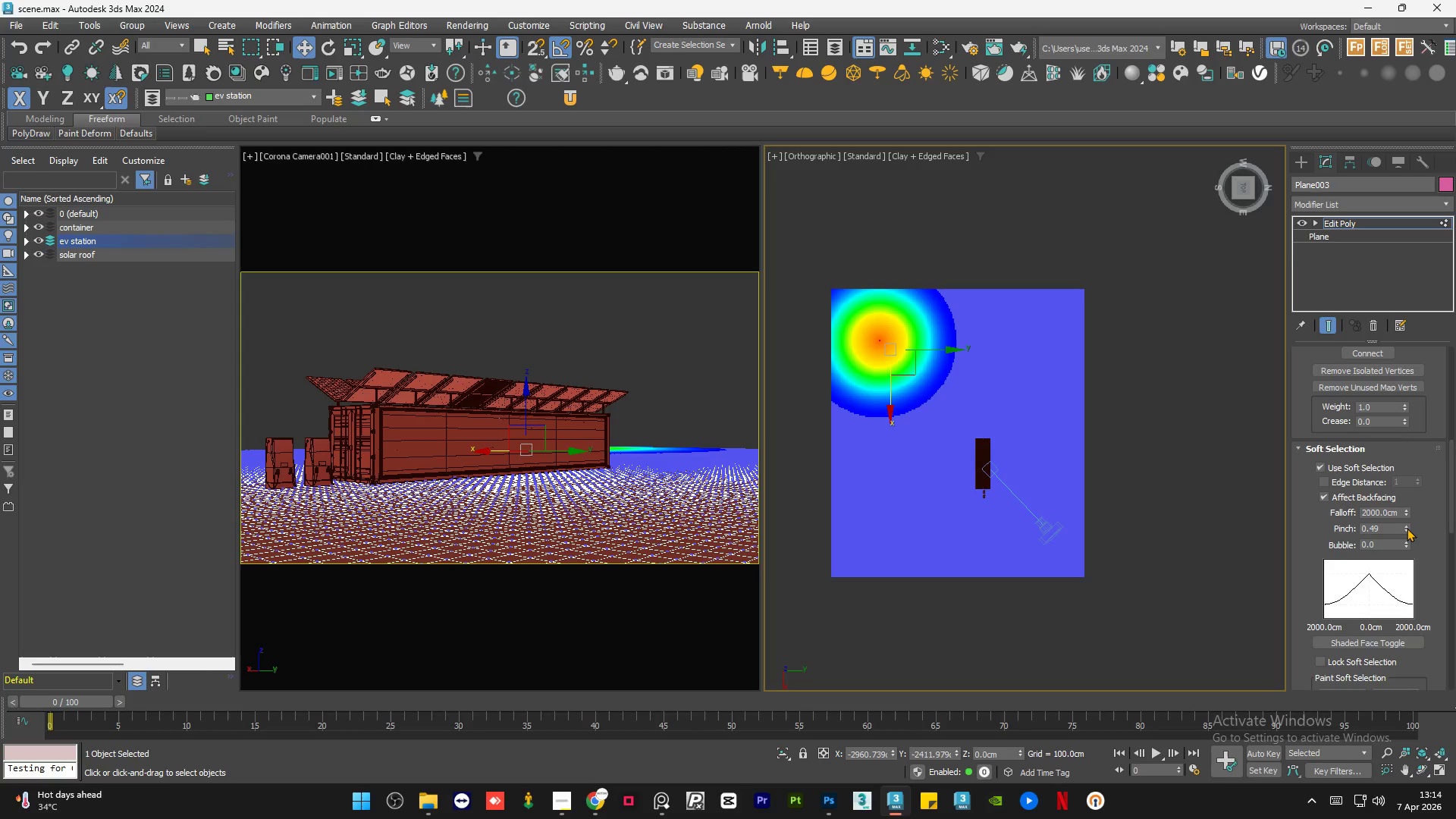 
left_click_drag(start_coordinate=[1407, 527], to_coordinate=[1405, 541])
 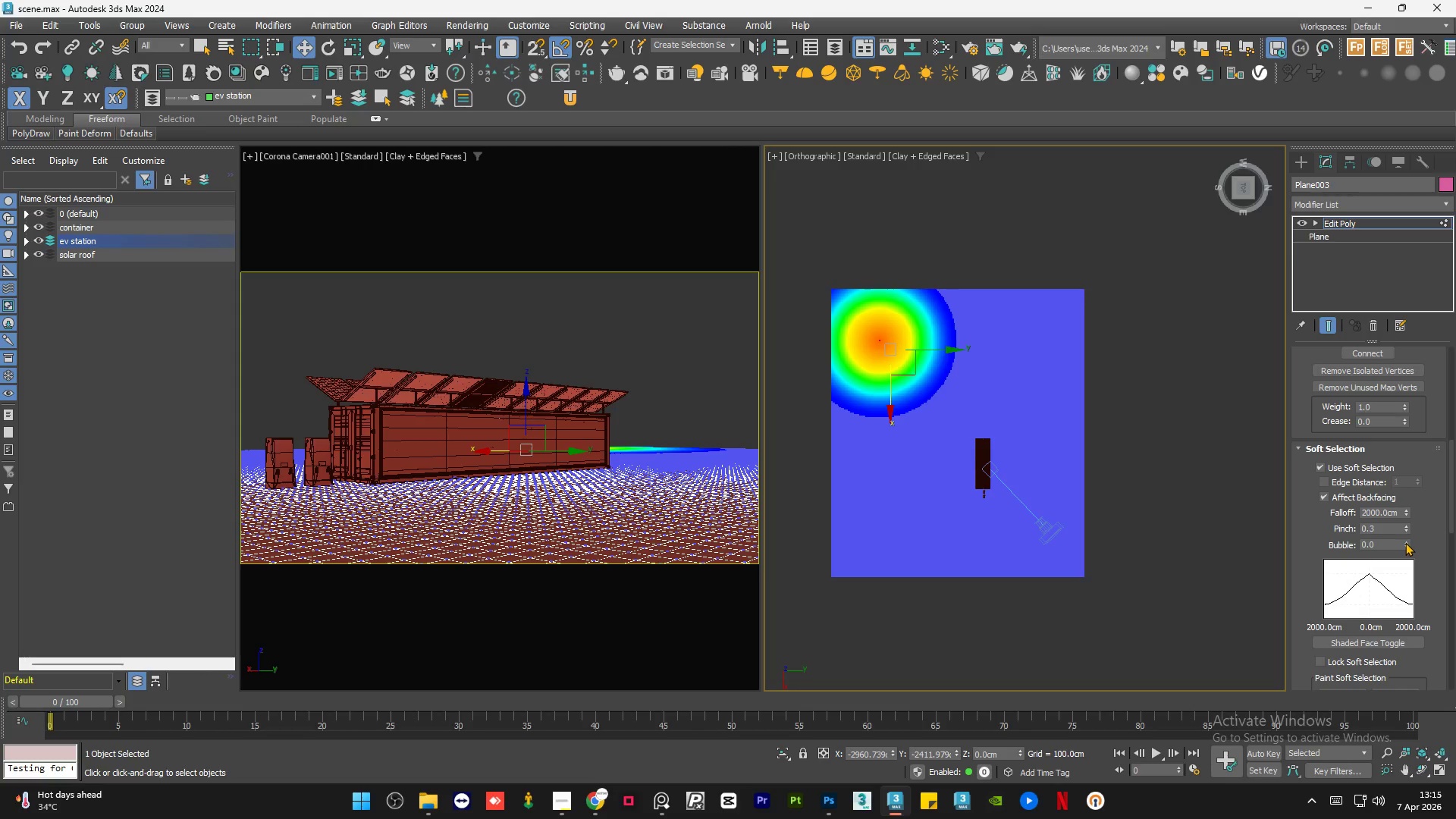 
left_click_drag(start_coordinate=[1405, 542], to_coordinate=[1406, 523])
 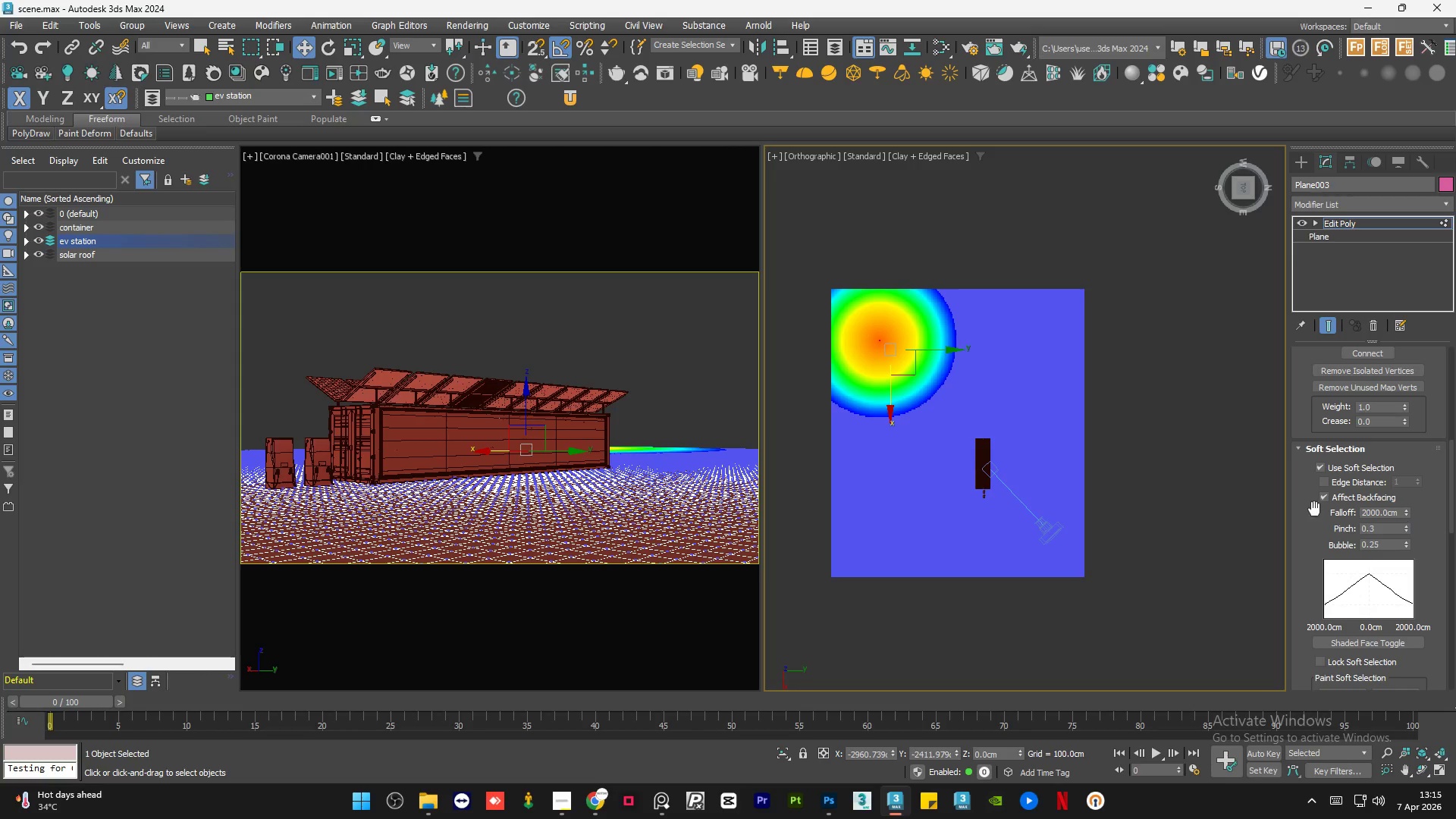 
hold_key(key=AltLeft, duration=0.88)
 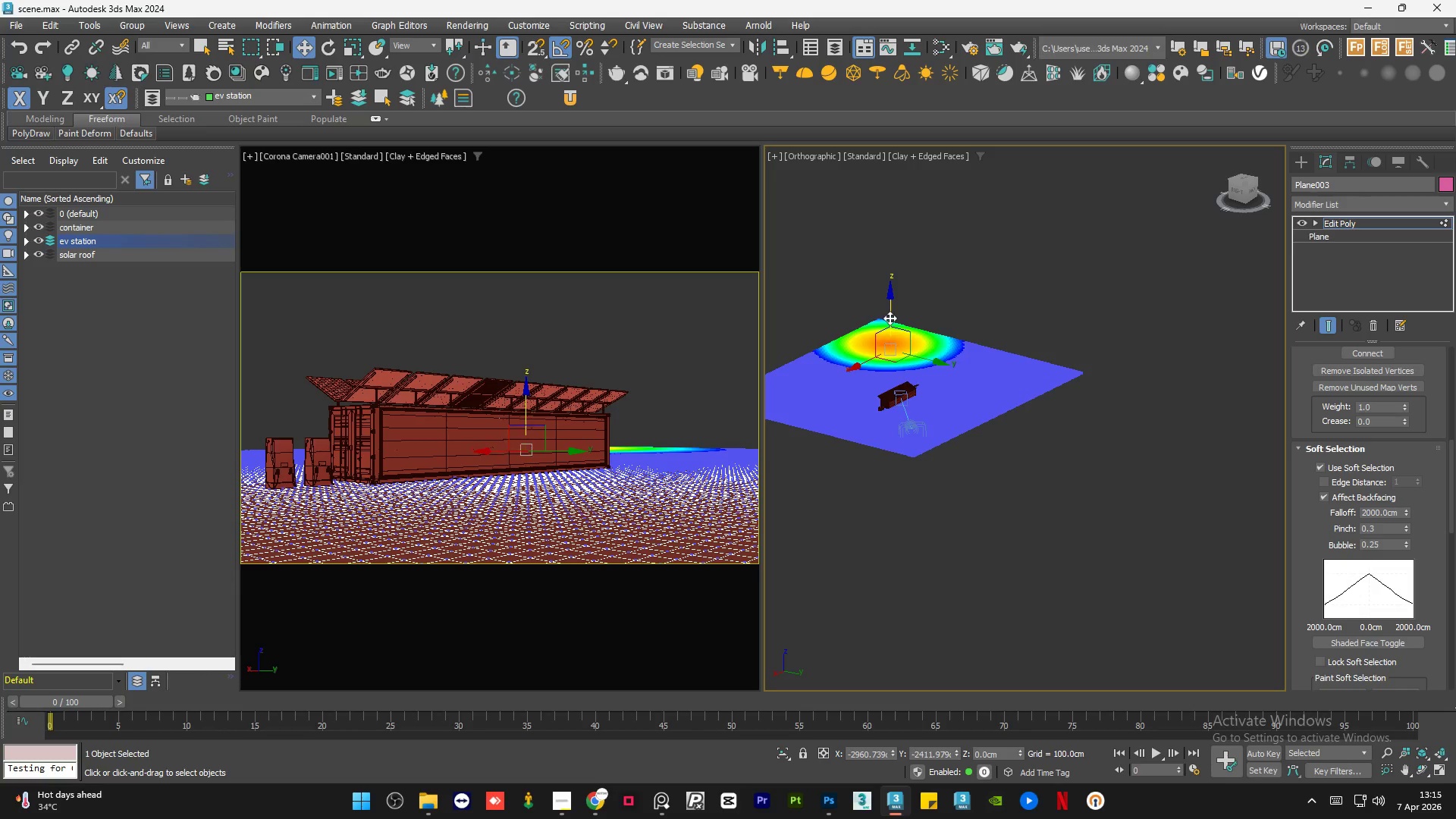 
left_click_drag(start_coordinate=[890, 315], to_coordinate=[895, 303])
 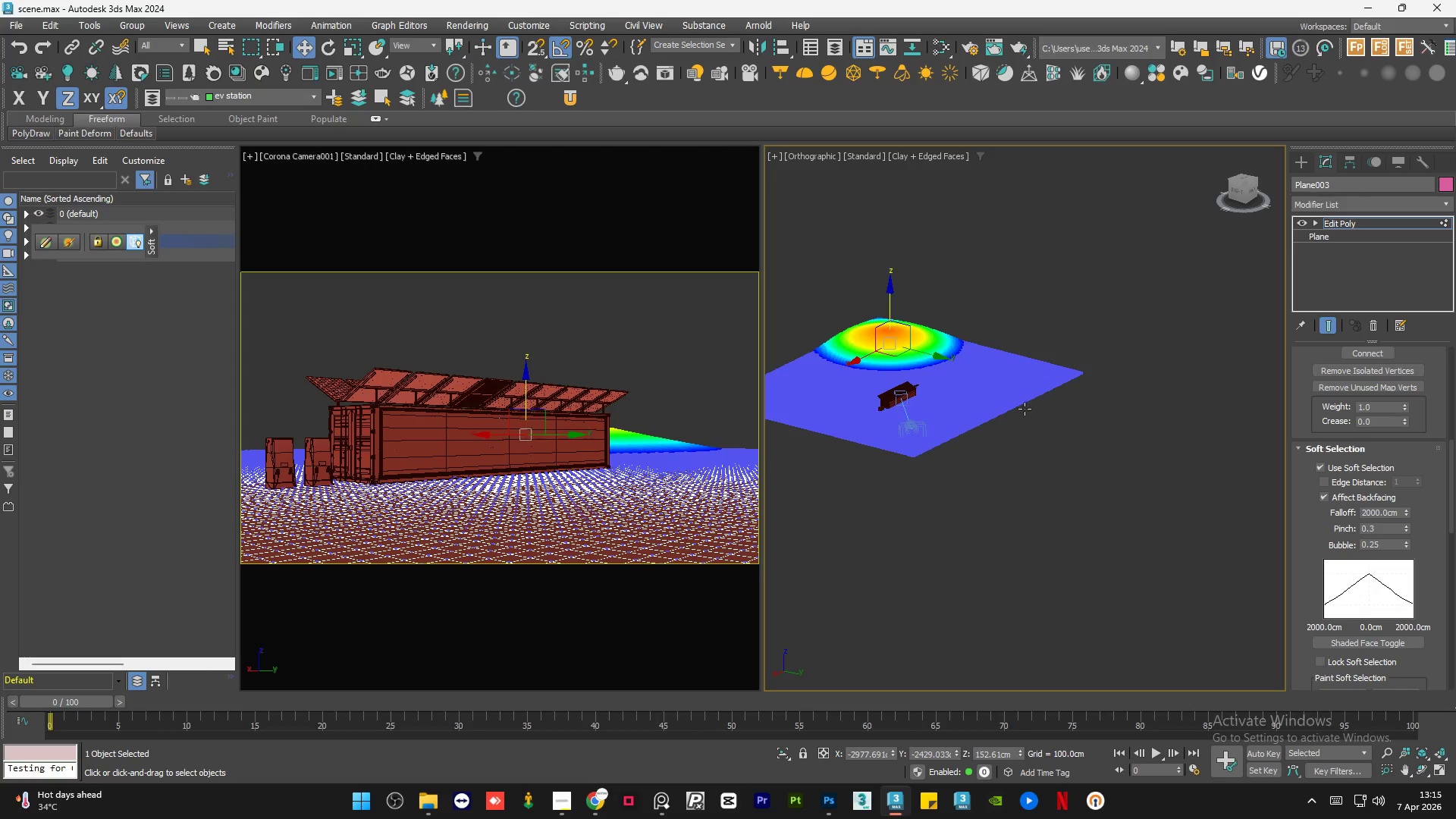 
hold_key(key=AltLeft, duration=0.73)
 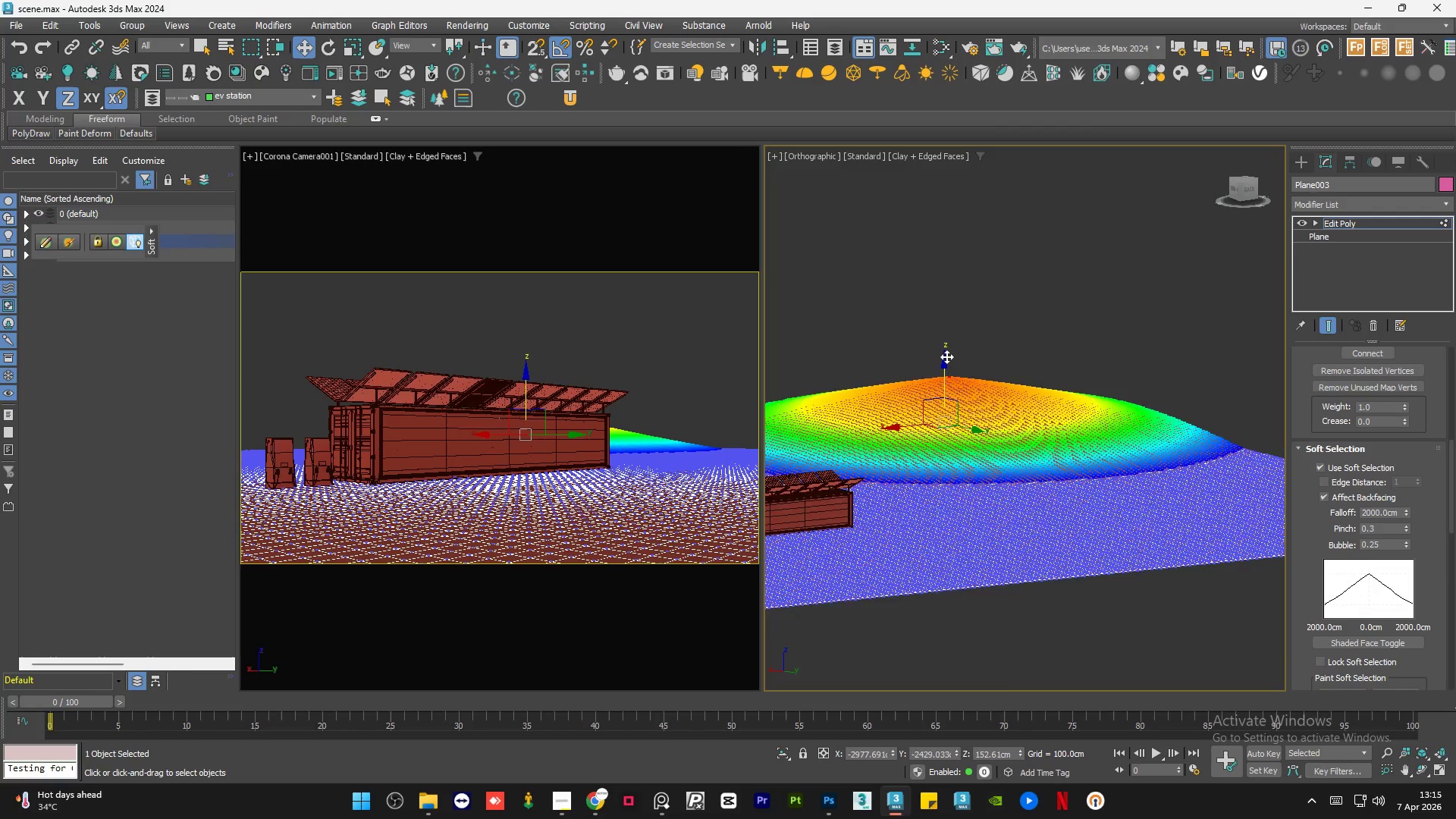 
scroll: coordinate [1081, 427], scroll_direction: down, amount: 1.0
 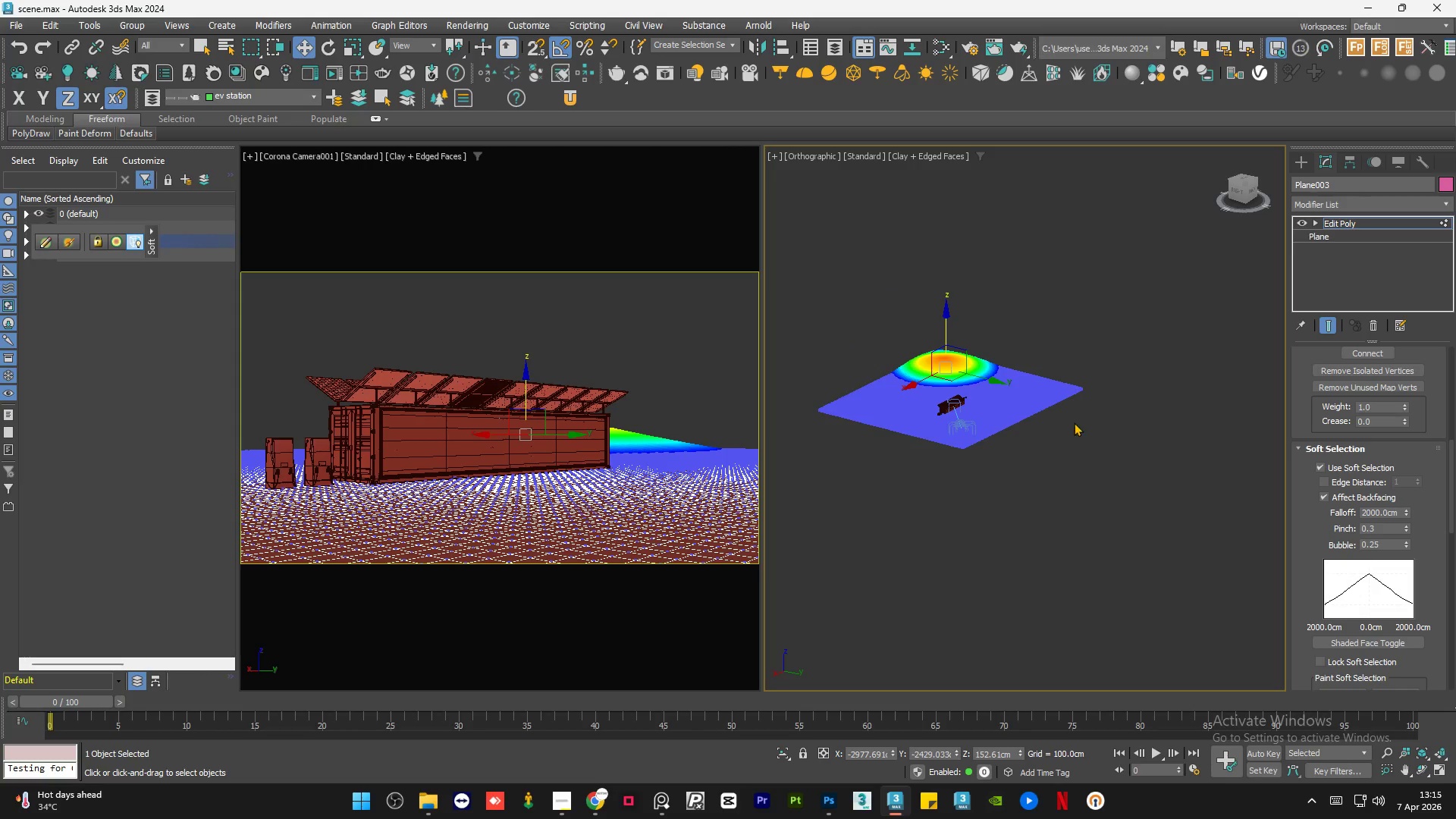 
hold_key(key=AltLeft, duration=1.7)
scroll: coordinate [946, 356], scroll_direction: up, amount: 7.0
 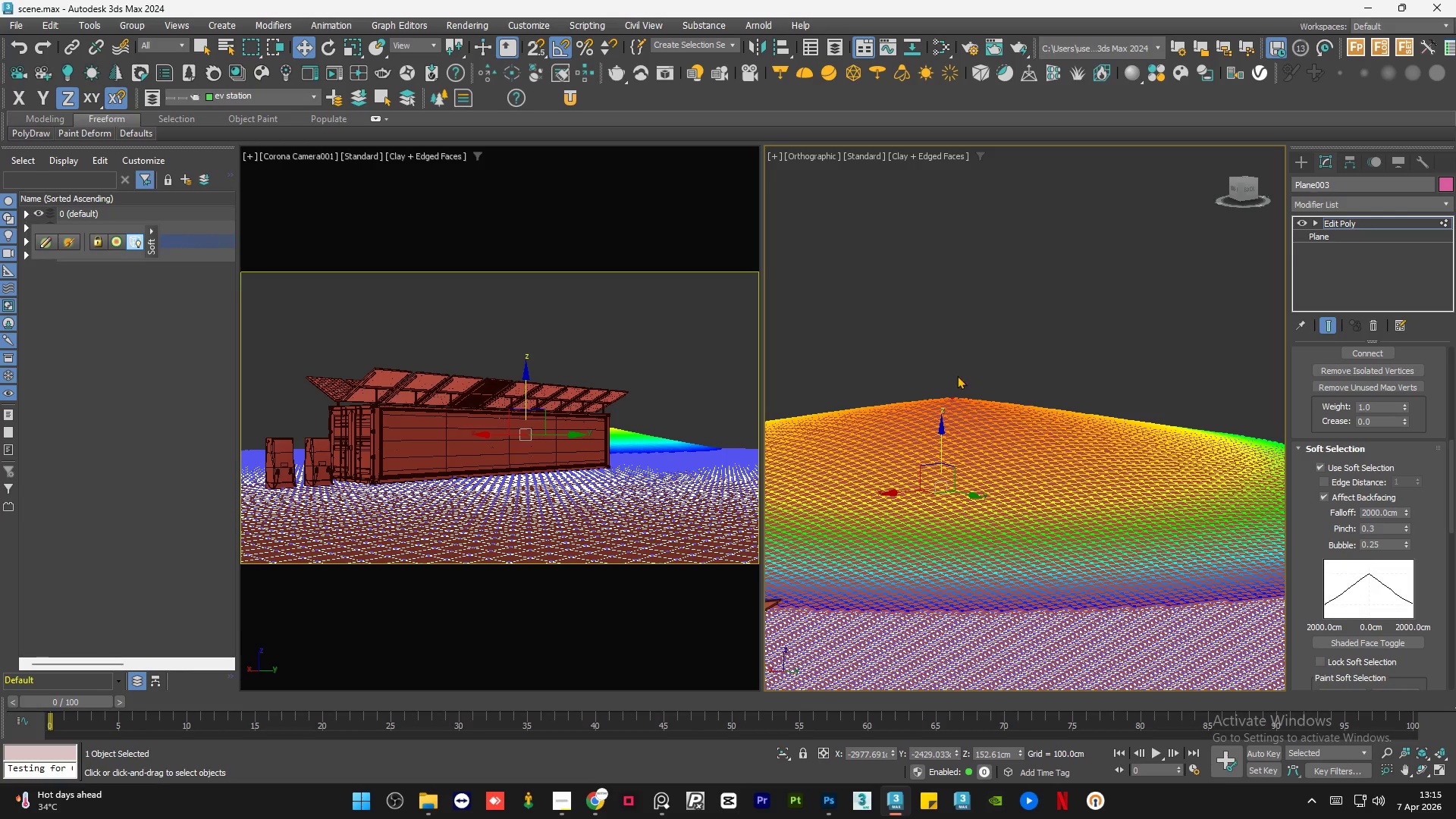 
hold_key(key=AltLeft, duration=1.38)
 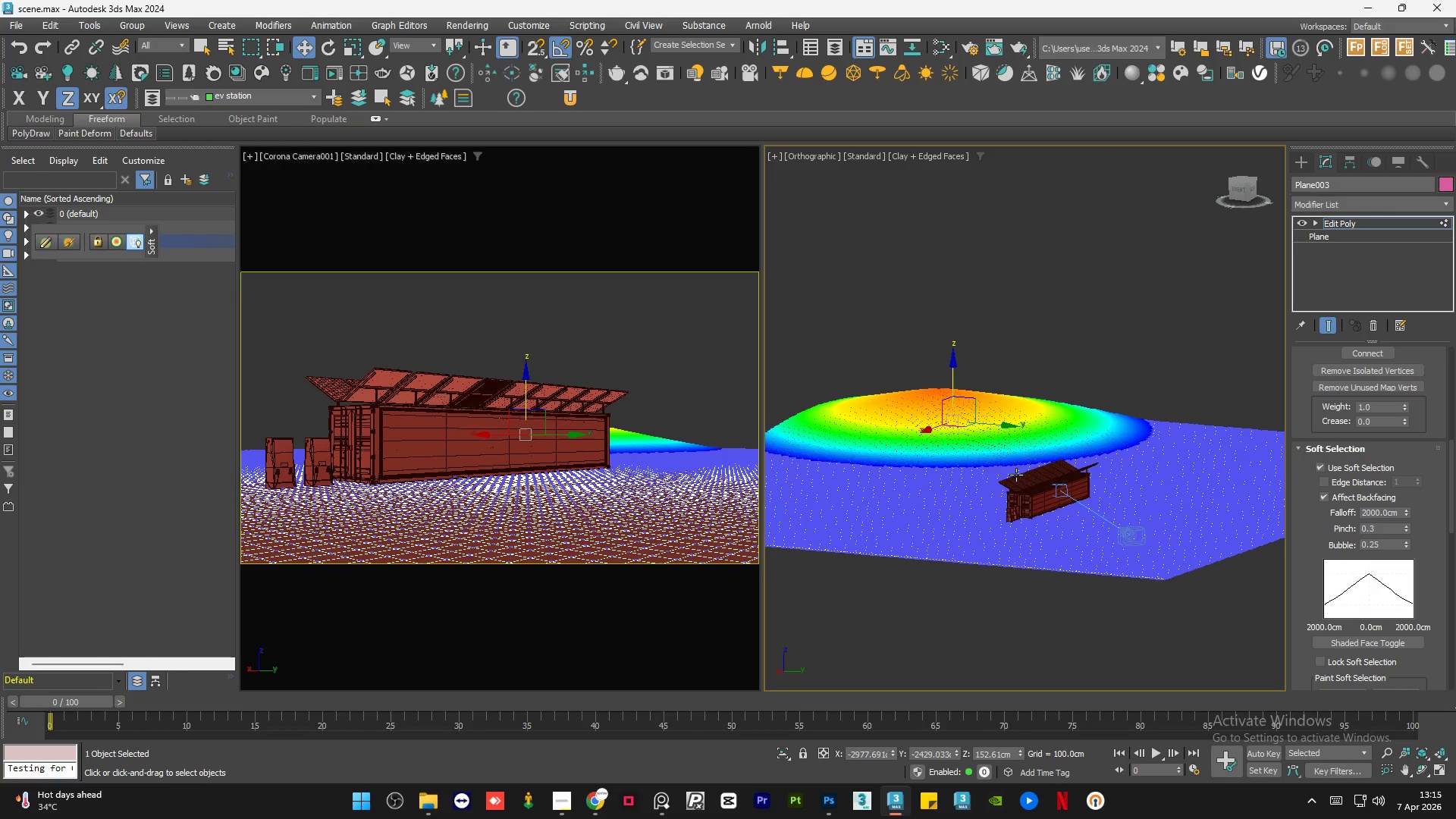 
scroll: coordinate [959, 384], scroll_direction: down, amount: 3.0
 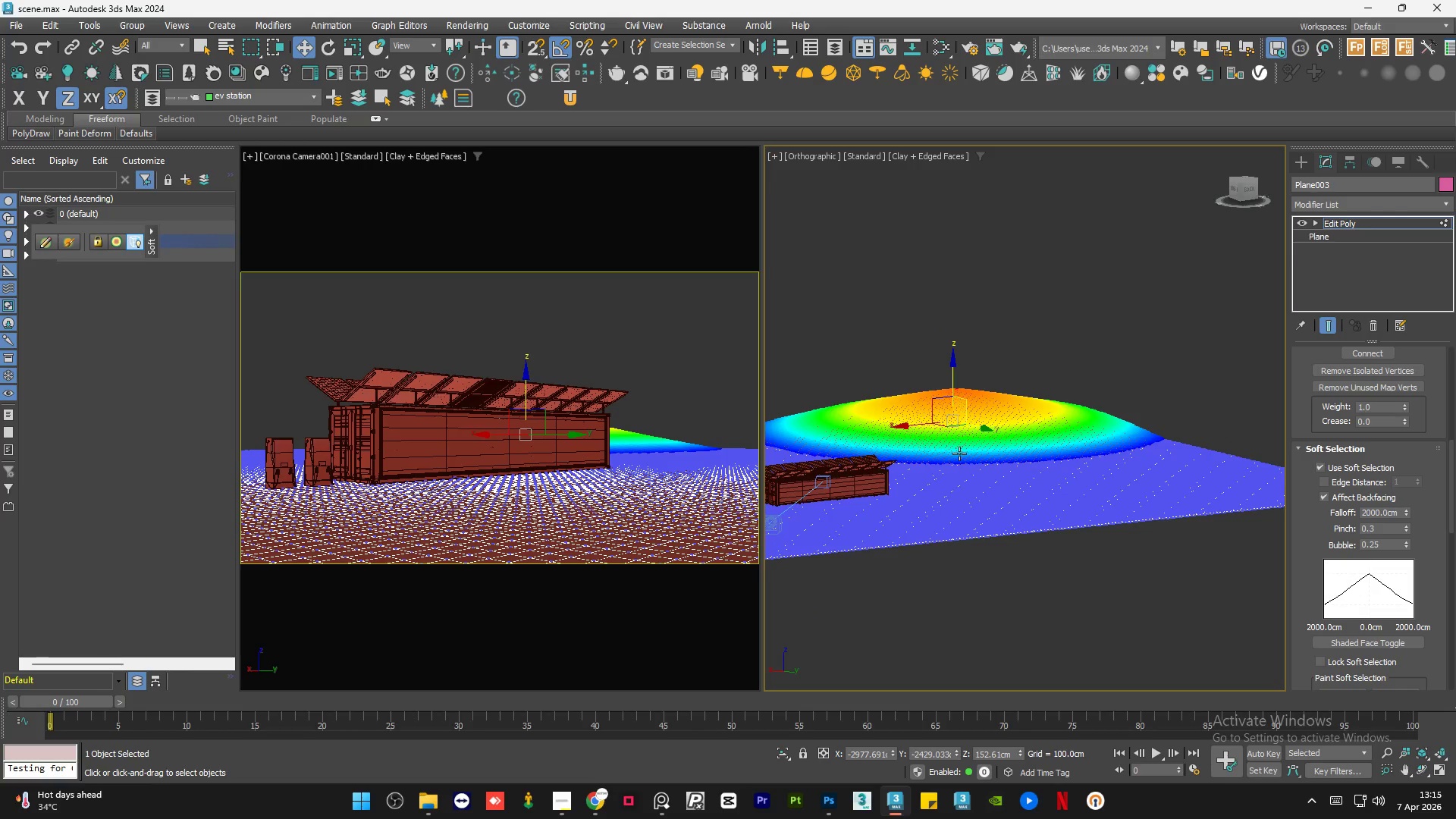 
hold_key(key=AltLeft, duration=19.67)
 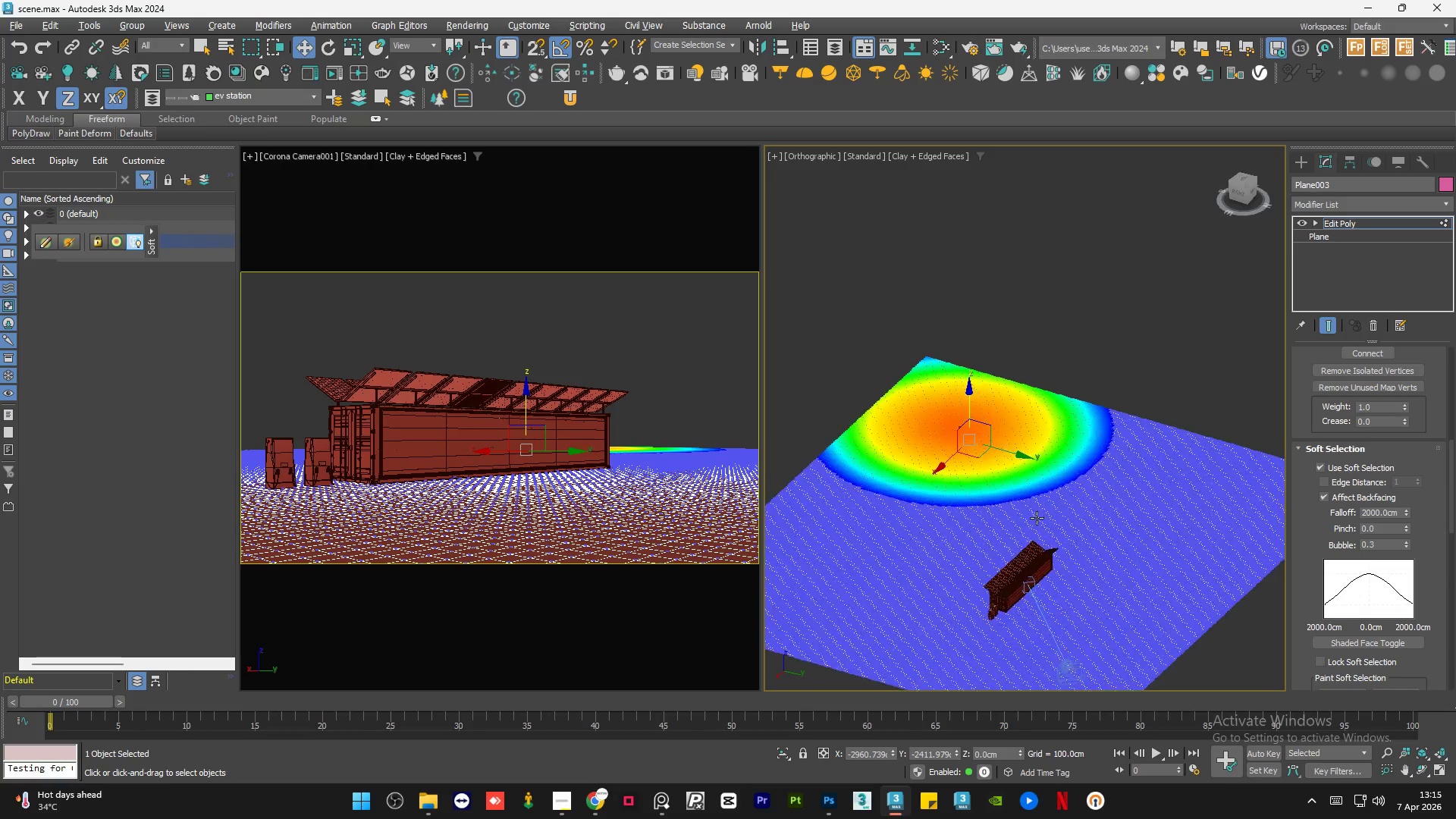 
key(Control+Z)
 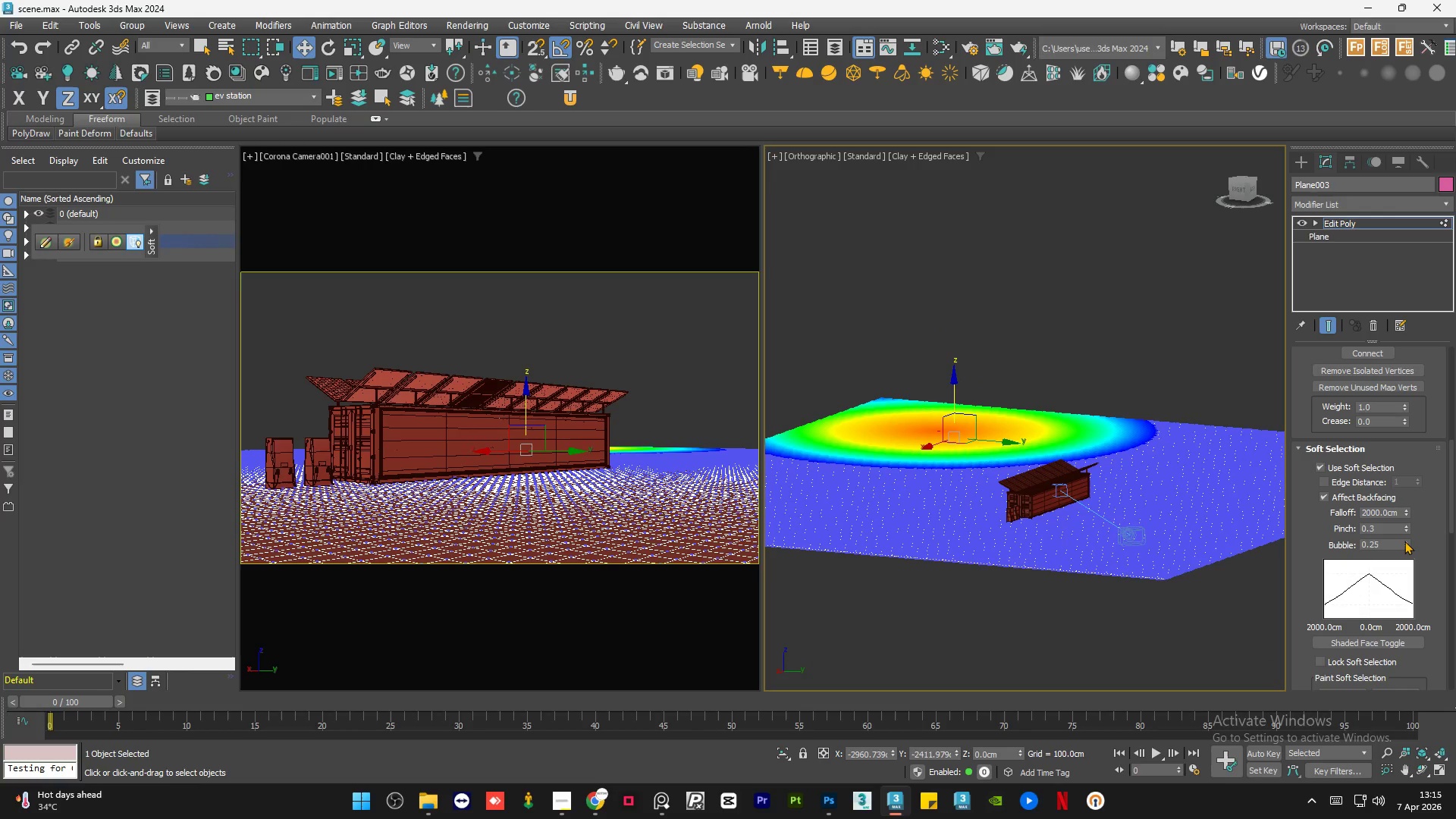 
right_click([1404, 543])
 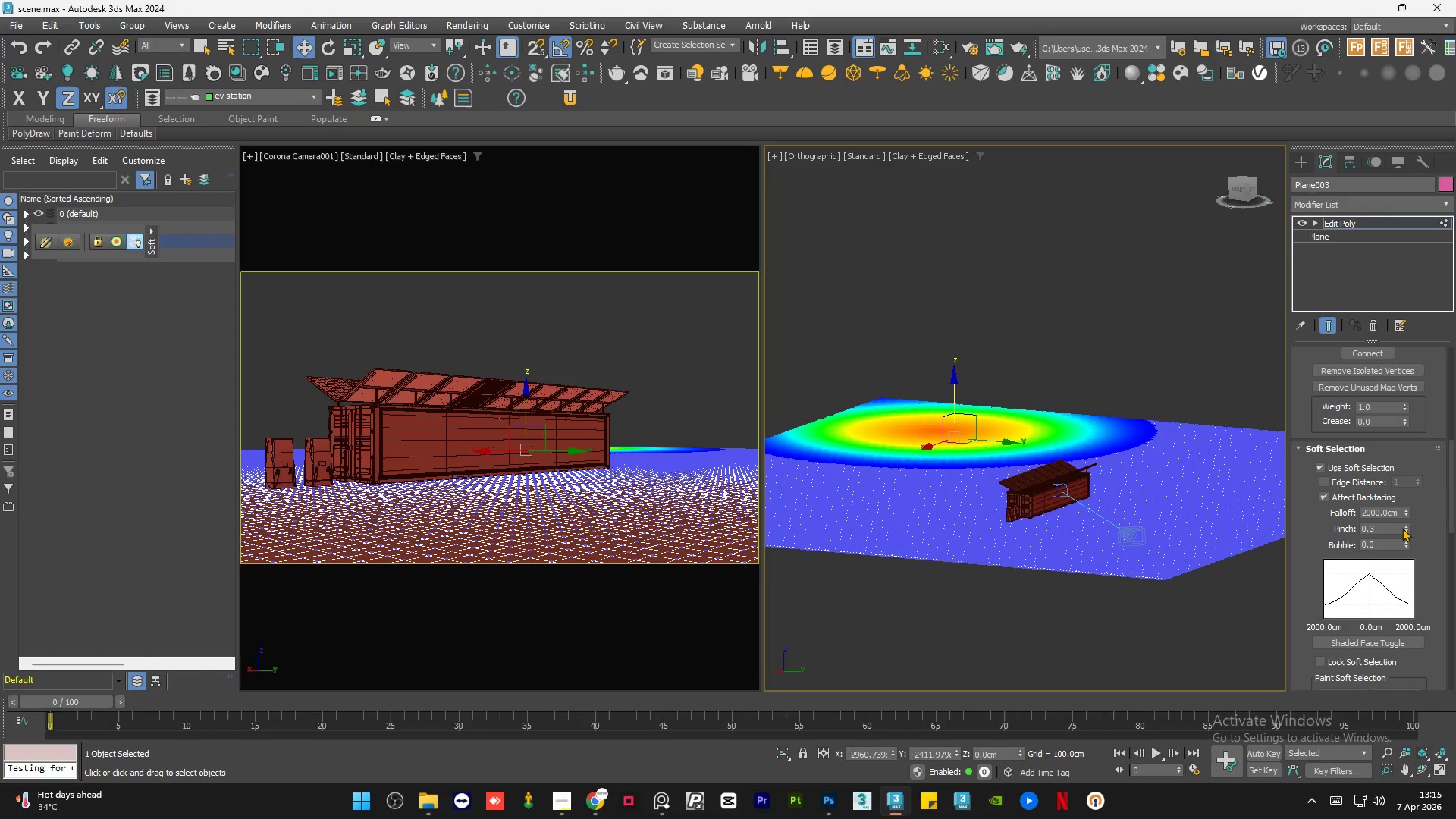 
right_click([1407, 526])
 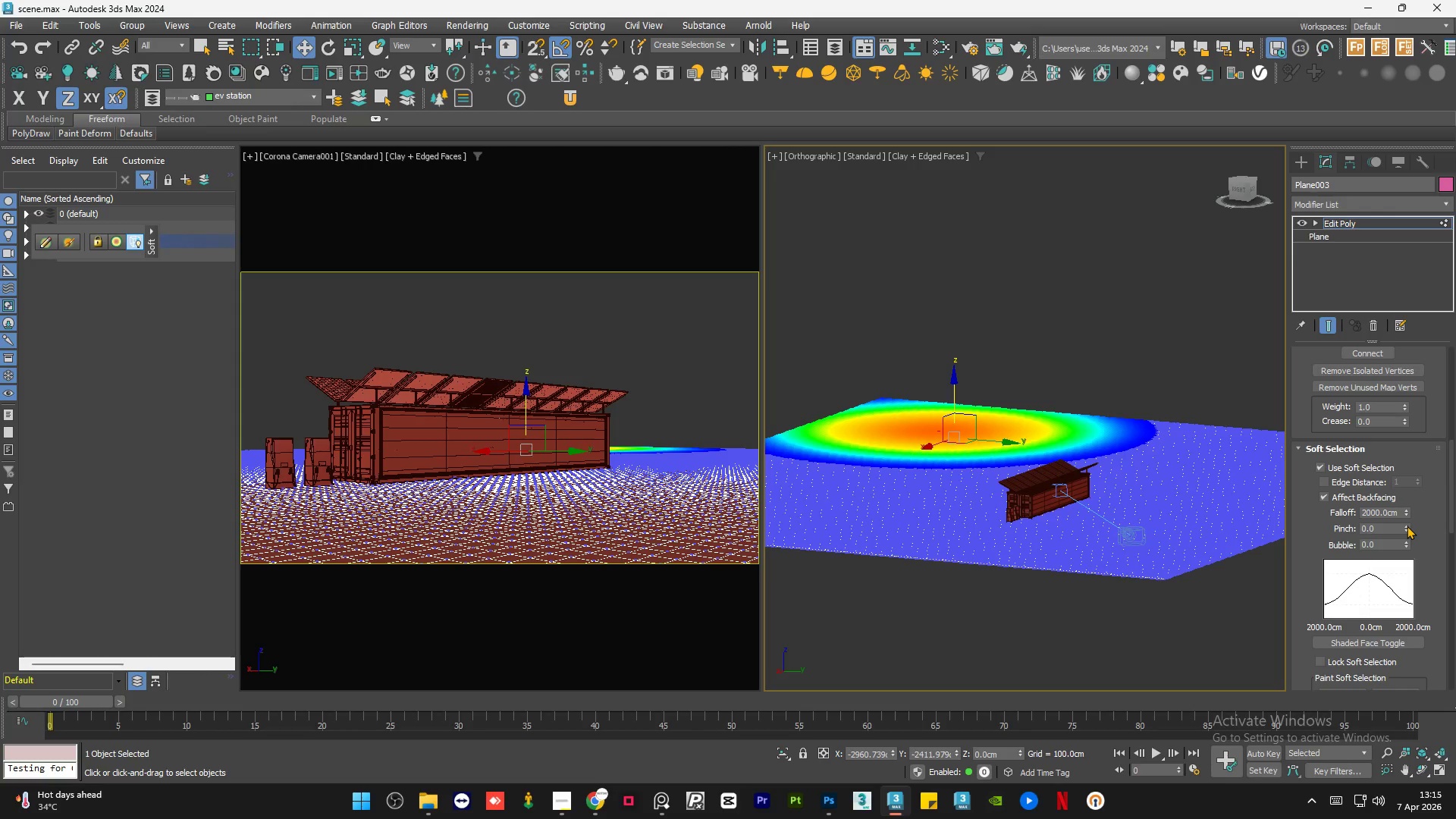 
left_click_drag(start_coordinate=[1407, 526], to_coordinate=[1416, 539])
 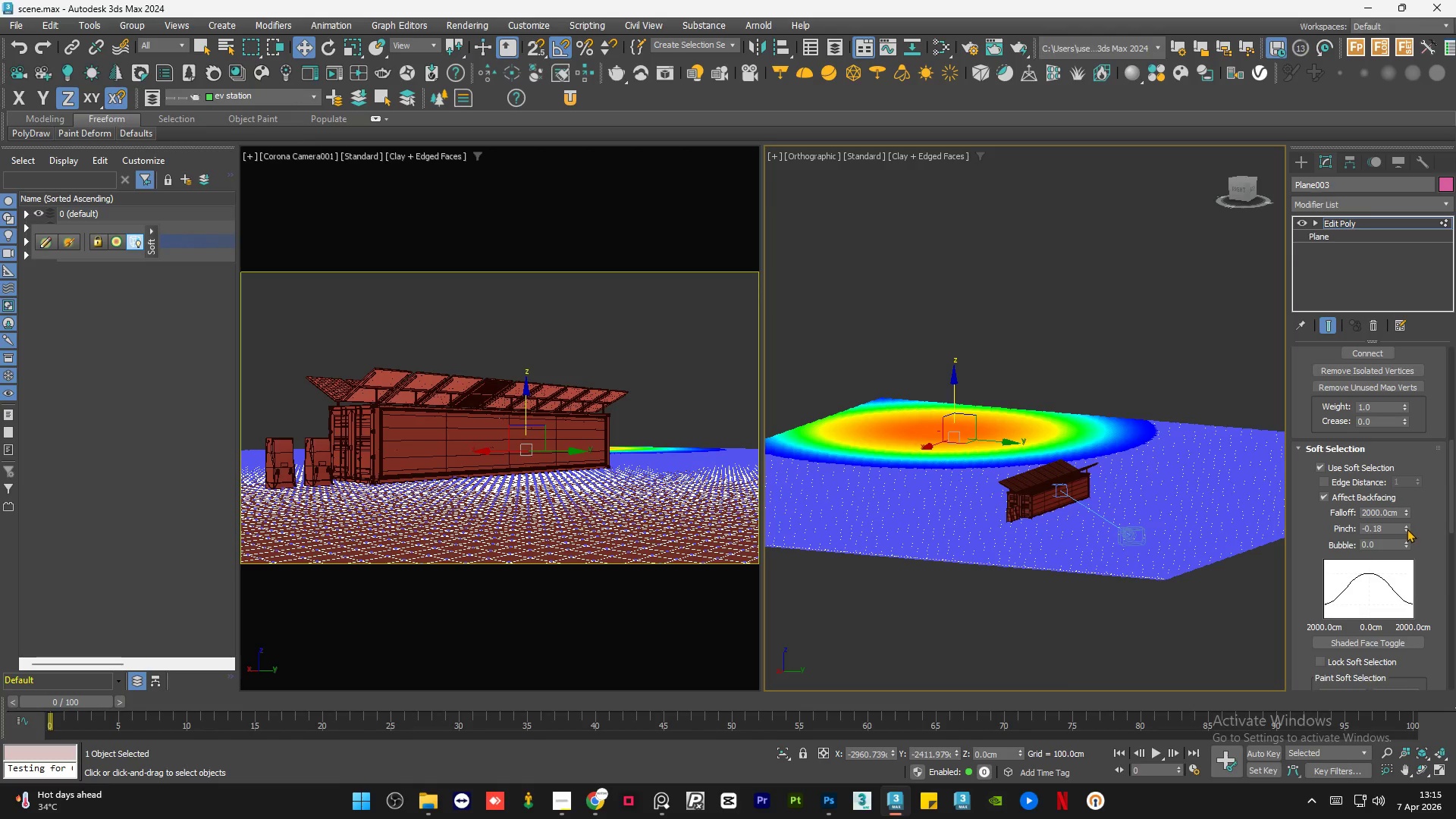 
right_click([1403, 525])
 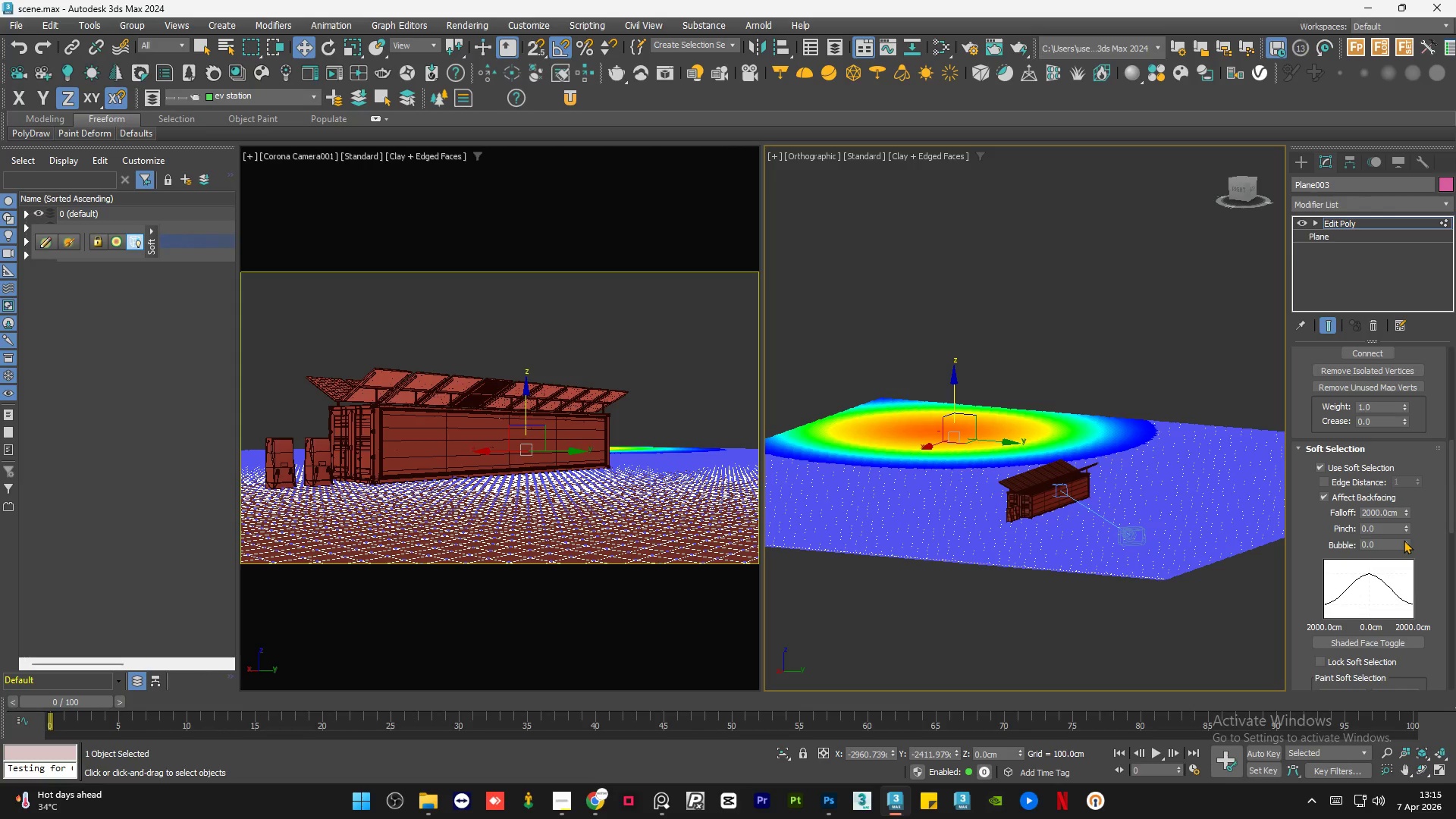 
left_click_drag(start_coordinate=[1404, 541], to_coordinate=[1414, 518])
 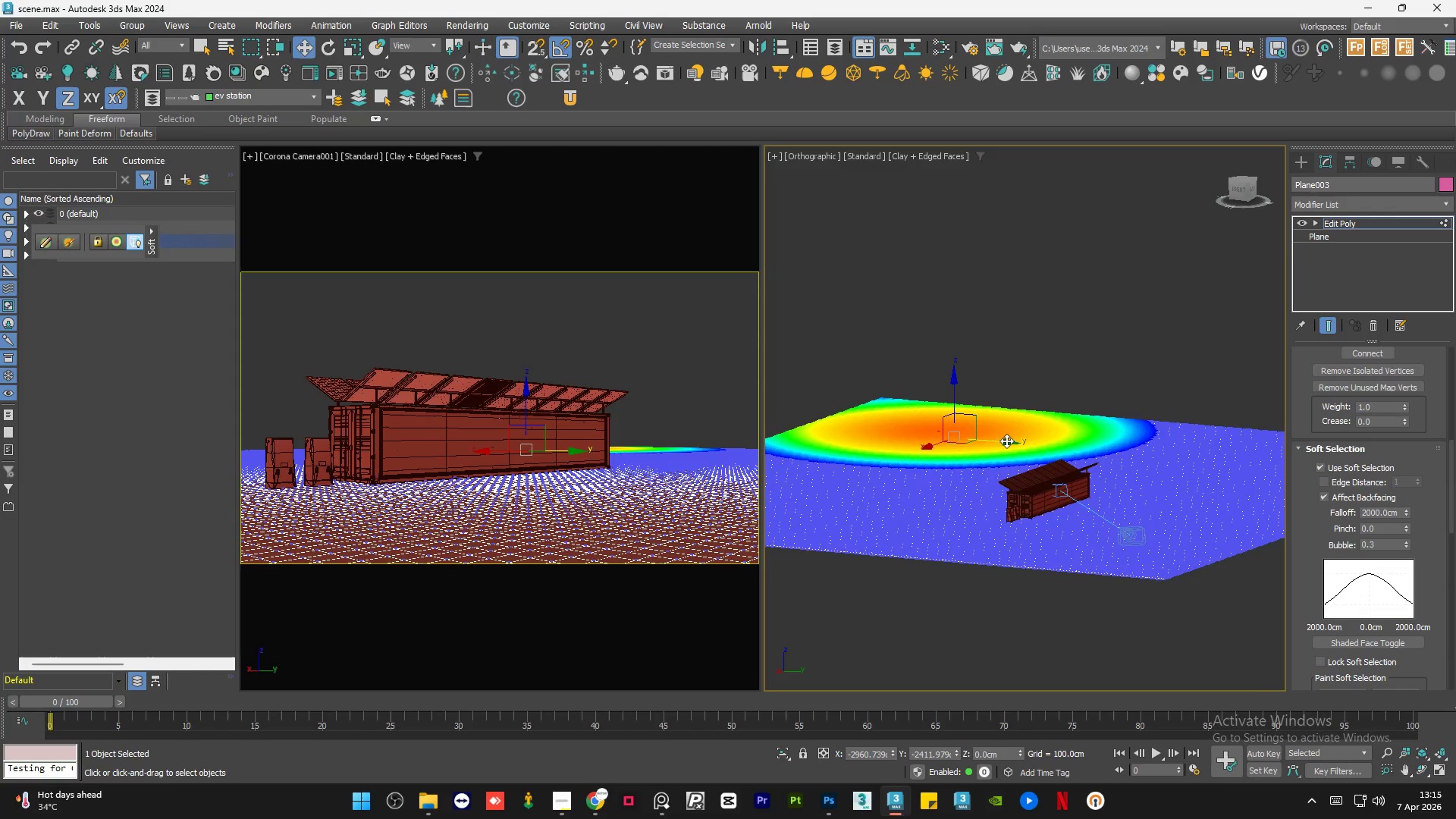 
hold_key(key=AltLeft, duration=0.75)
 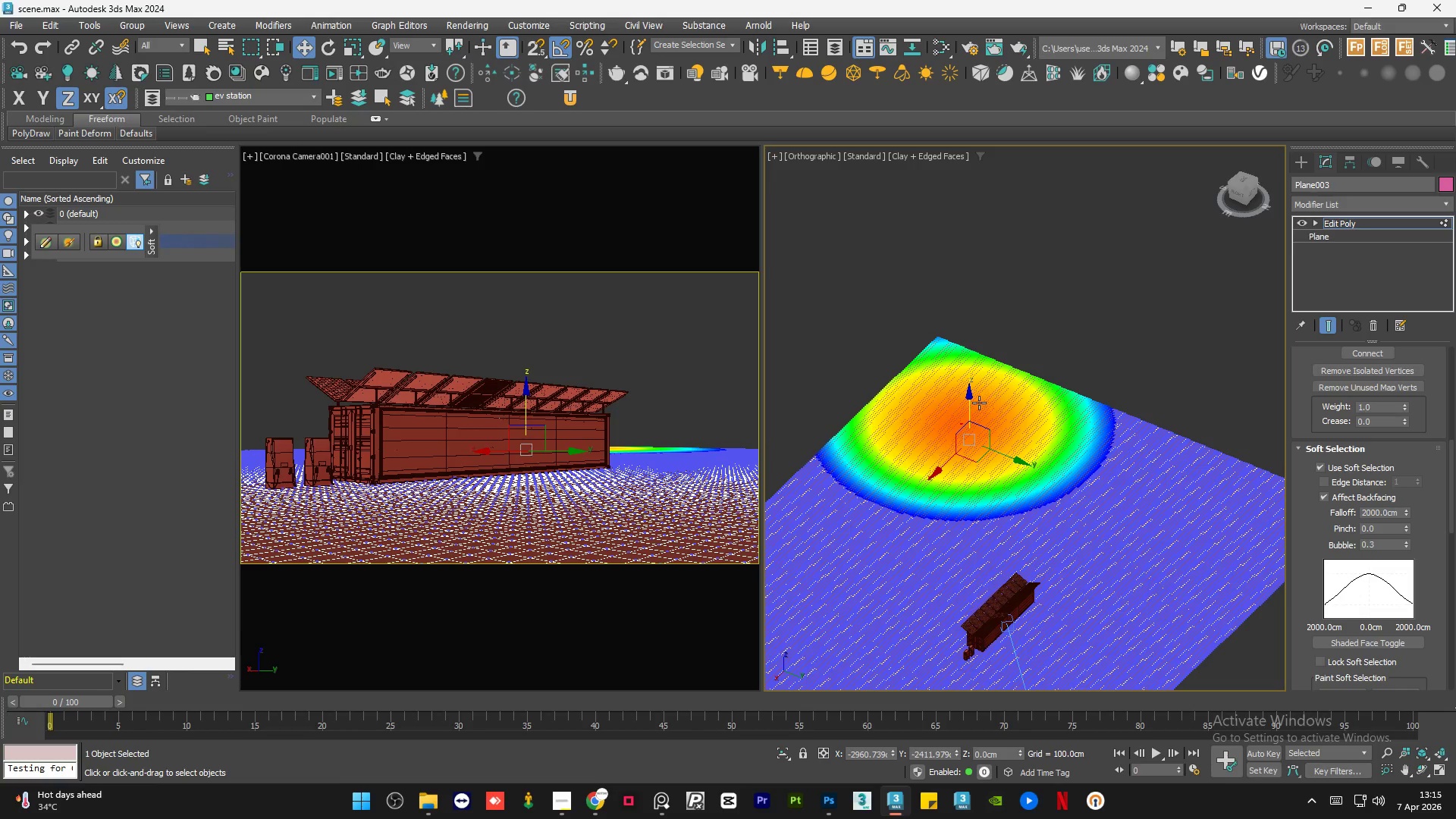 
scroll: coordinate [1006, 447], scroll_direction: down, amount: 1.0
 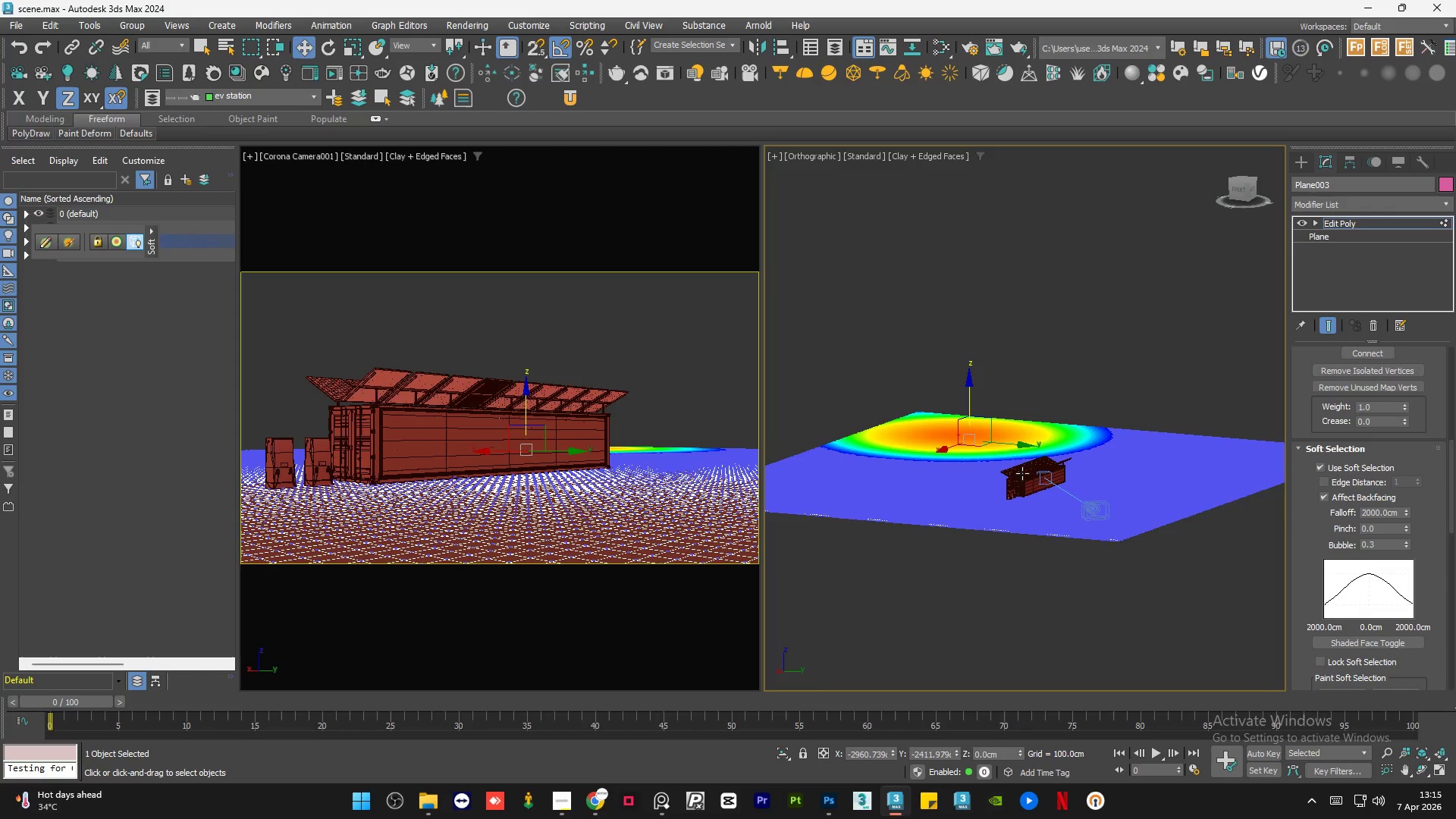 
hold_key(key=AltLeft, duration=6.53)
left_click_drag(start_coordinate=[971, 404], to_coordinate=[968, 375])
 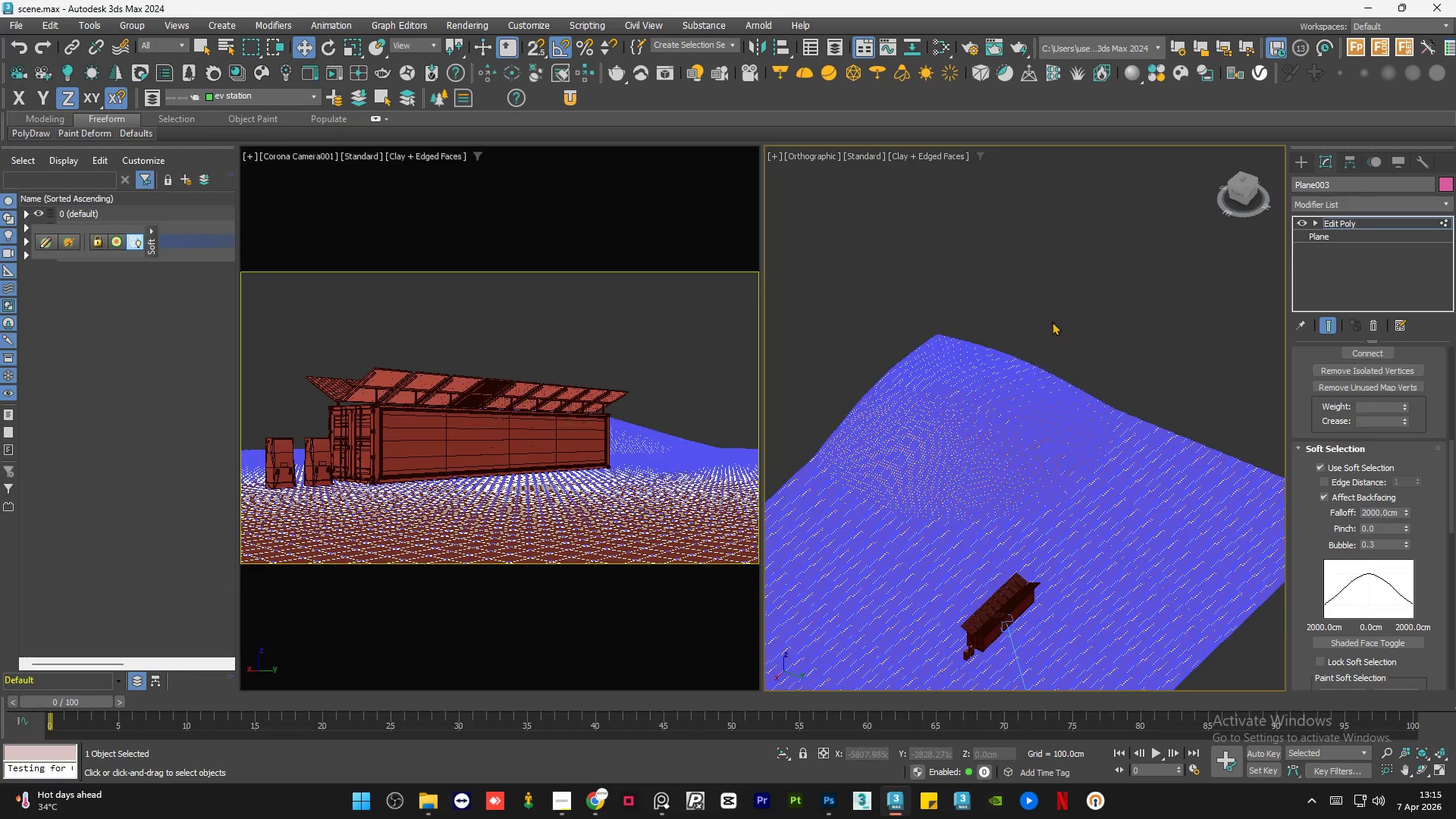 
hold_key(key=AltLeft, duration=0.91)
 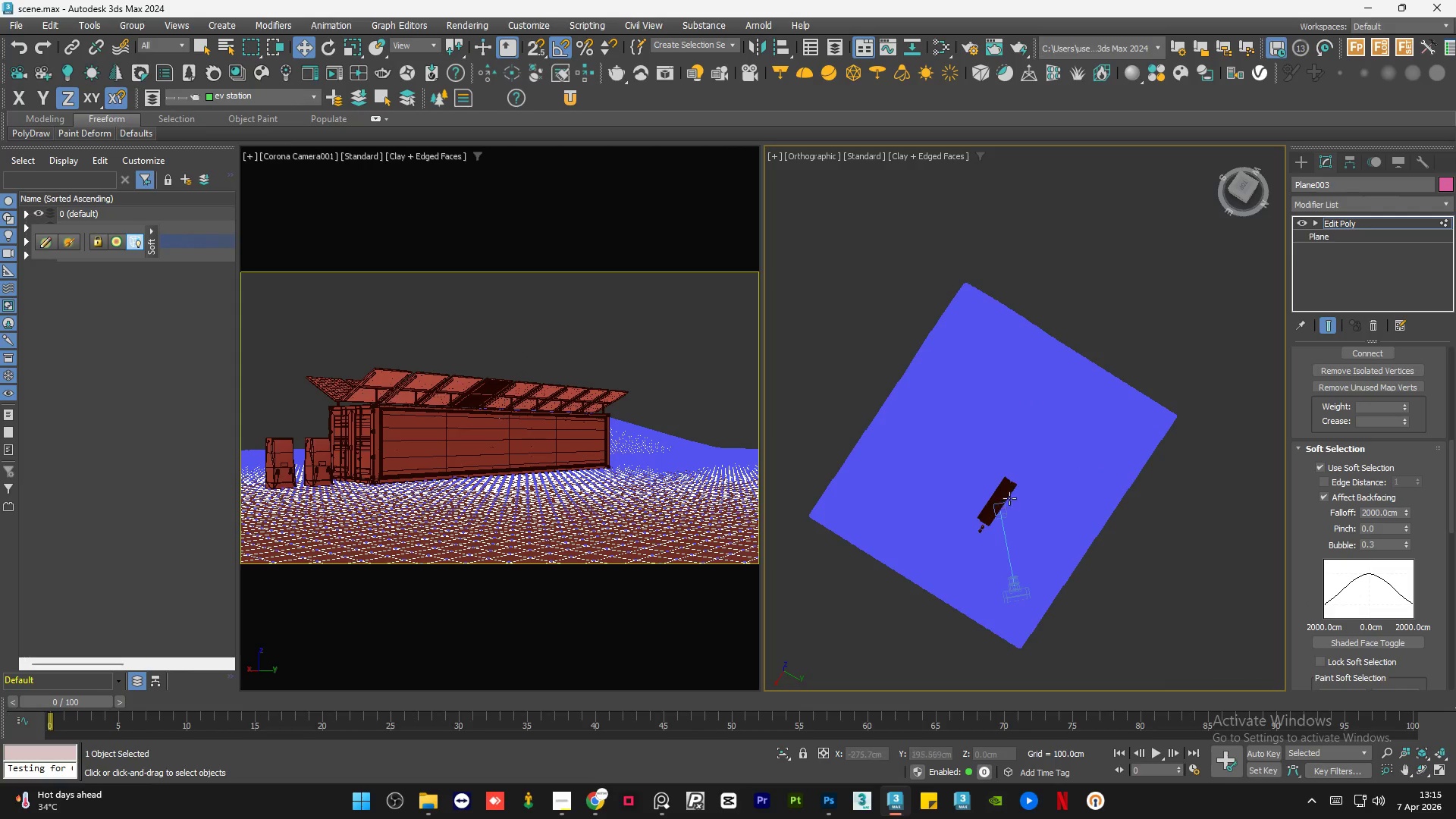 
scroll: coordinate [991, 369], scroll_direction: down, amount: 2.0
 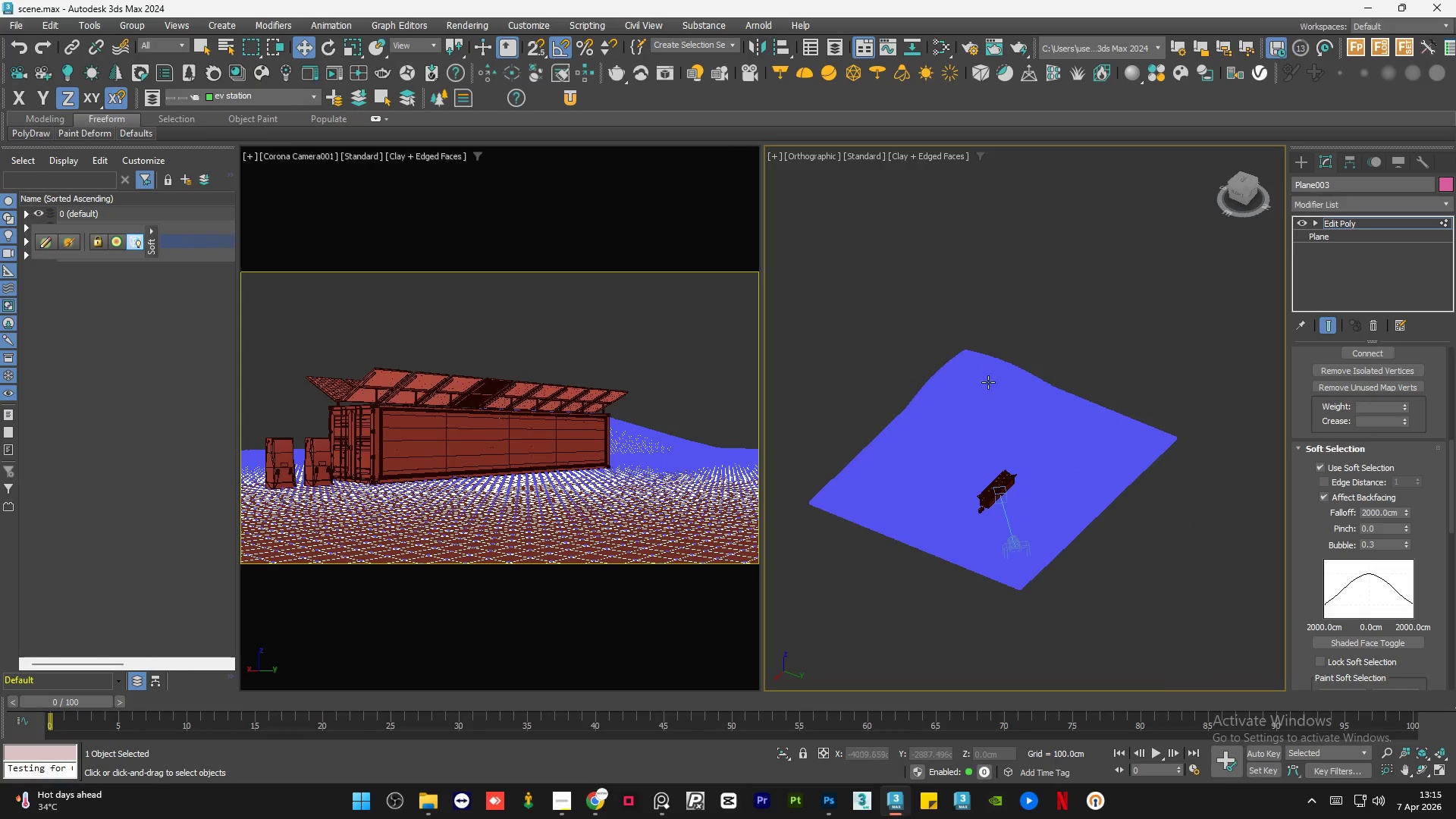 
hold_key(key=AltLeft, duration=1.03)
 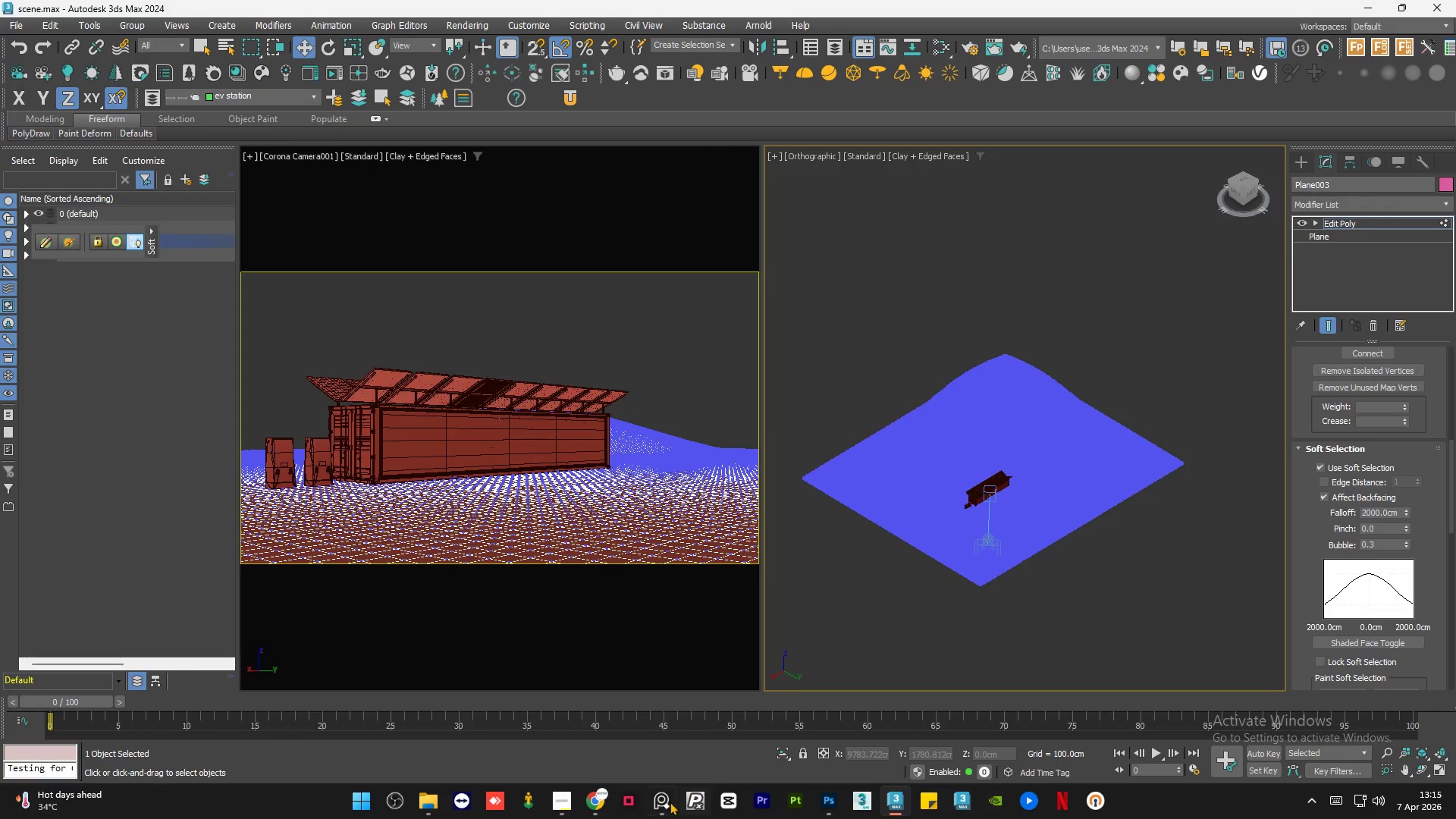 
hold_key(key=AltLeft, duration=5.33)
left_click([662, 803])
 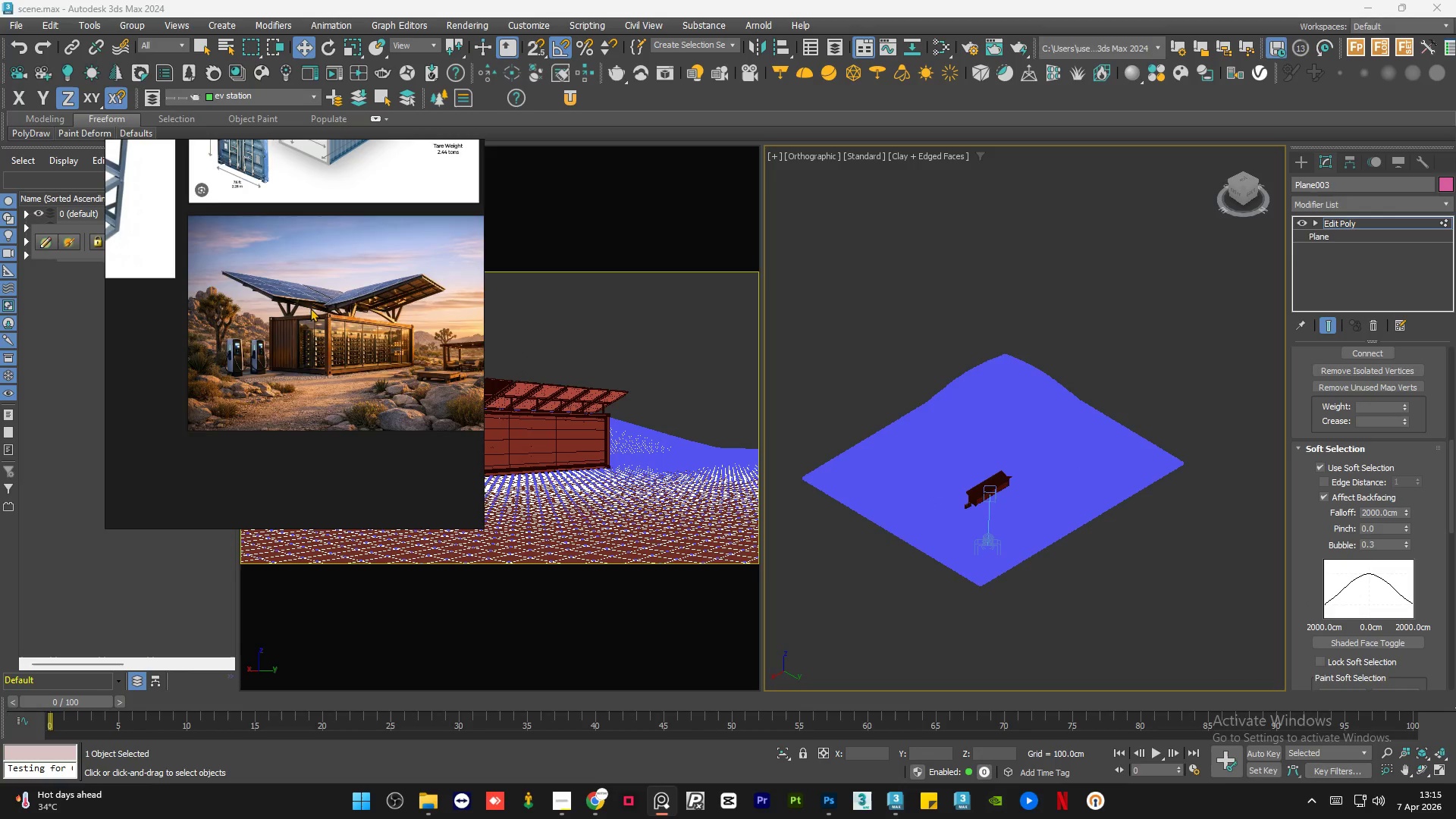 
scroll: coordinate [306, 300], scroll_direction: down, amount: 2.0
 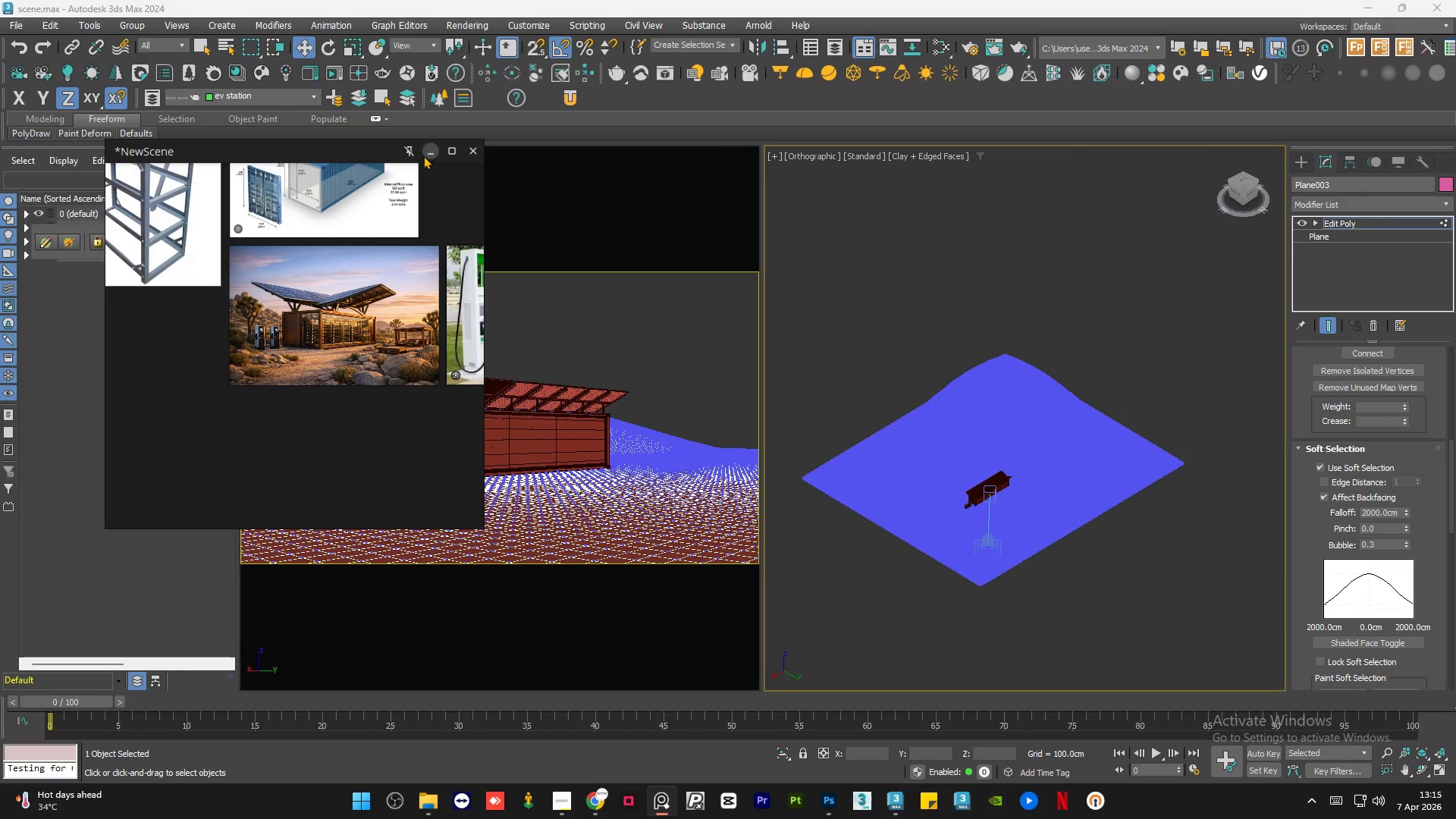 
left_click([425, 153])
 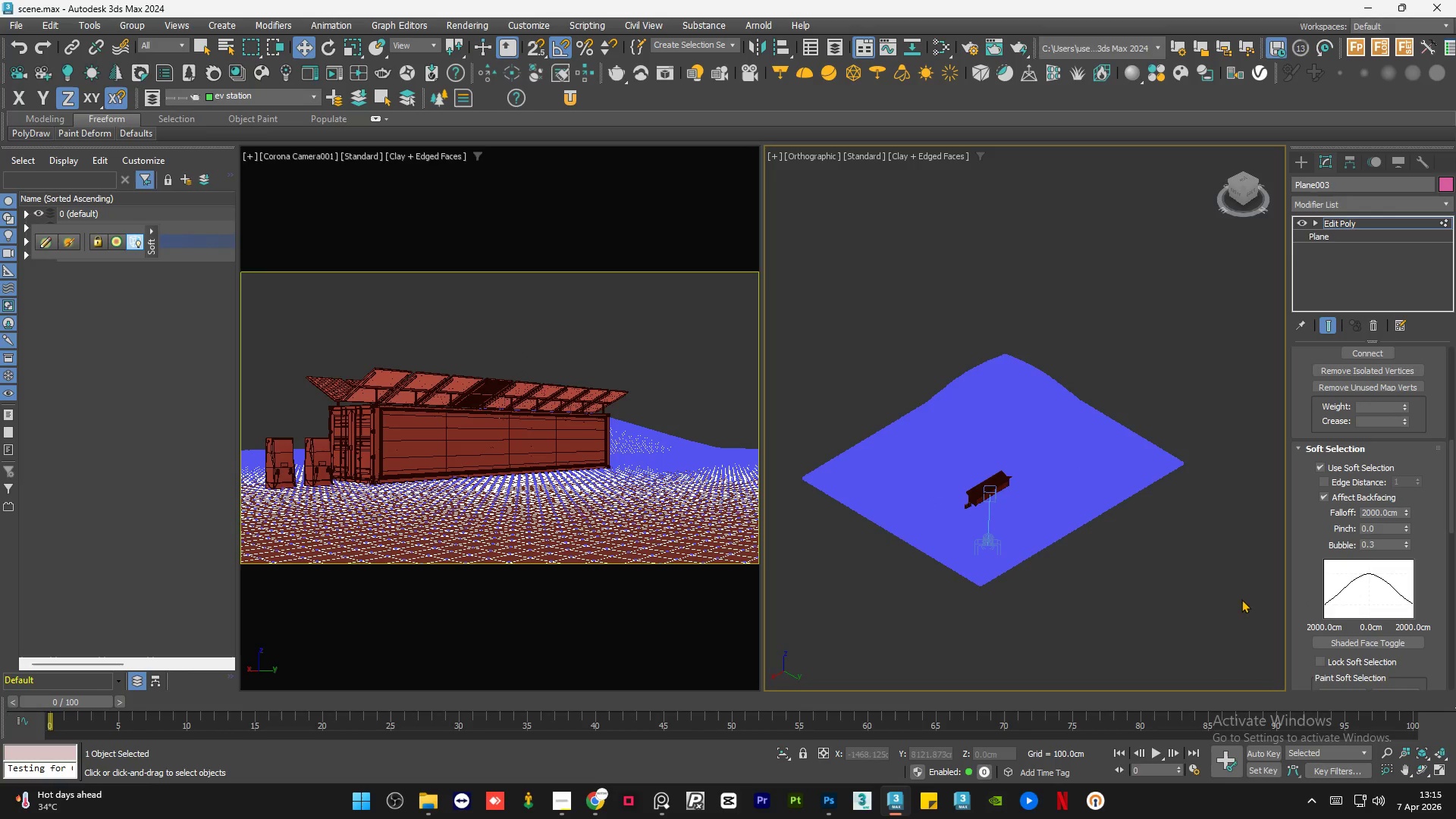 
hold_key(key=AltLeft, duration=0.67)
scroll: coordinate [1072, 601], scroll_direction: up, amount: 1.0
 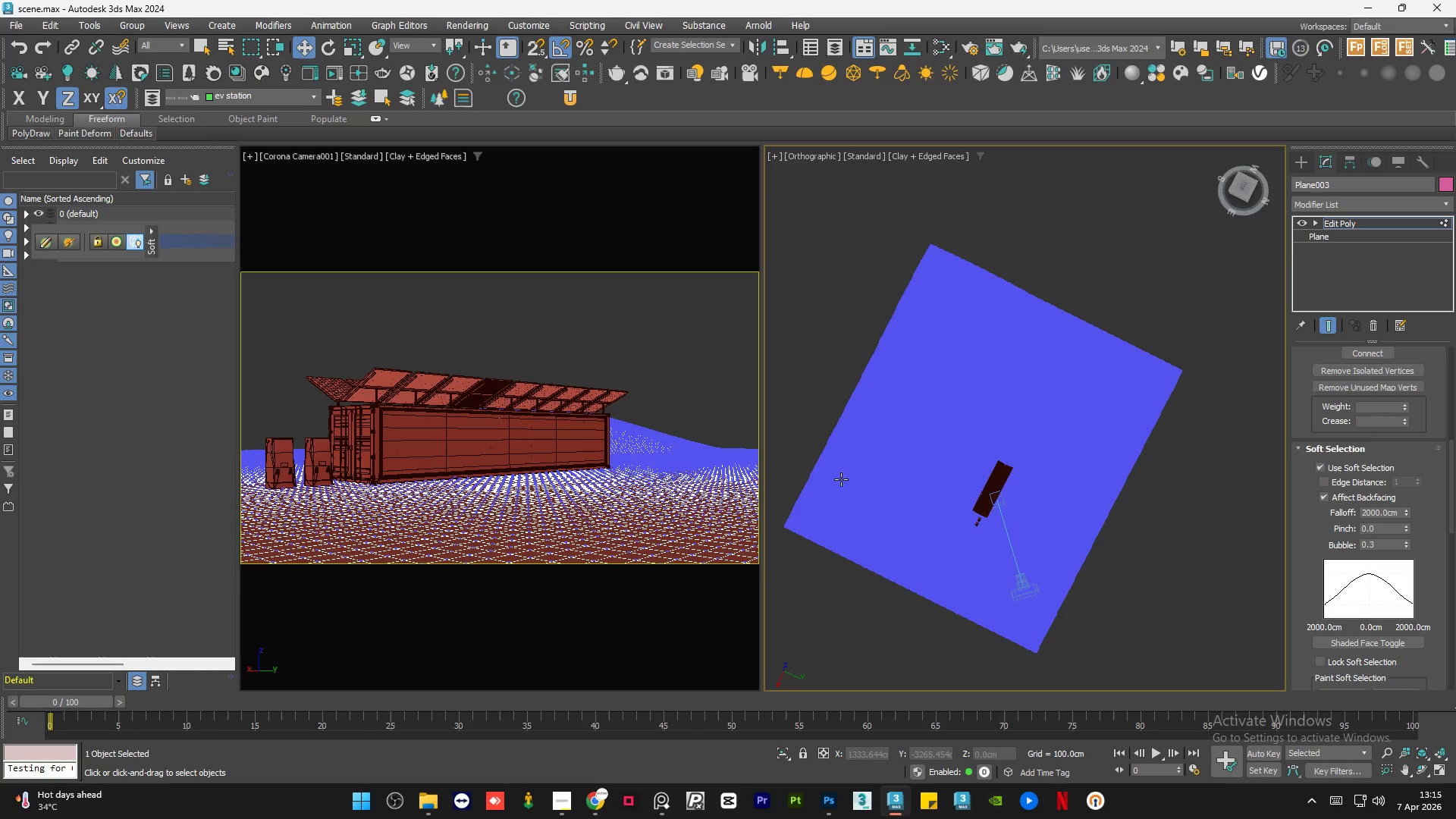 
left_click([880, 472])
 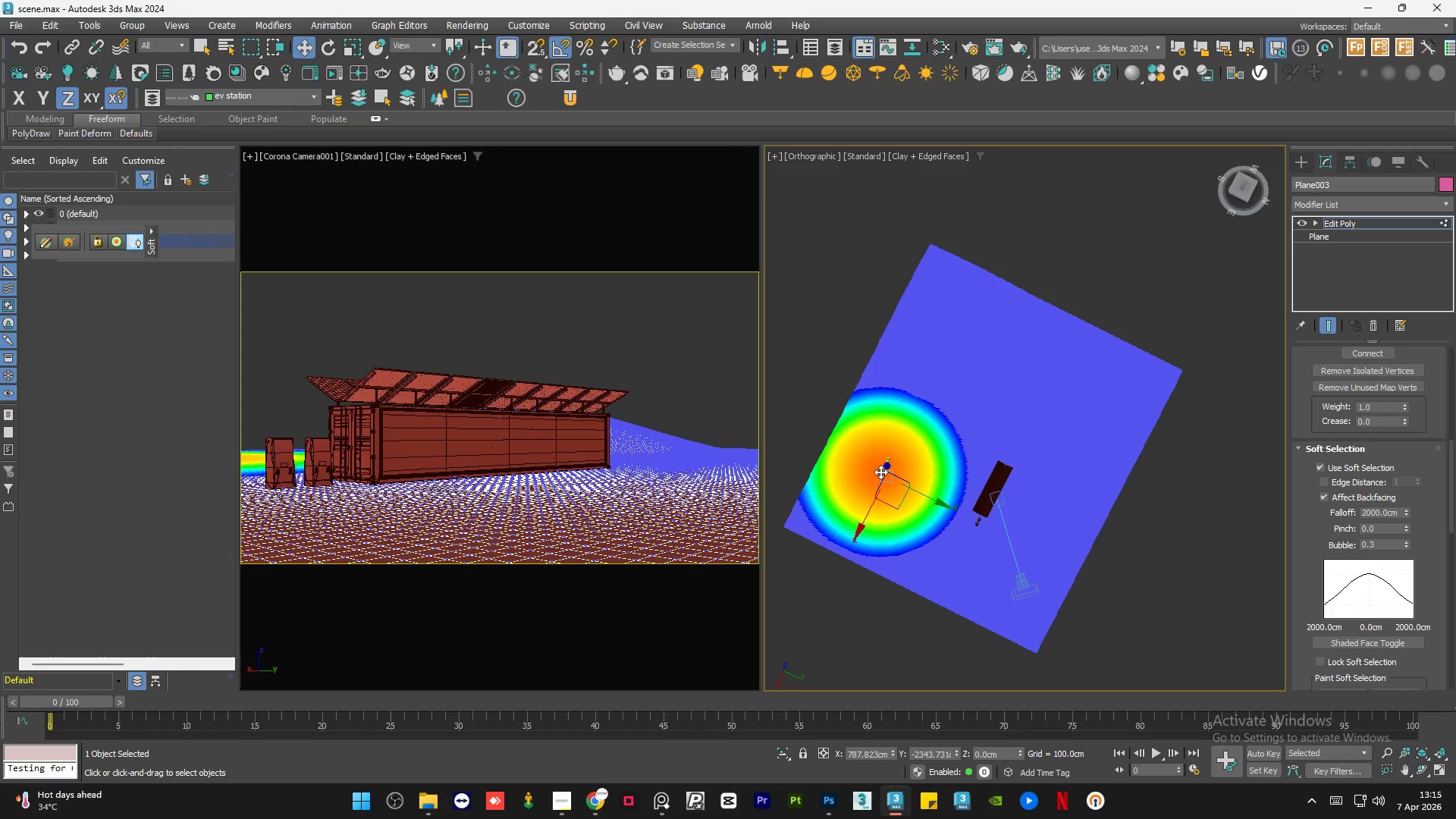 
hold_key(key=AltLeft, duration=1.47)
 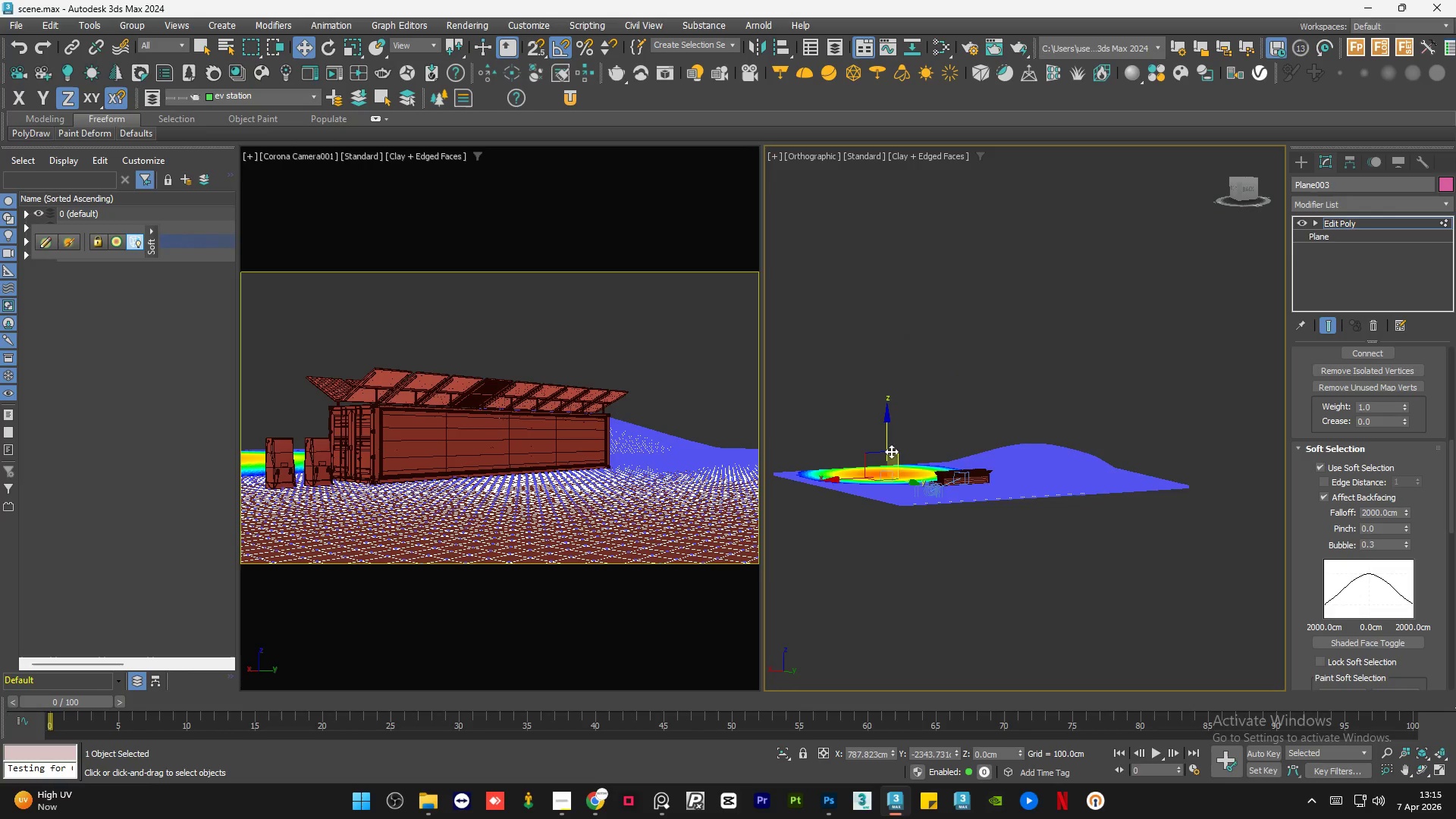 
scroll: coordinate [886, 455], scroll_direction: up, amount: 1.0
 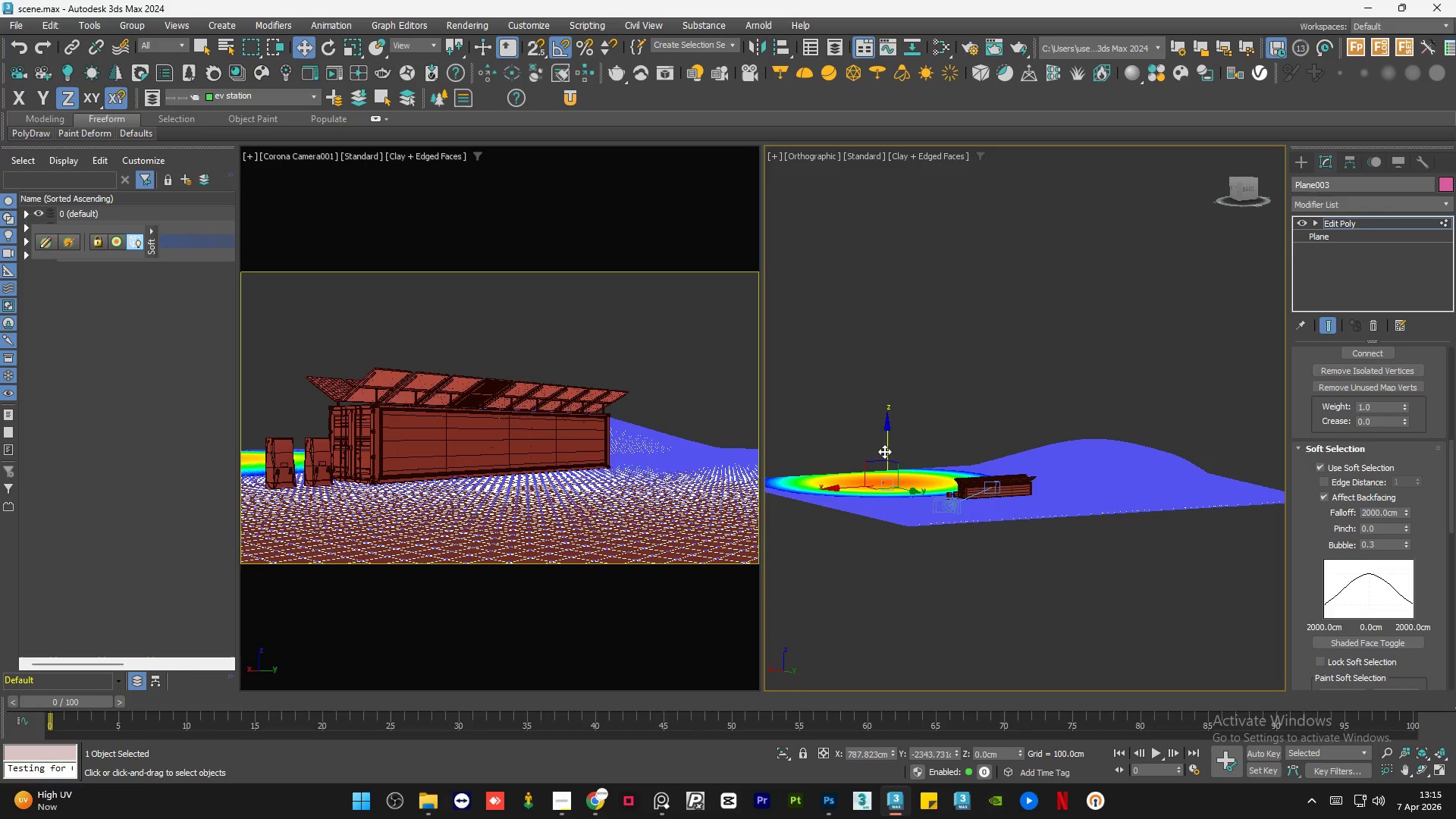 
left_click_drag(start_coordinate=[886, 450], to_coordinate=[894, 431])
 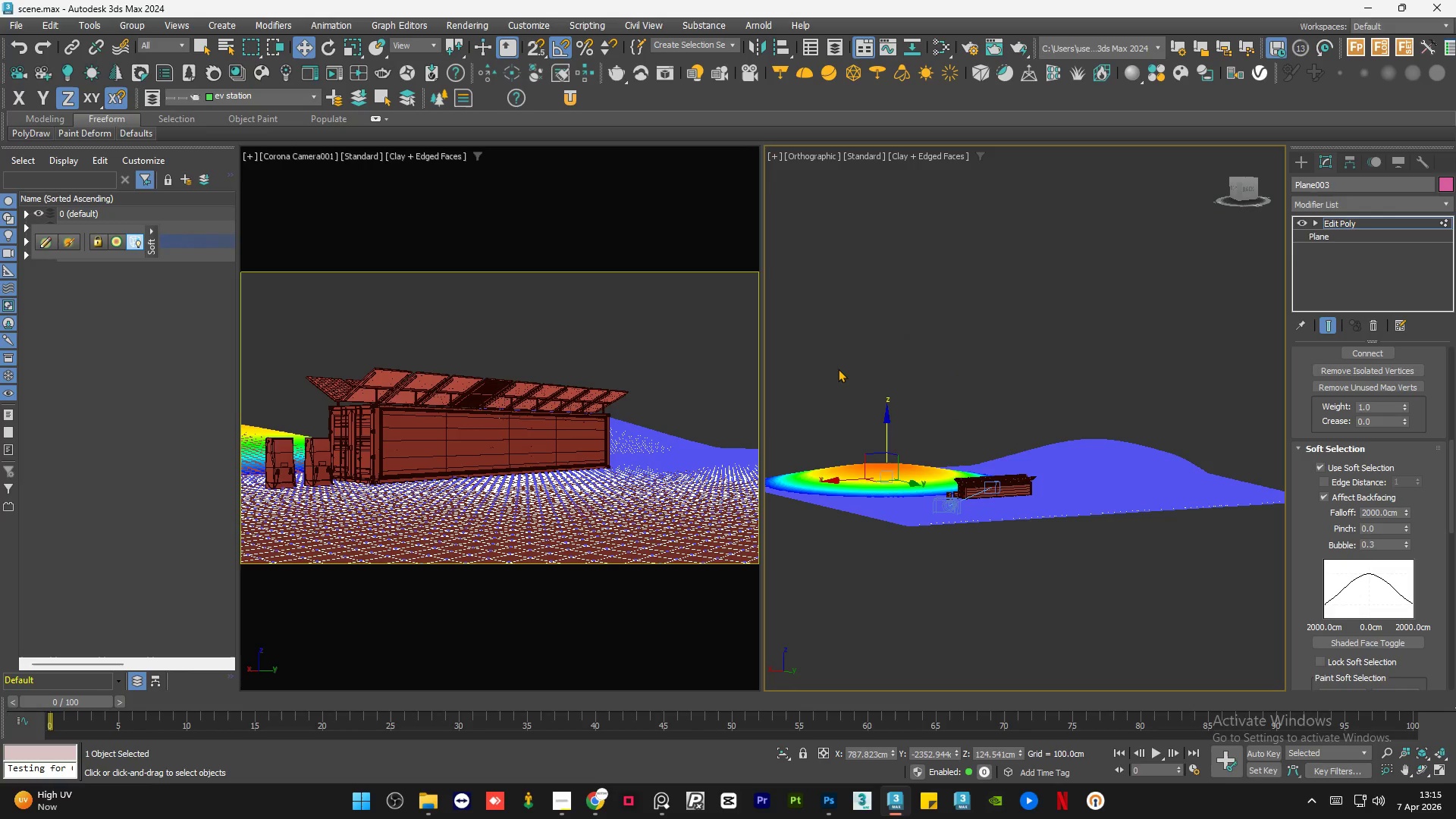 
left_click([837, 366])
 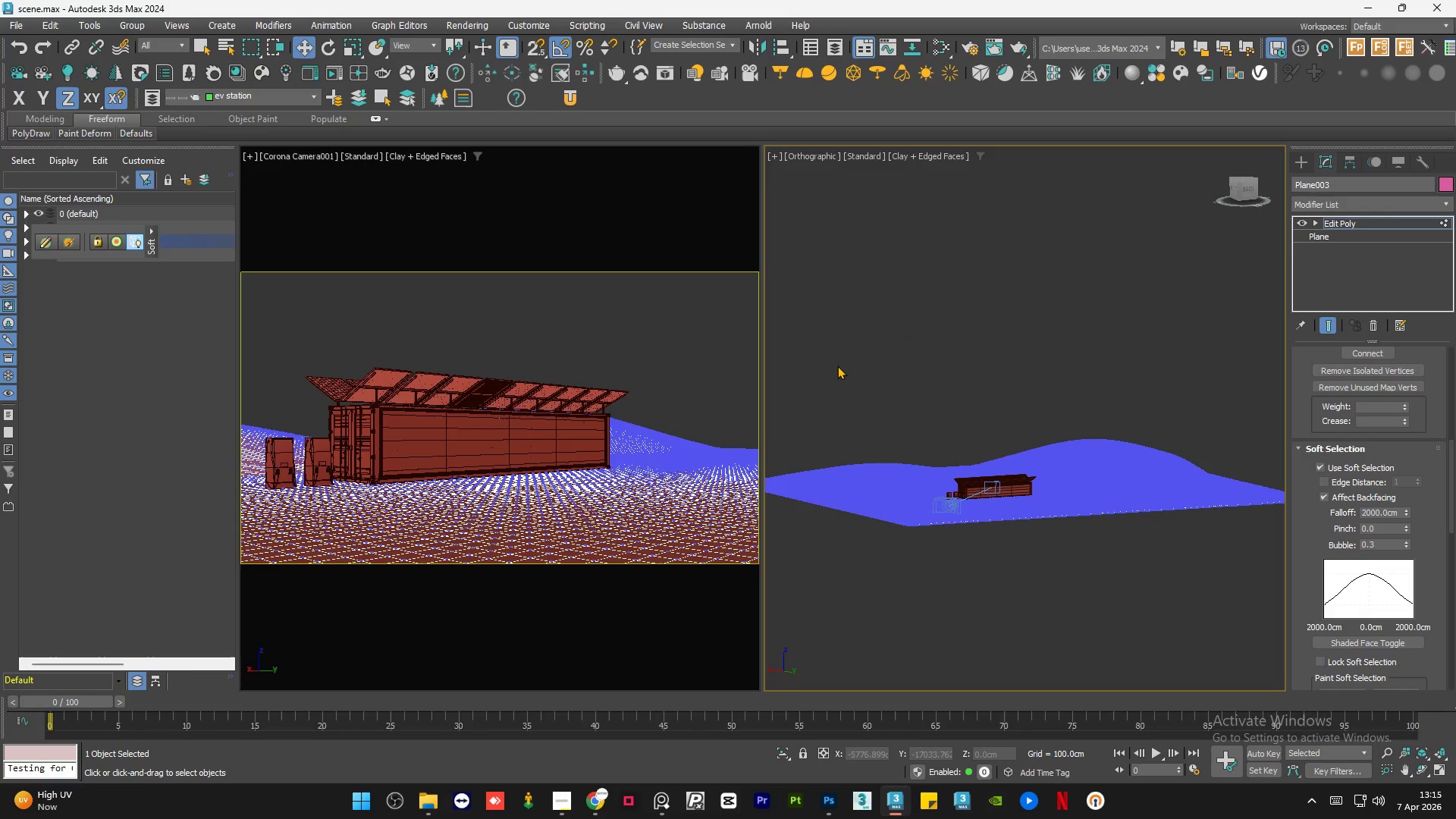 
hold_key(key=AltLeft, duration=1.53)
 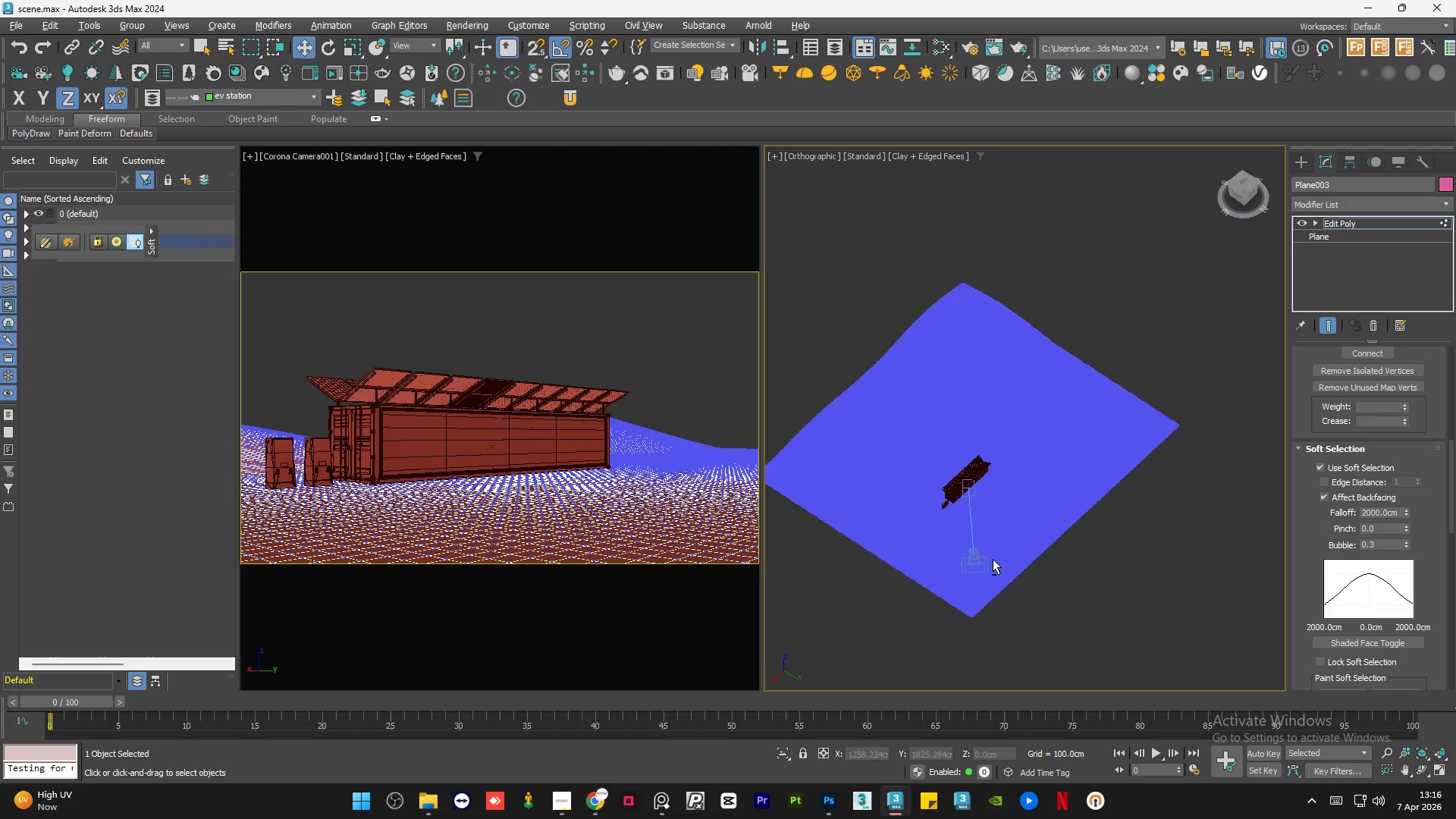 
scroll: coordinate [837, 366], scroll_direction: down, amount: 1.0
 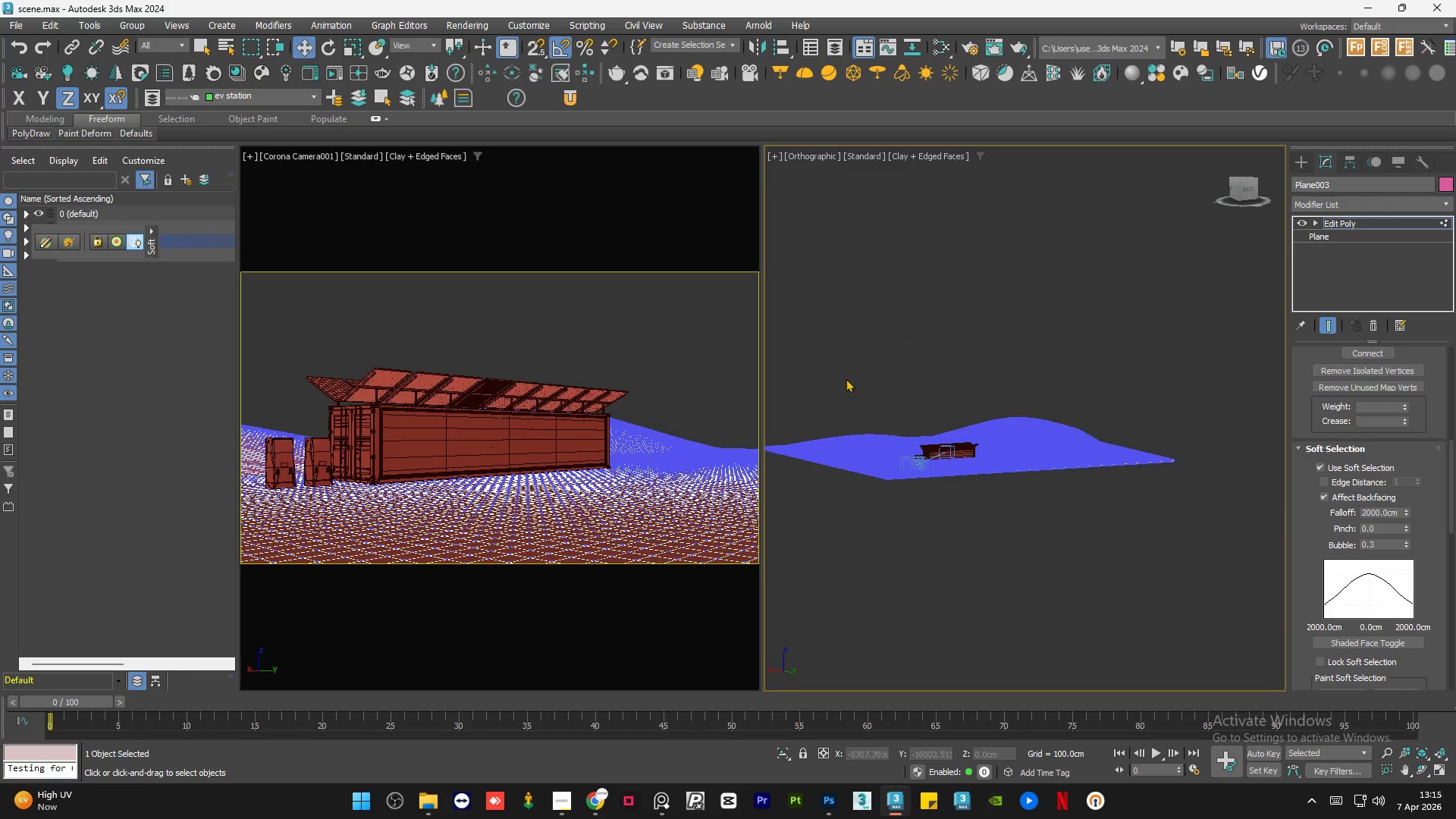 
hold_key(key=AltLeft, duration=0.73)
 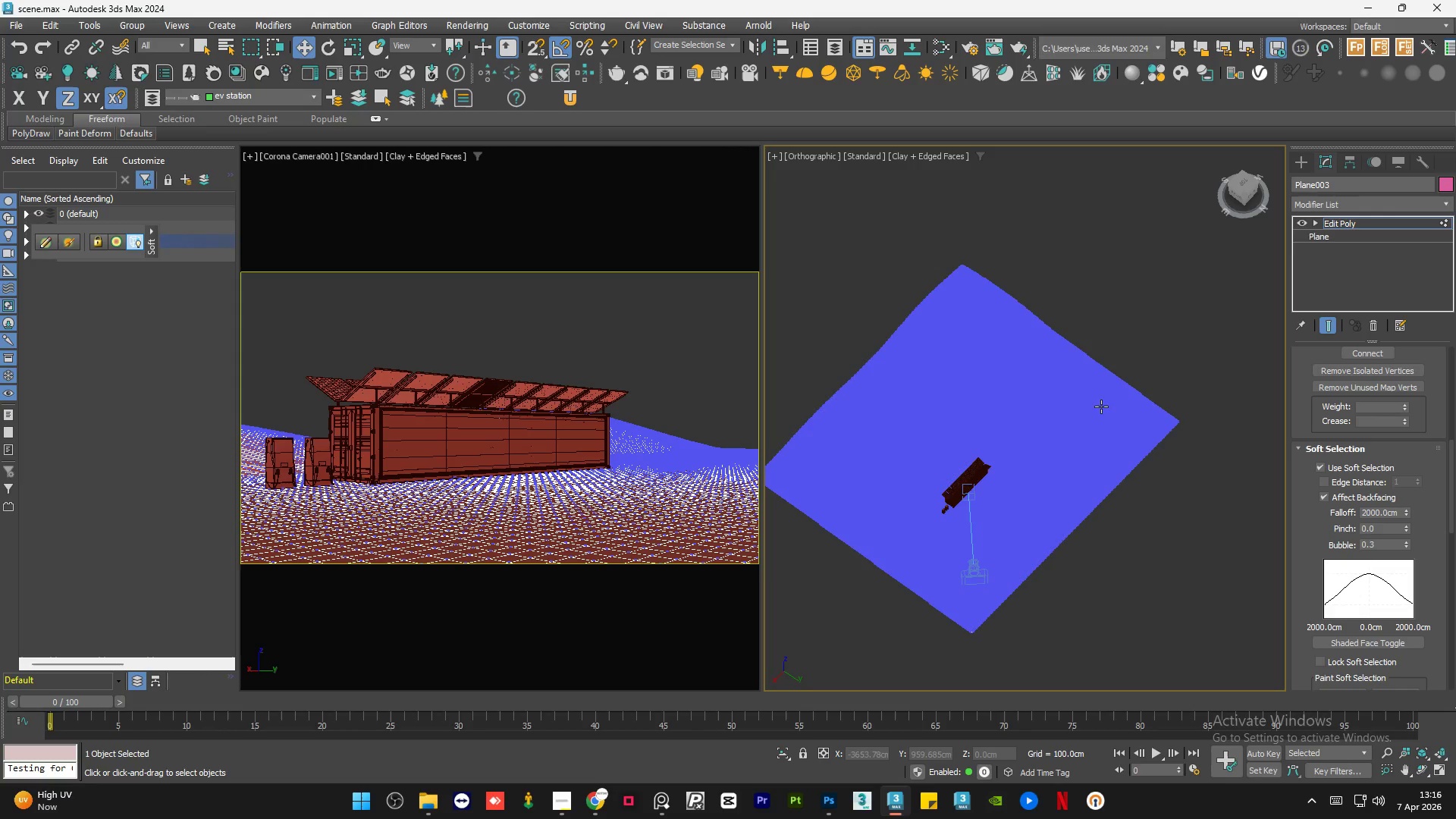 
left_click([1101, 406])
 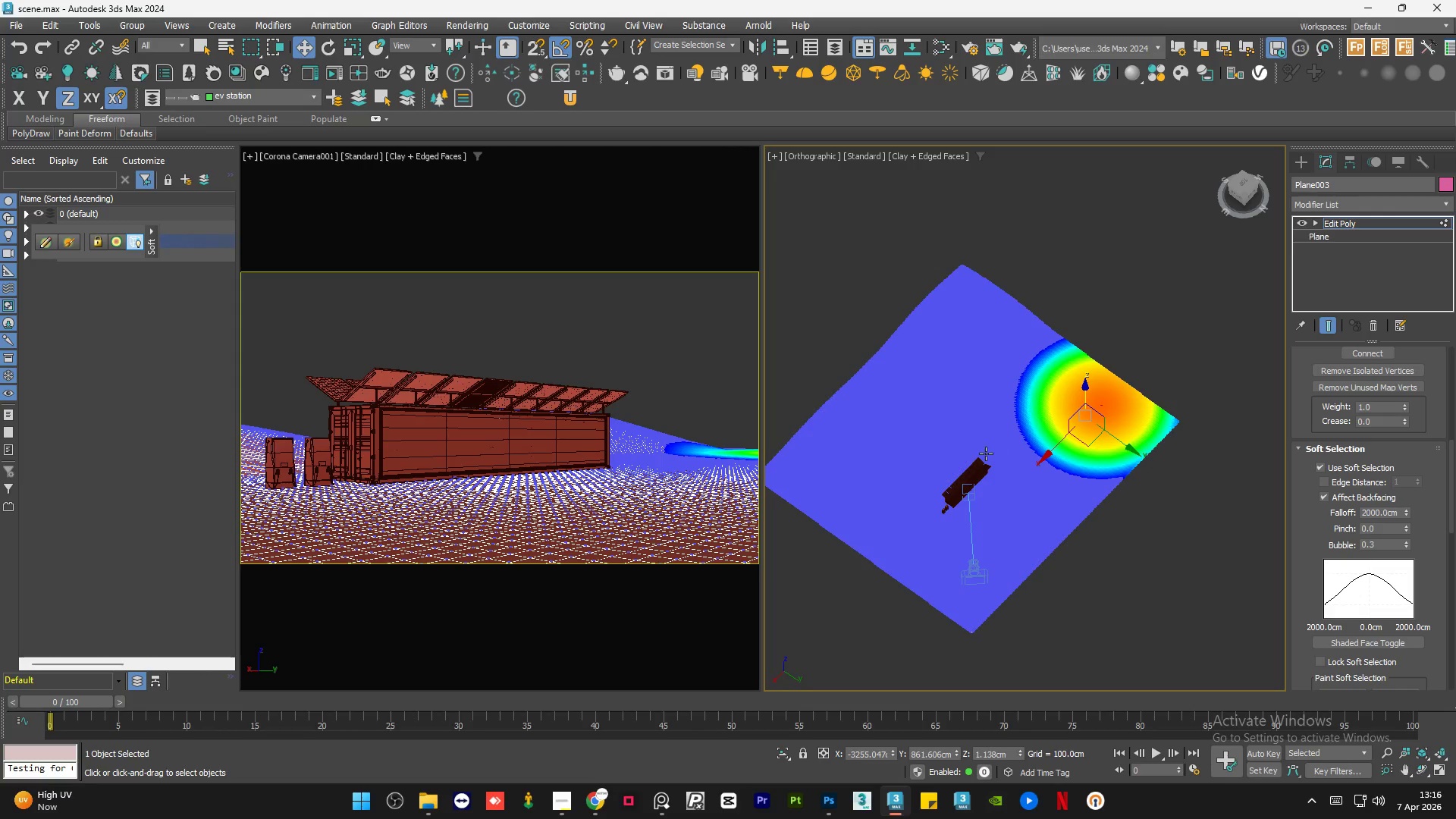 
hold_key(key=AltLeft, duration=1.01)
 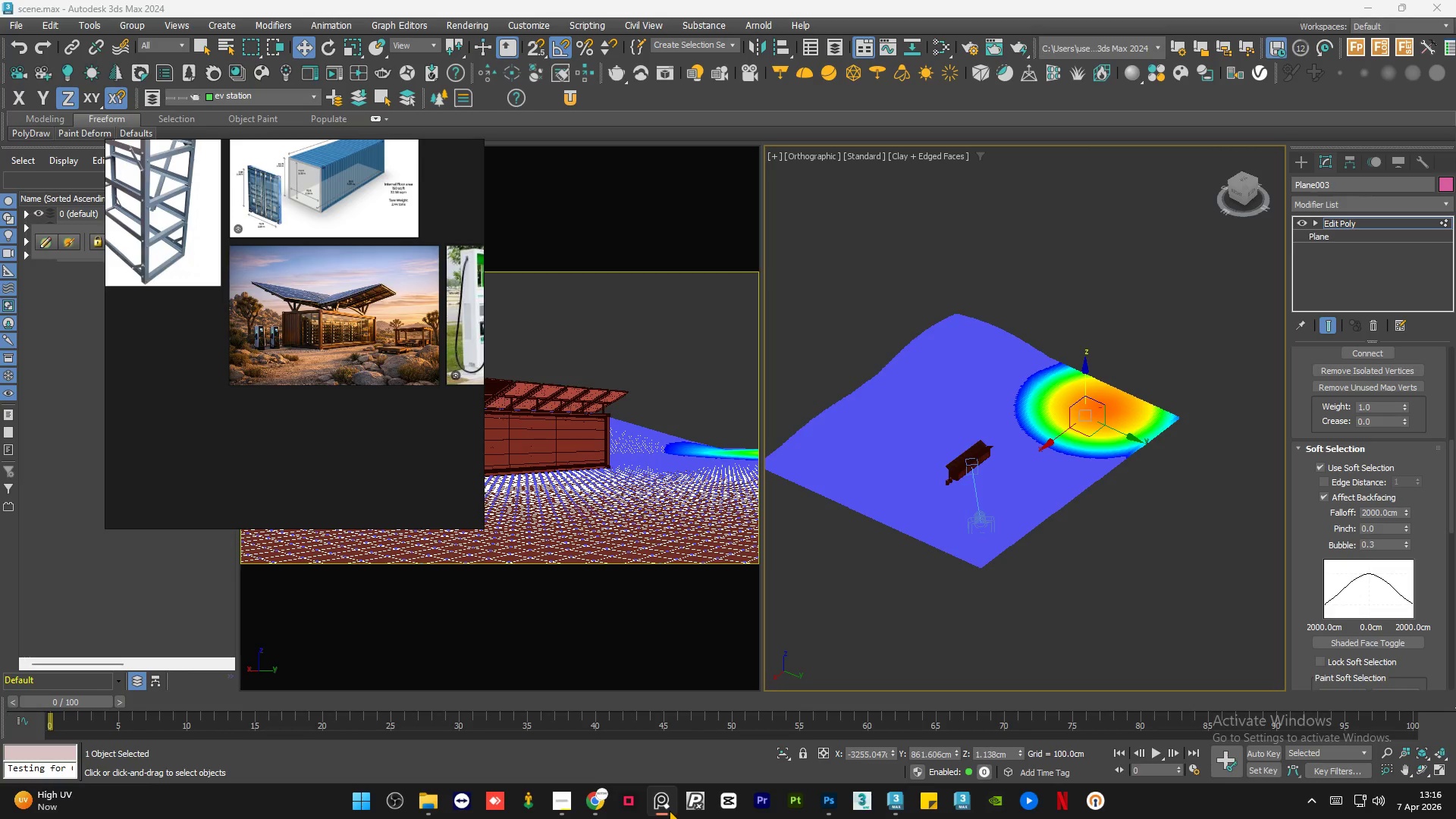 
left_click([669, 810])
 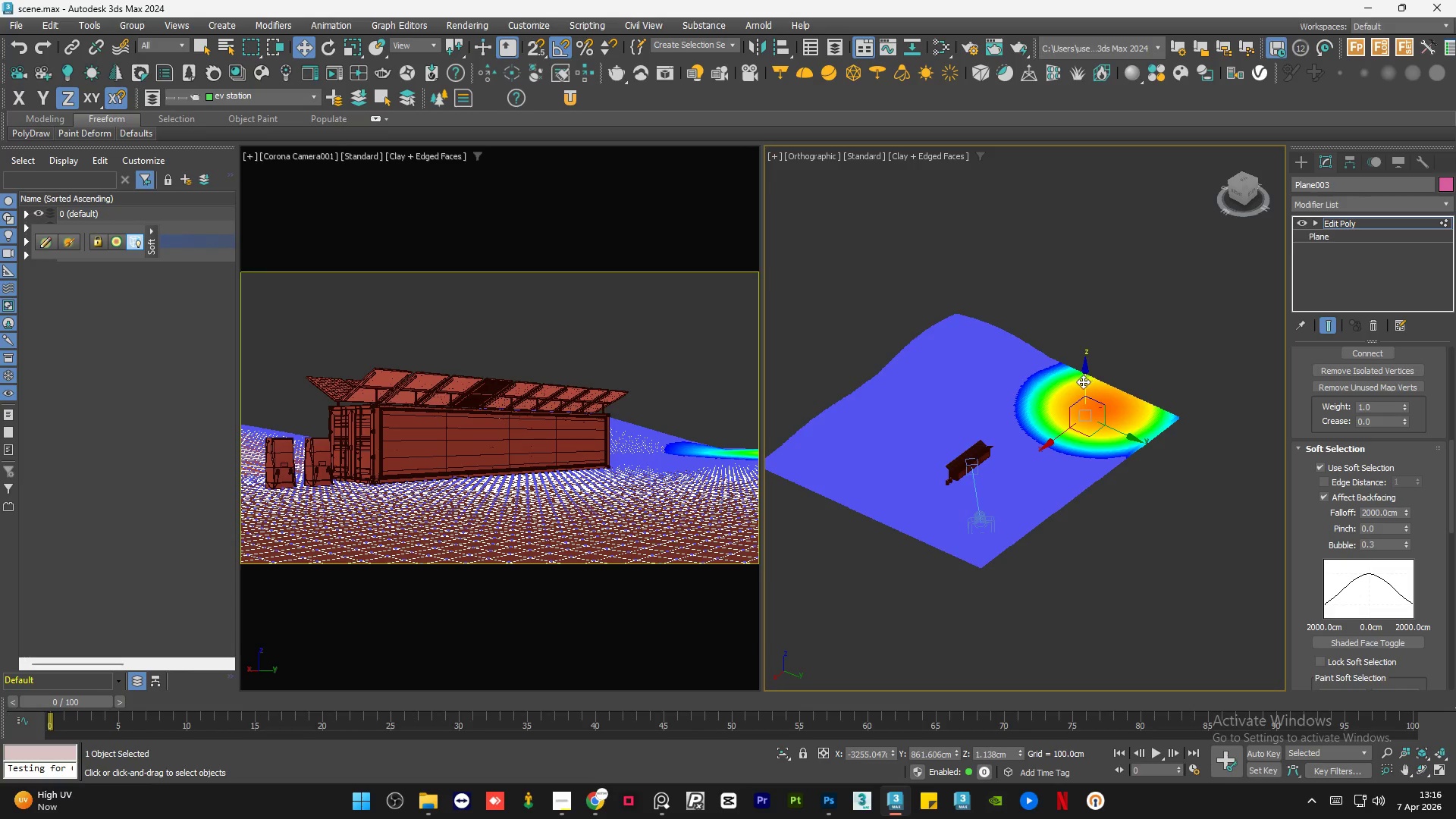 
left_click_drag(start_coordinate=[1084, 381], to_coordinate=[1087, 375])
 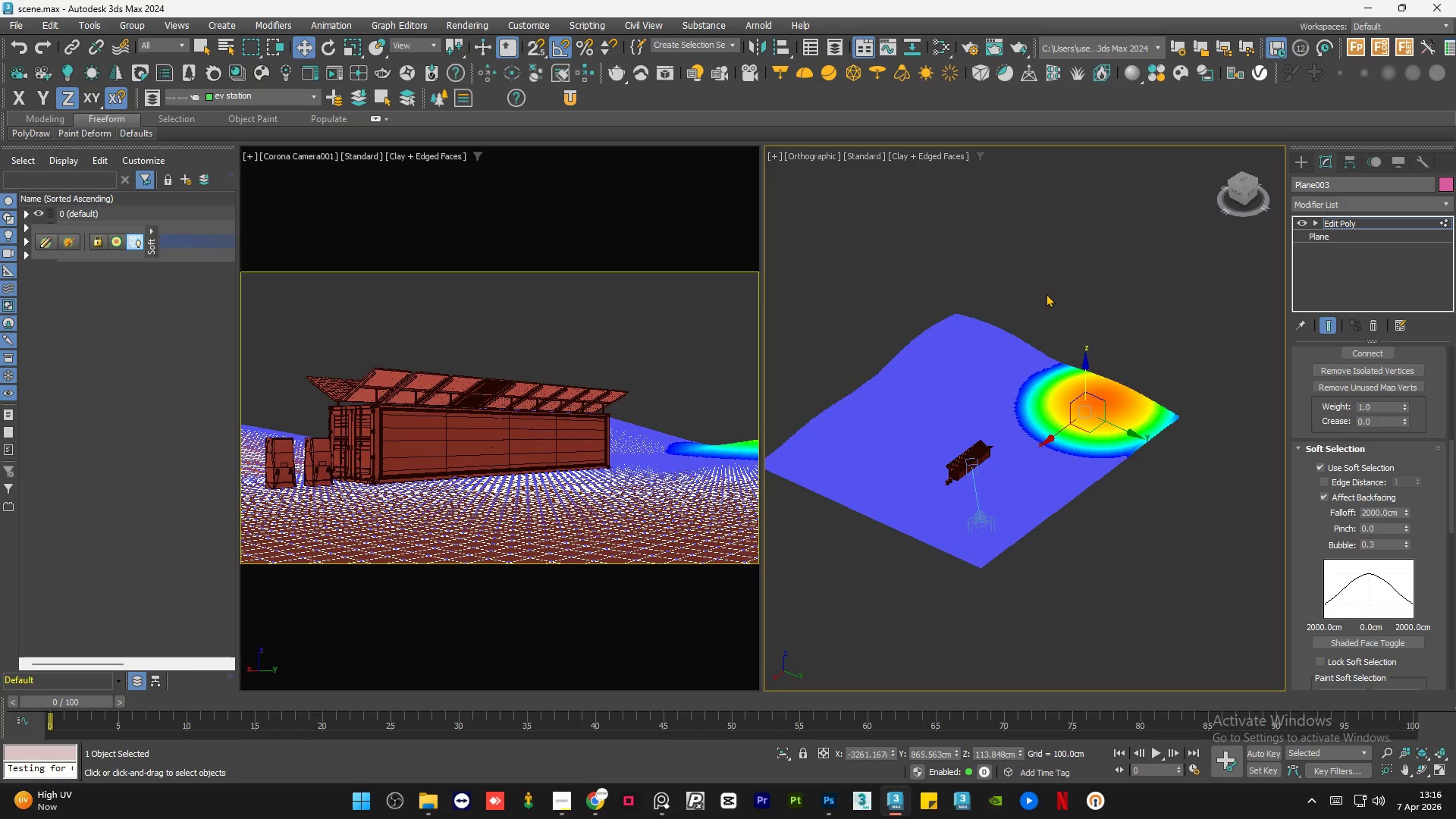 
left_click([1046, 292])
 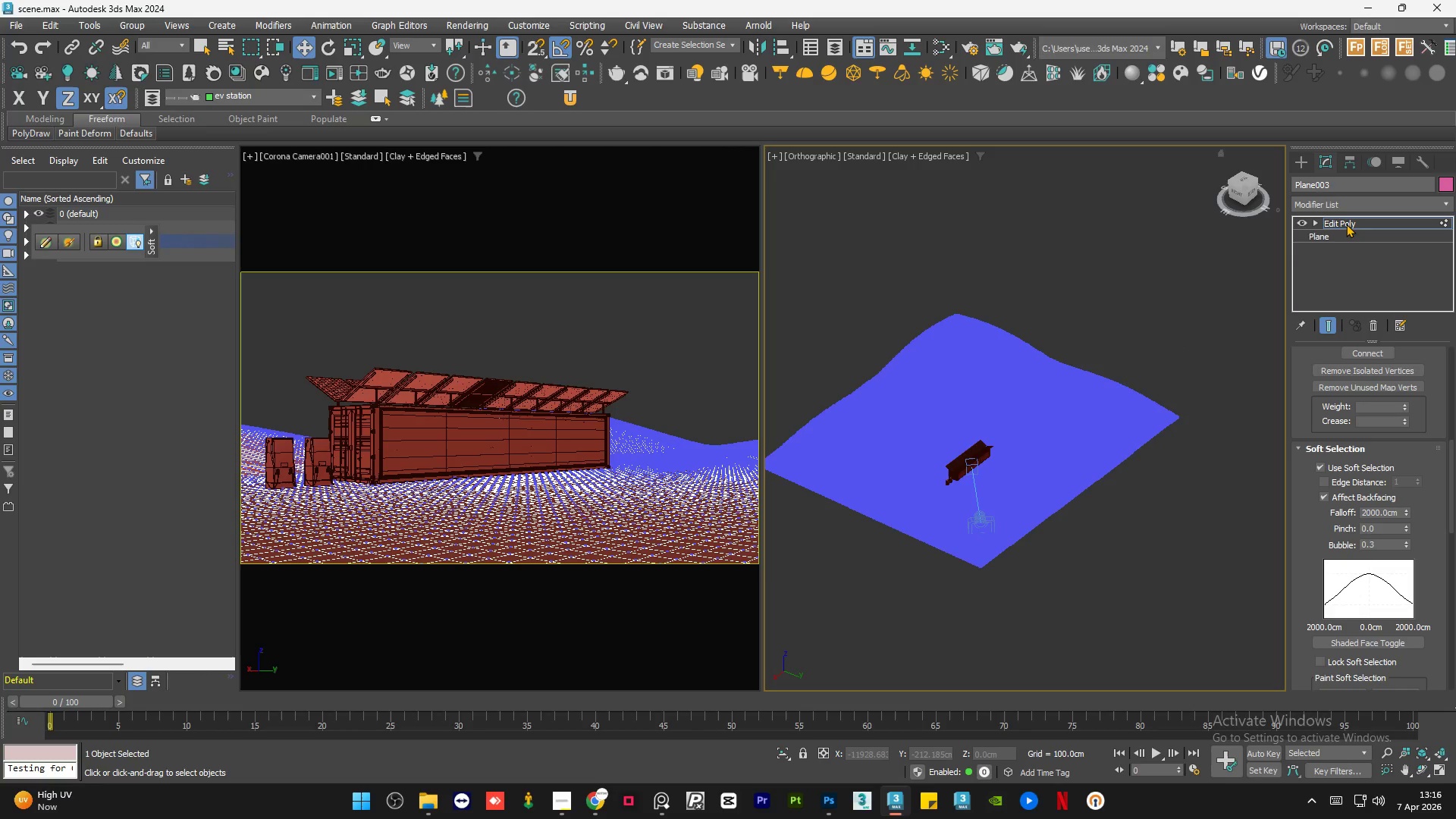 
wait(5.66)
 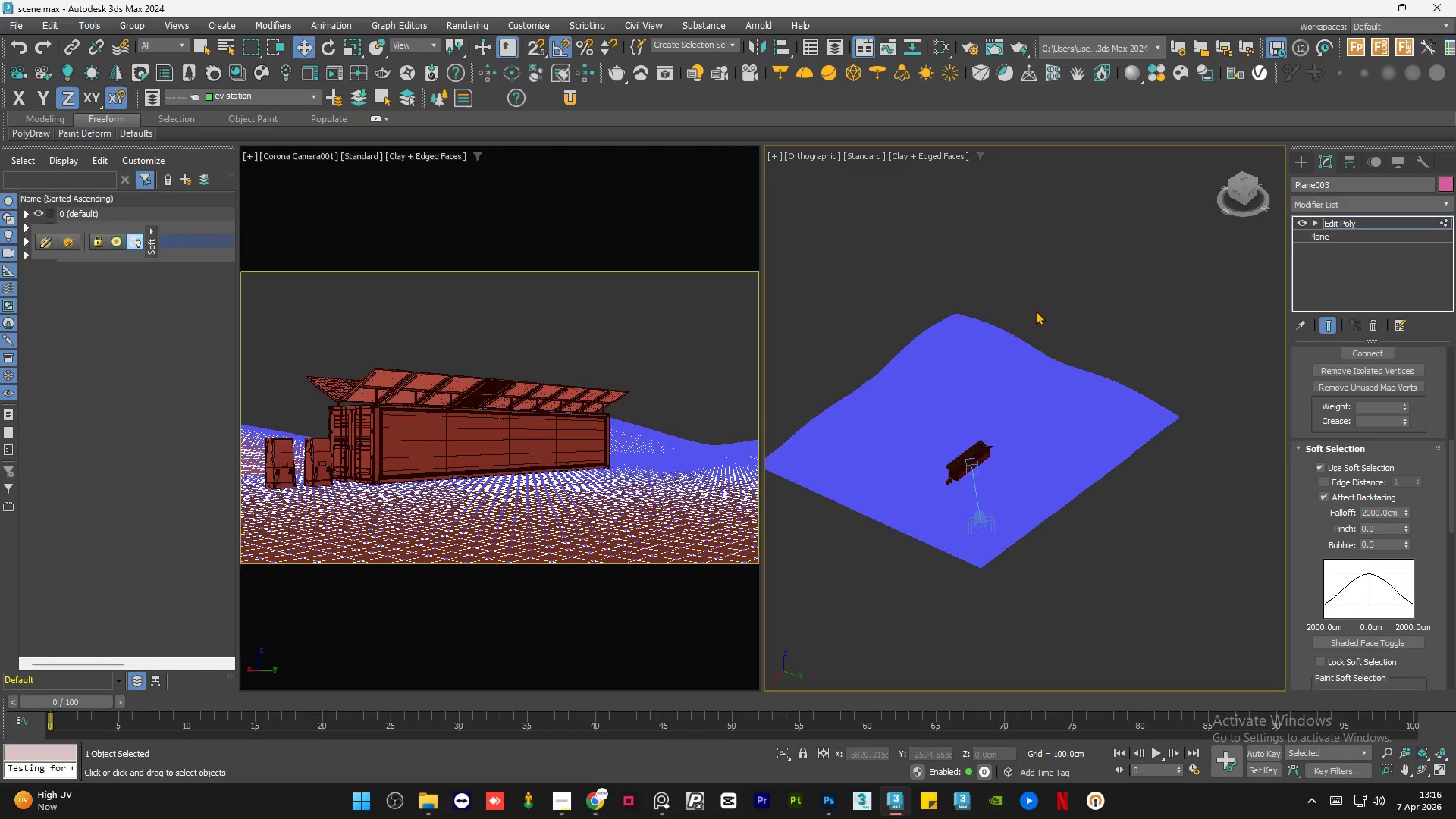 
left_click([659, 806])
 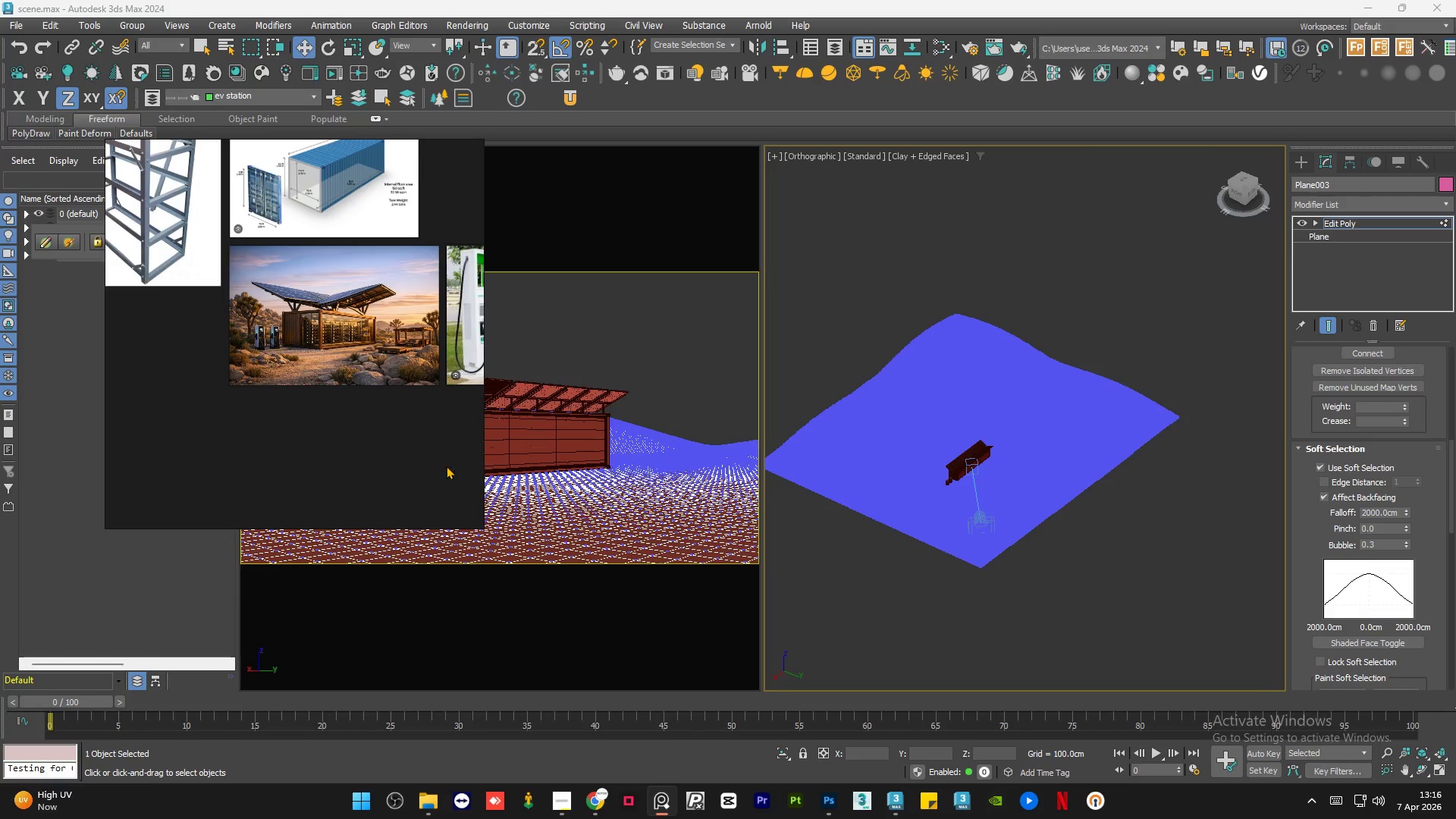 
scroll: coordinate [438, 335], scroll_direction: up, amount: 7.0
 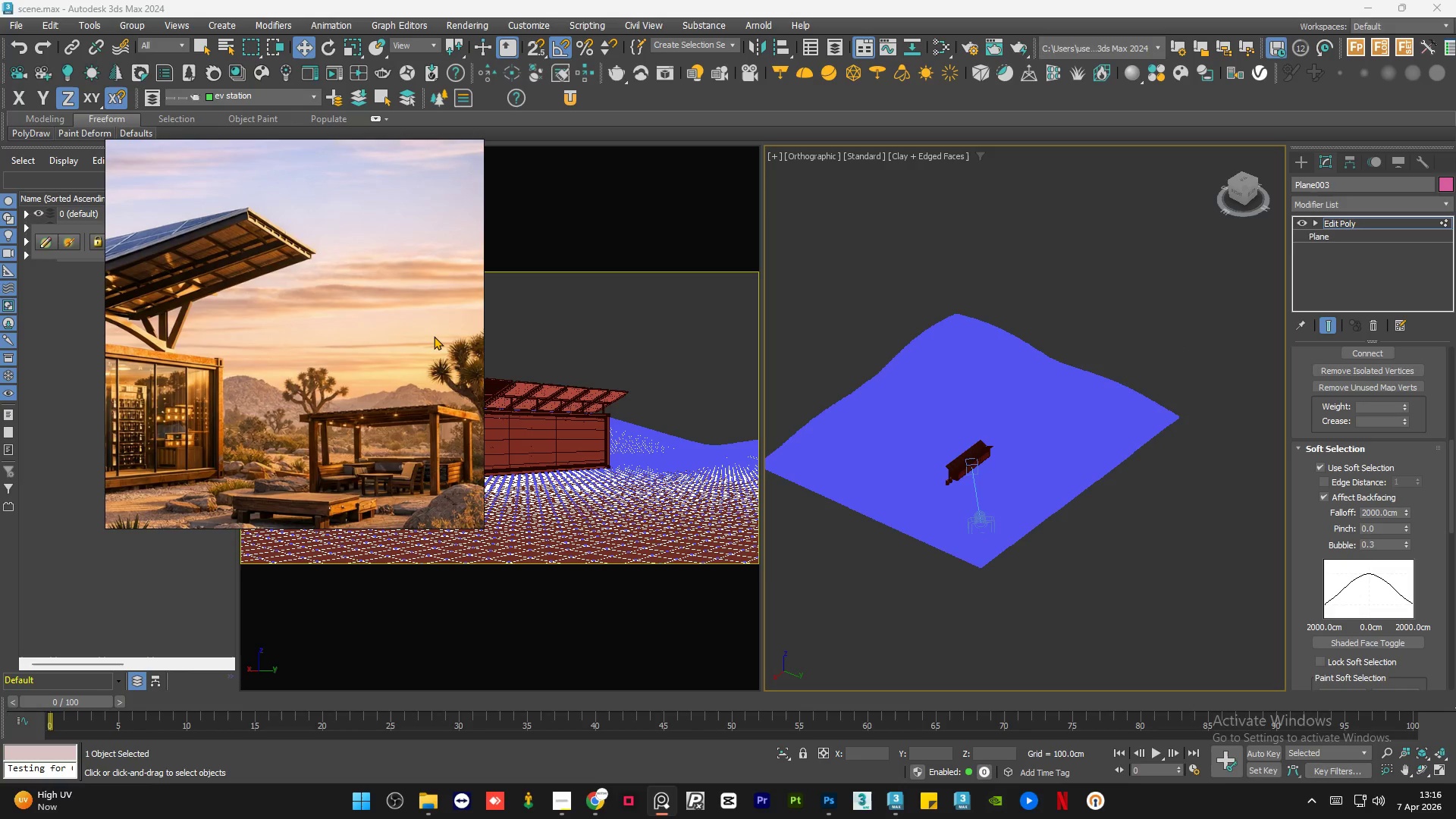 
scroll: coordinate [429, 348], scroll_direction: down, amount: 4.0
 